 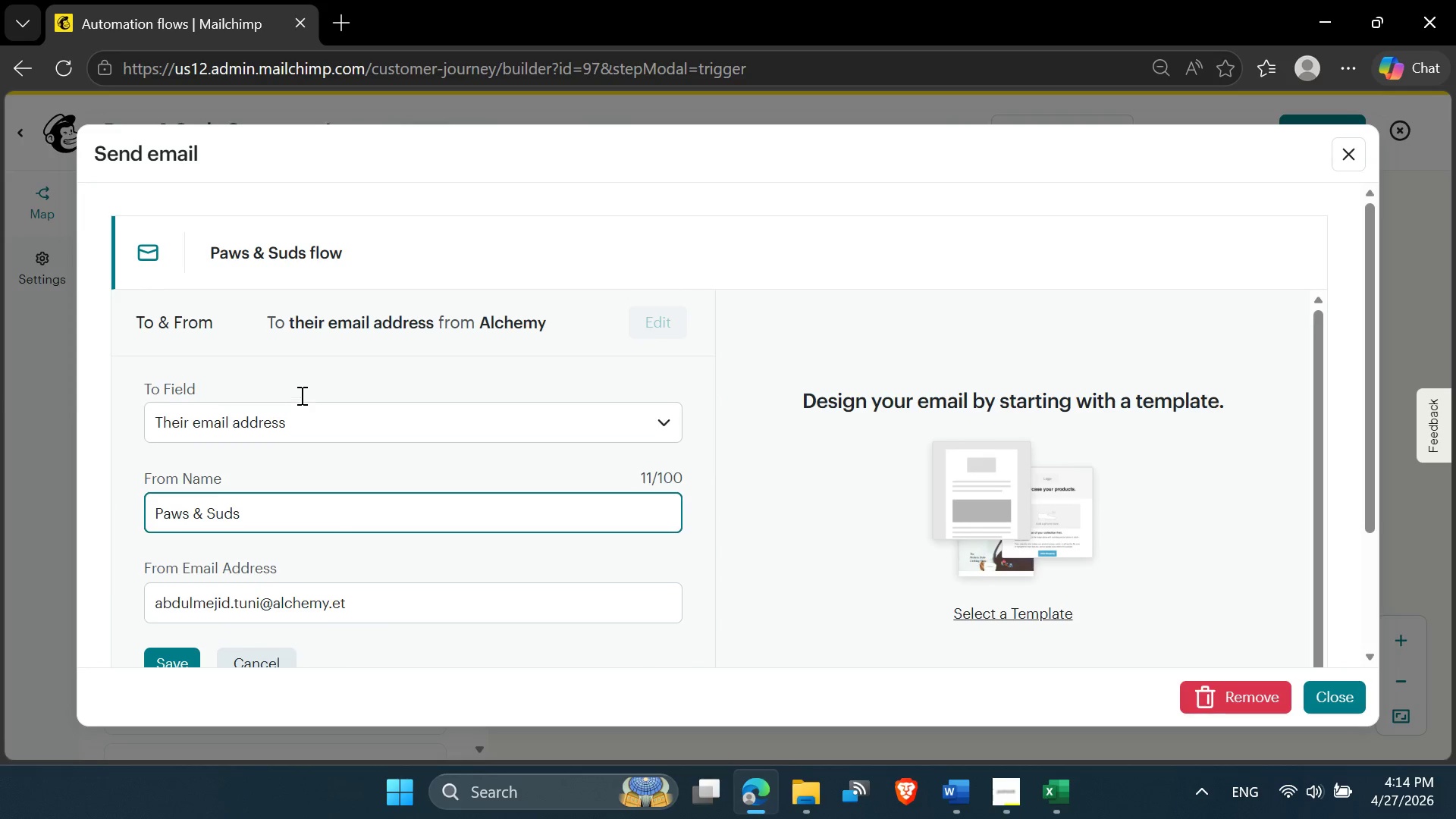 
scroll: coordinate [427, 327], scroll_direction: down, amount: 3.0
 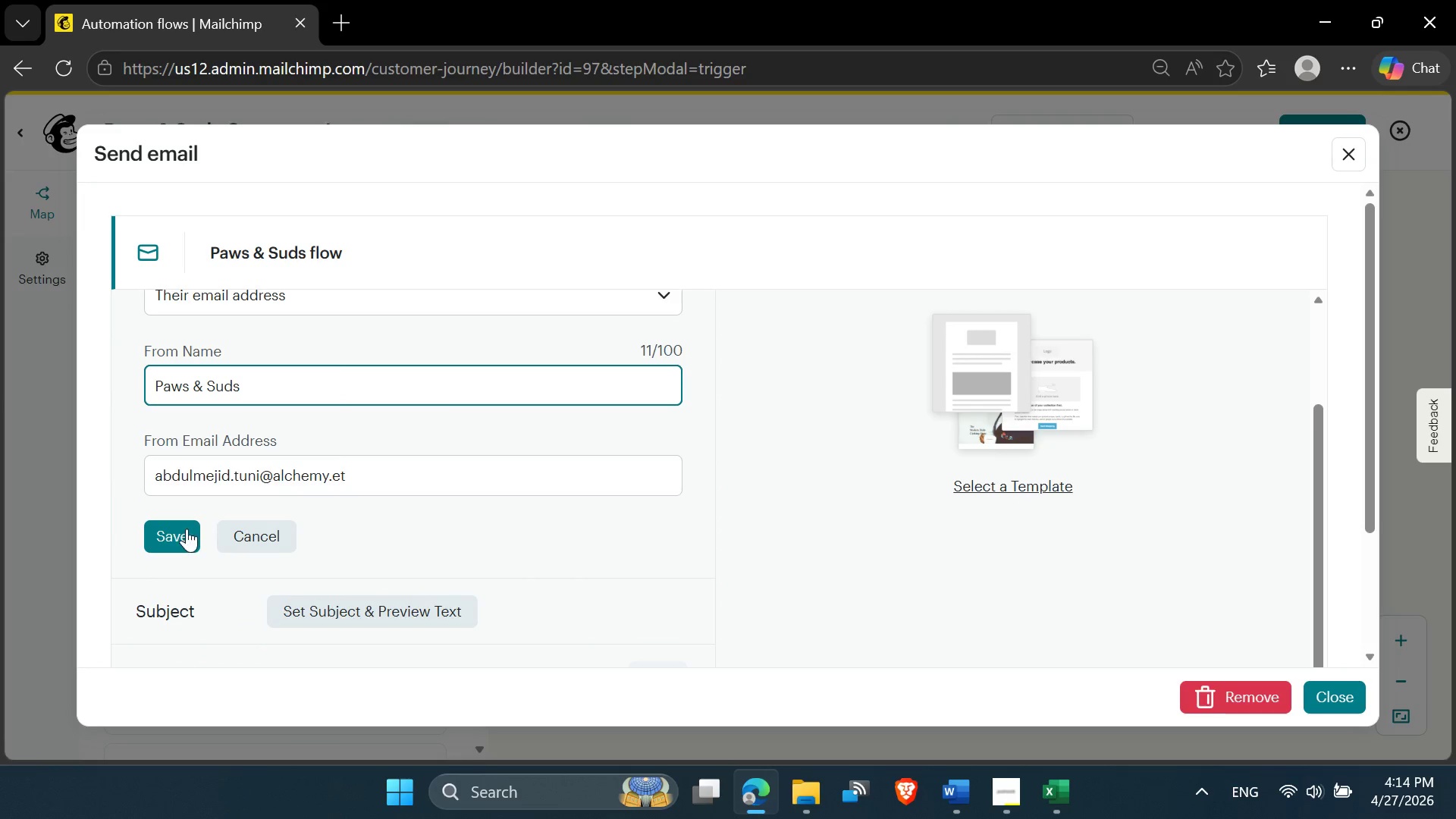 
left_click([174, 532])
 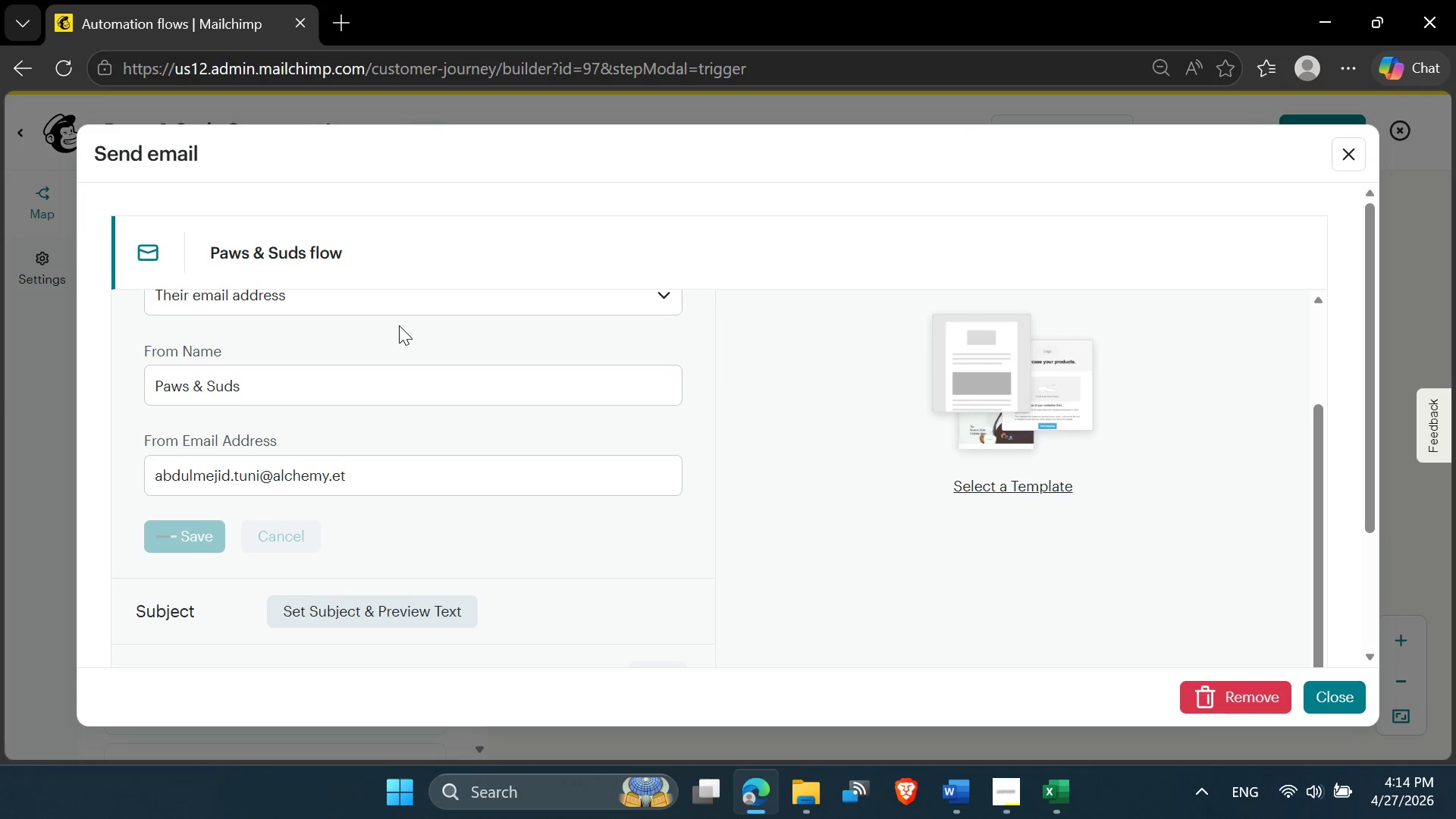 
wait(5.91)
 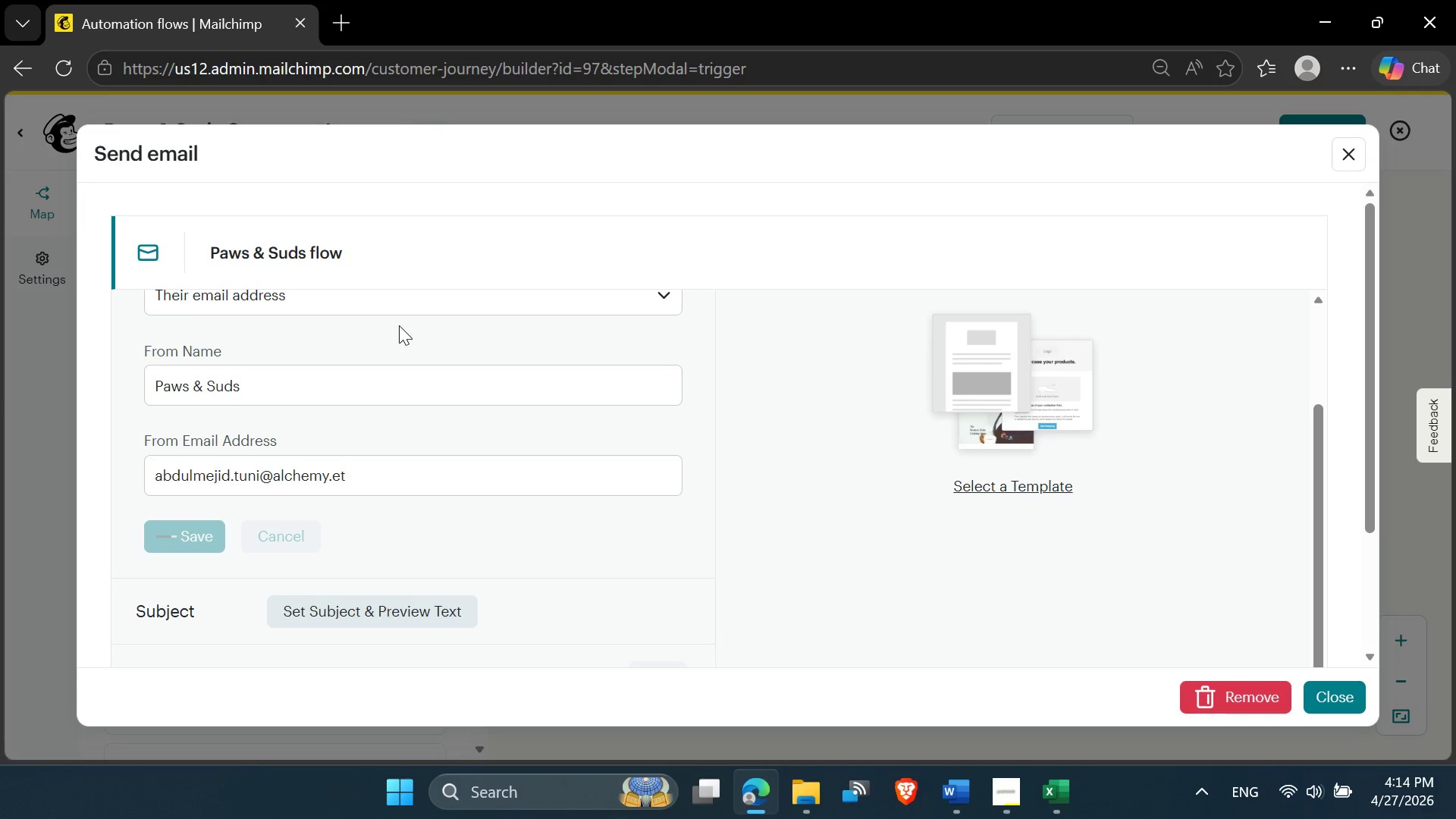 
left_click([952, 786])
 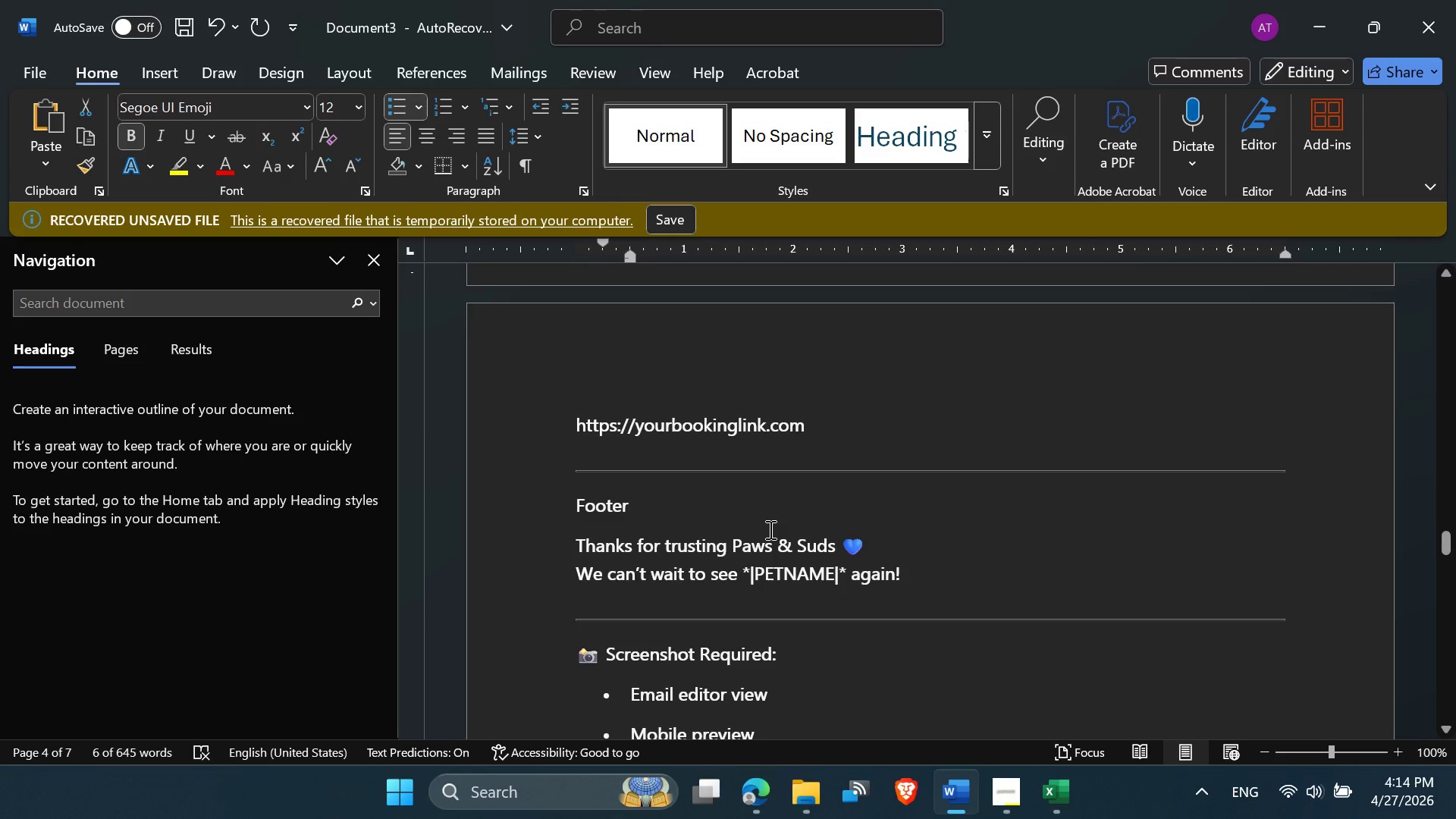 
scroll: coordinate [720, 509], scroll_direction: up, amount: 25.0
 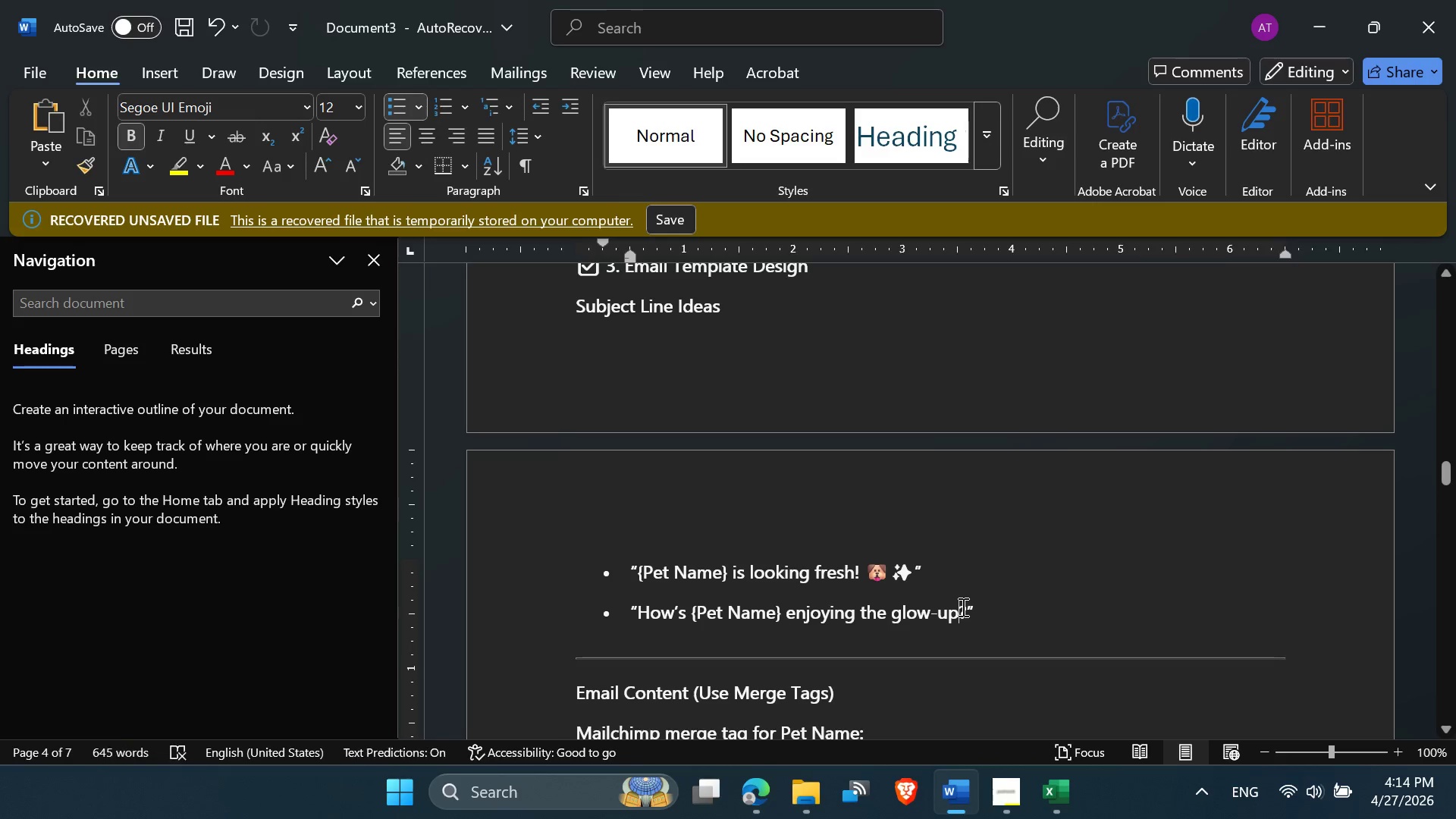 
left_click_drag(start_coordinate=[965, 604], to_coordinate=[676, 614])
 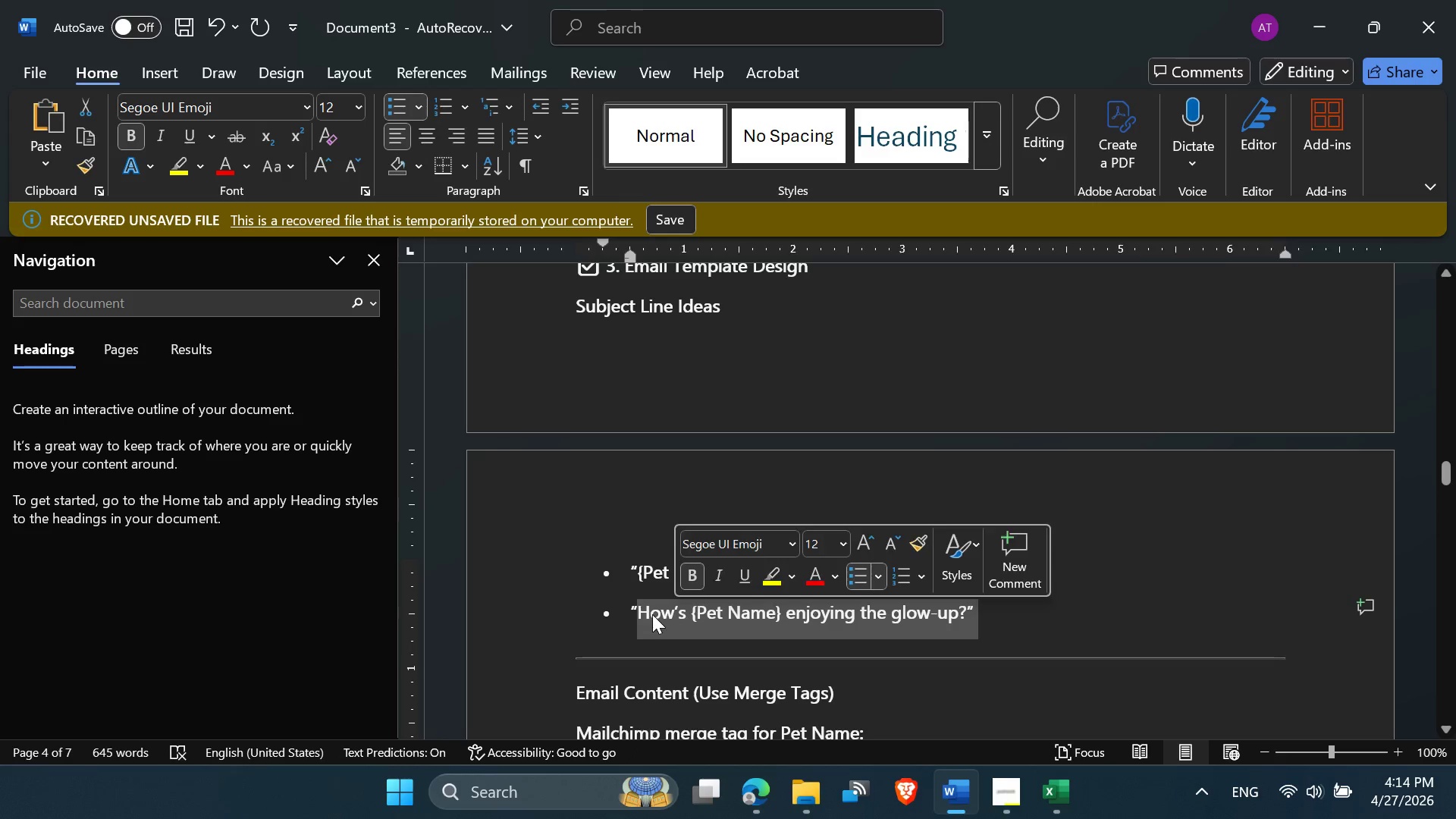 
left_click([652, 614])
 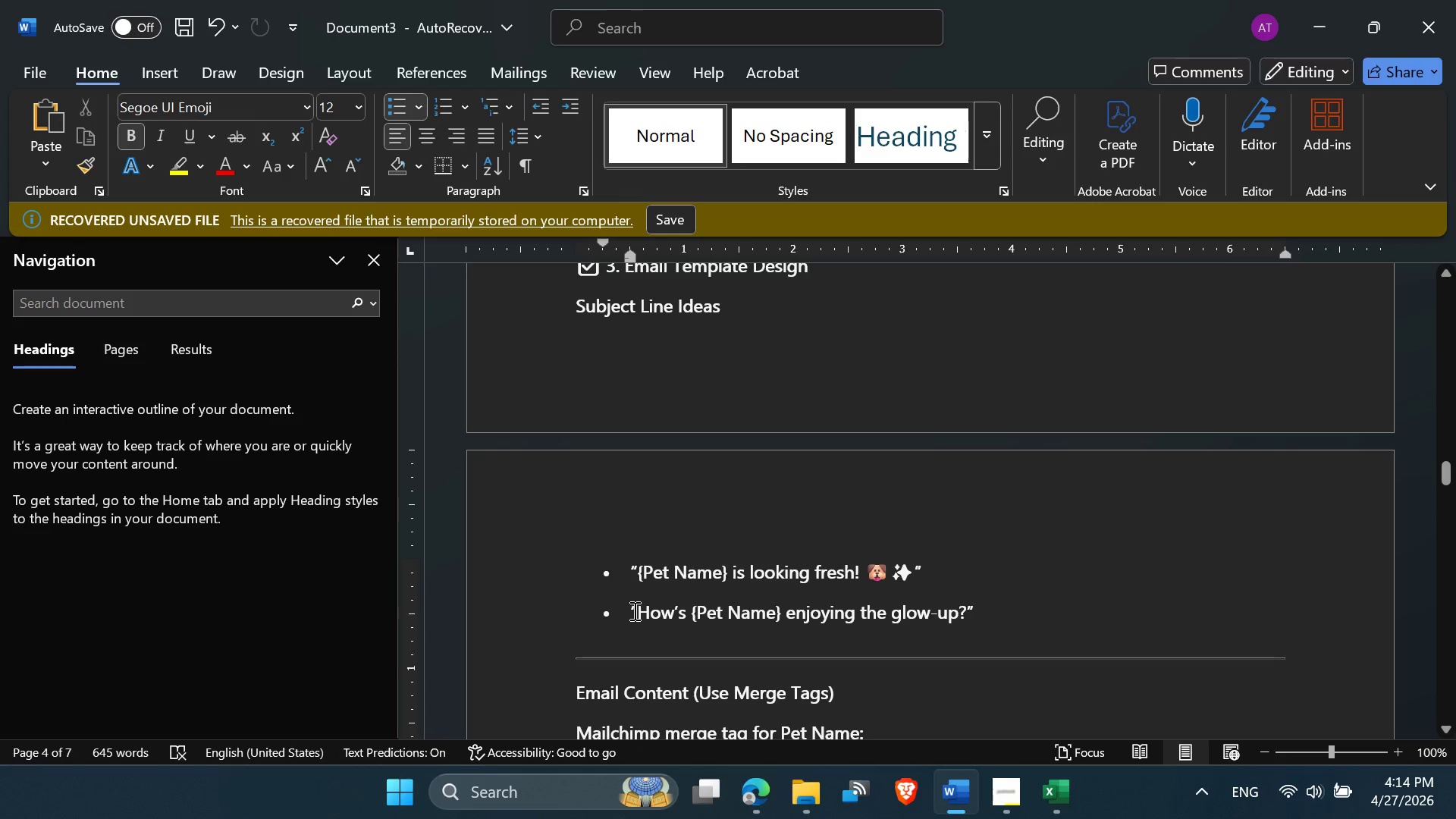 
left_click_drag(start_coordinate=[633, 610], to_coordinate=[735, 615])
 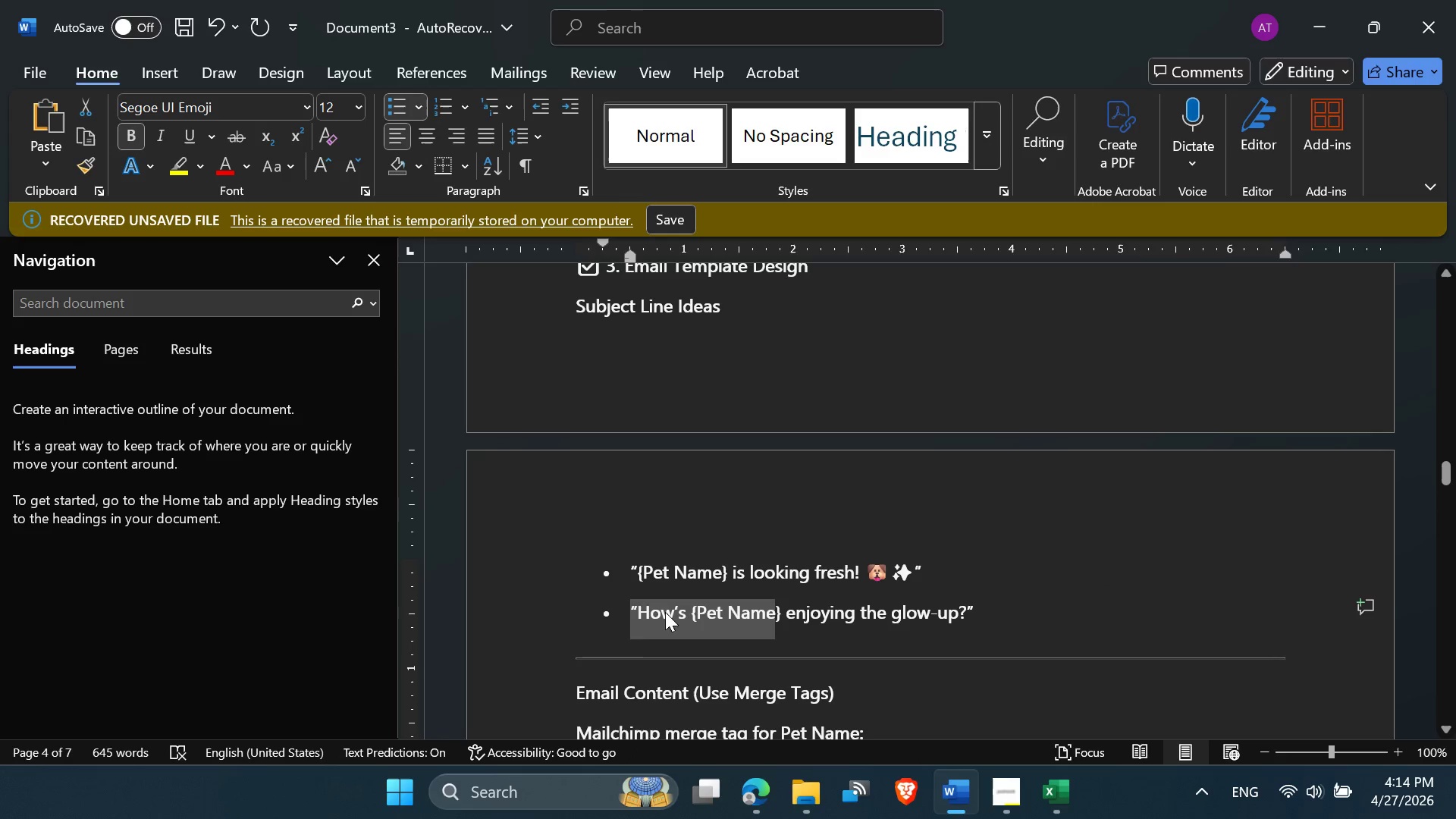 
left_click([665, 612])
 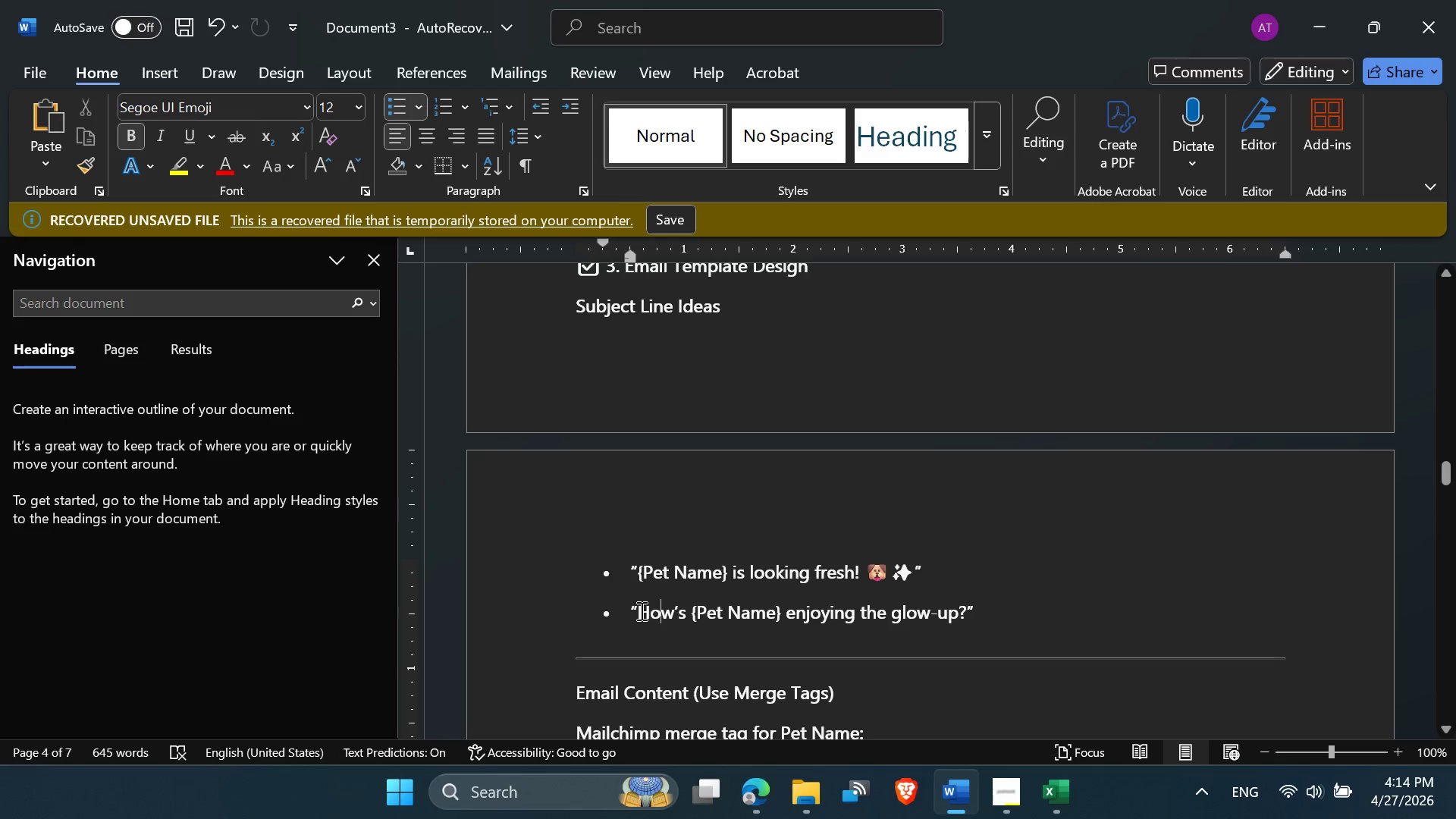 
left_click_drag(start_coordinate=[640, 610], to_coordinate=[964, 610])
 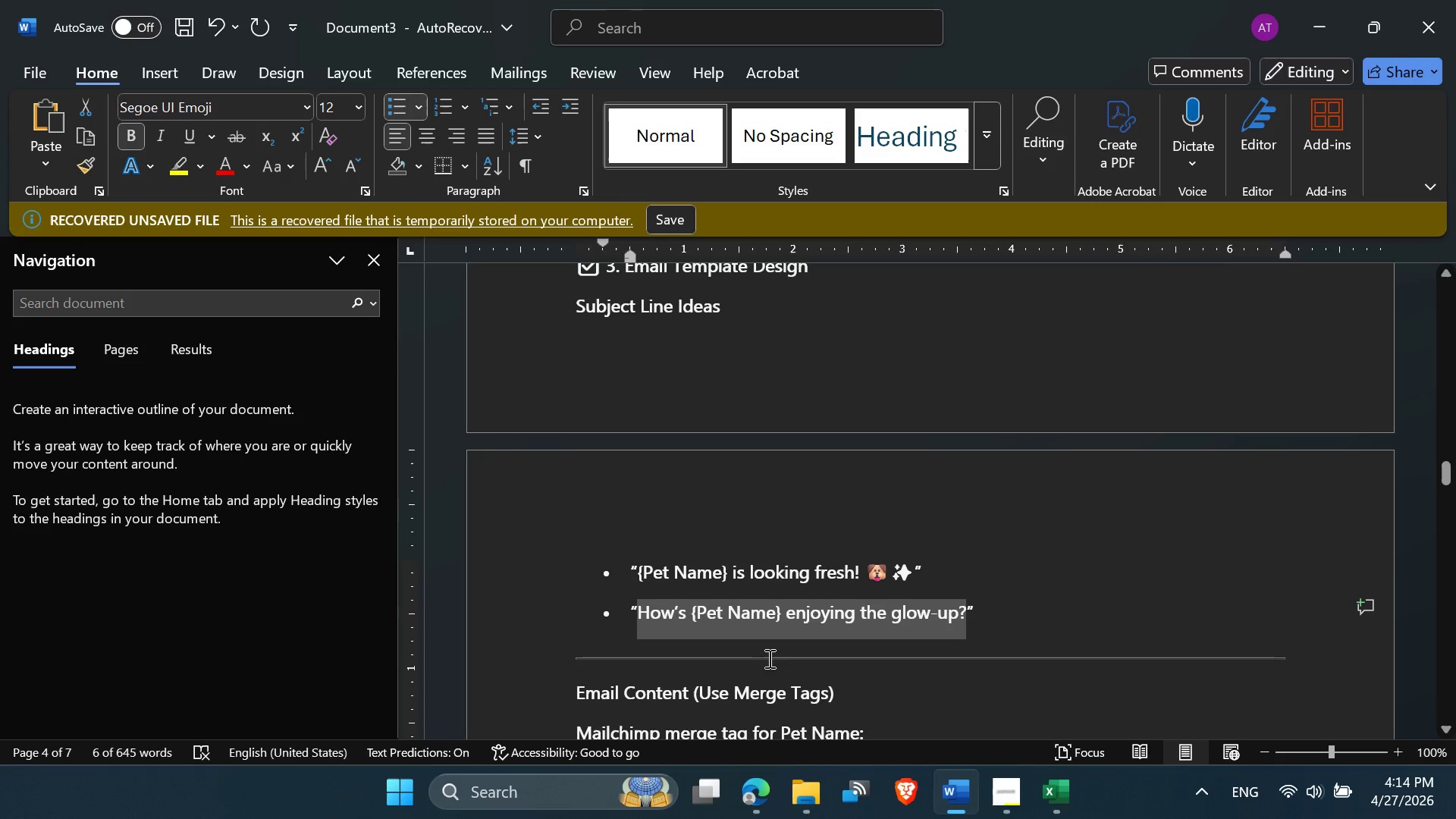 
key(Control+C)
 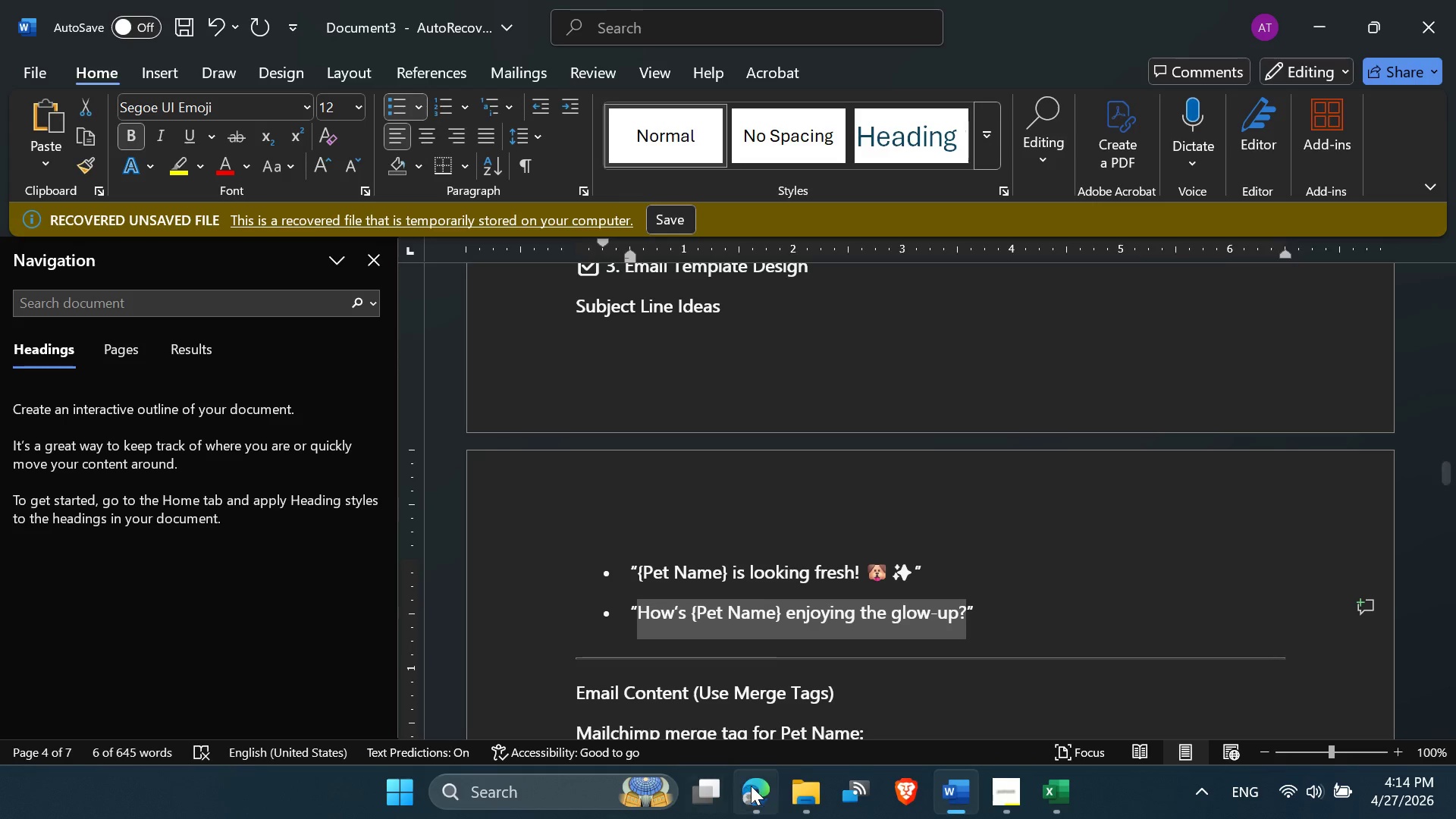 
left_click([757, 796])
 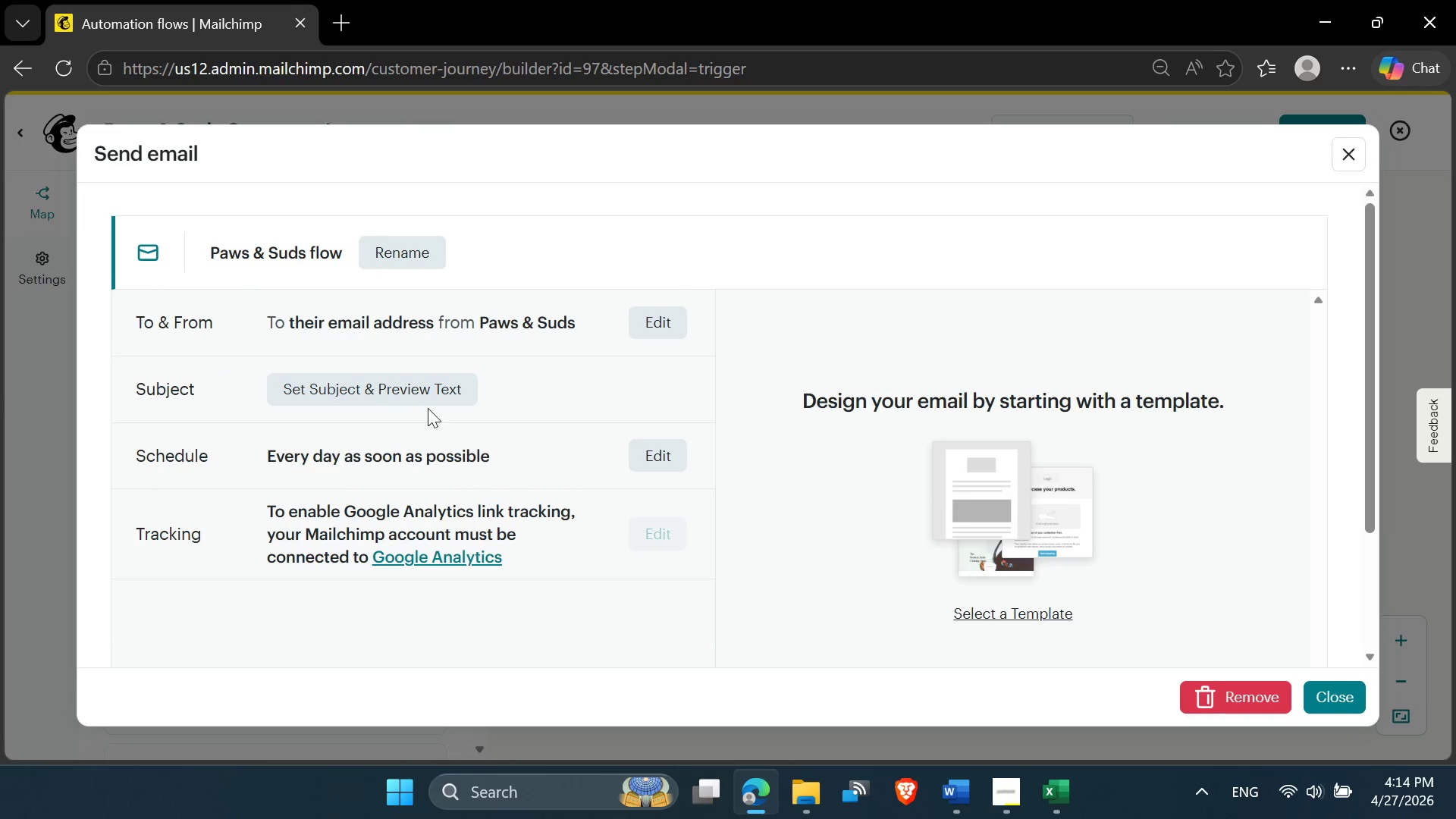 
left_click([433, 400])
 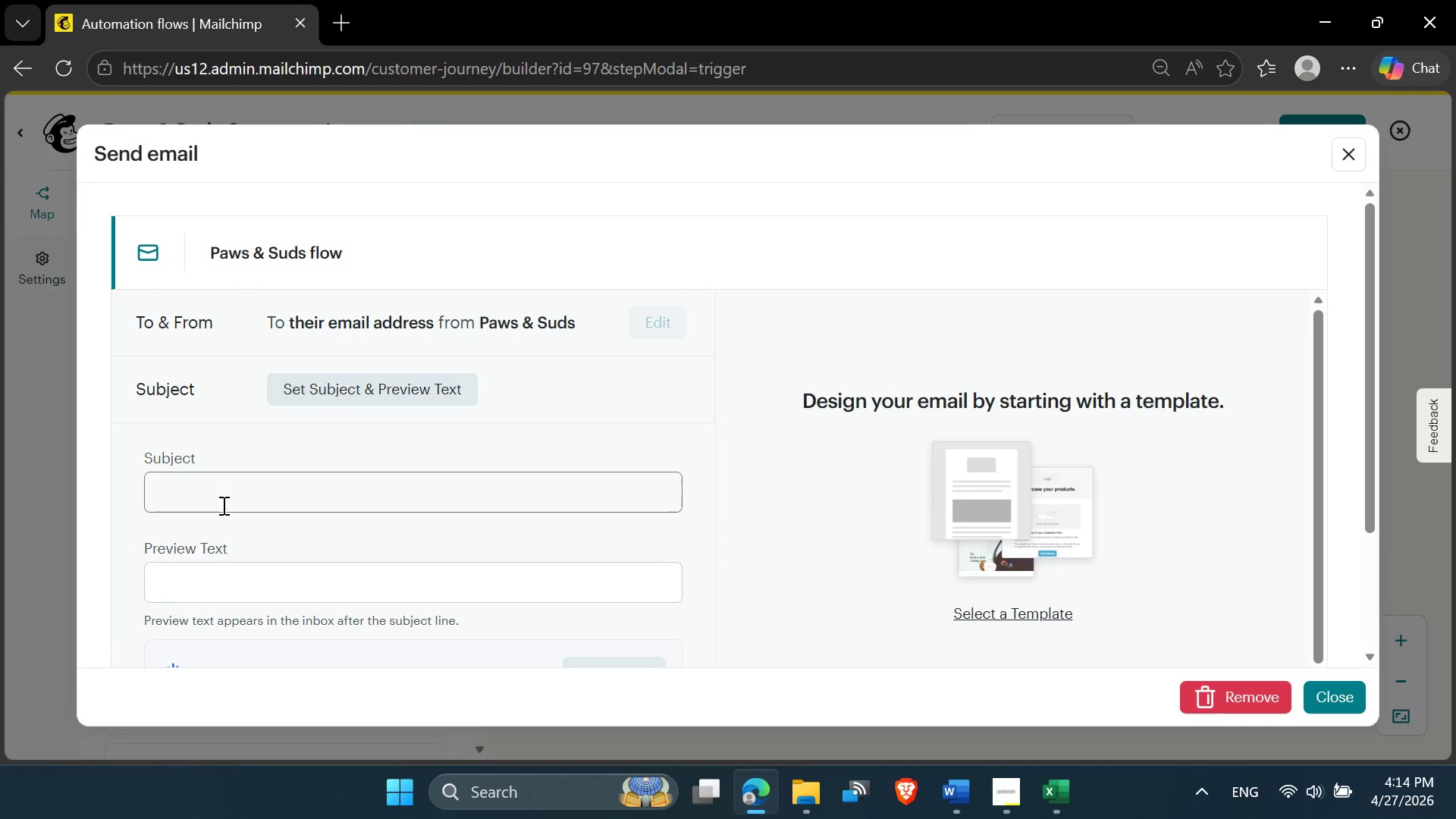 
left_click([207, 499])
 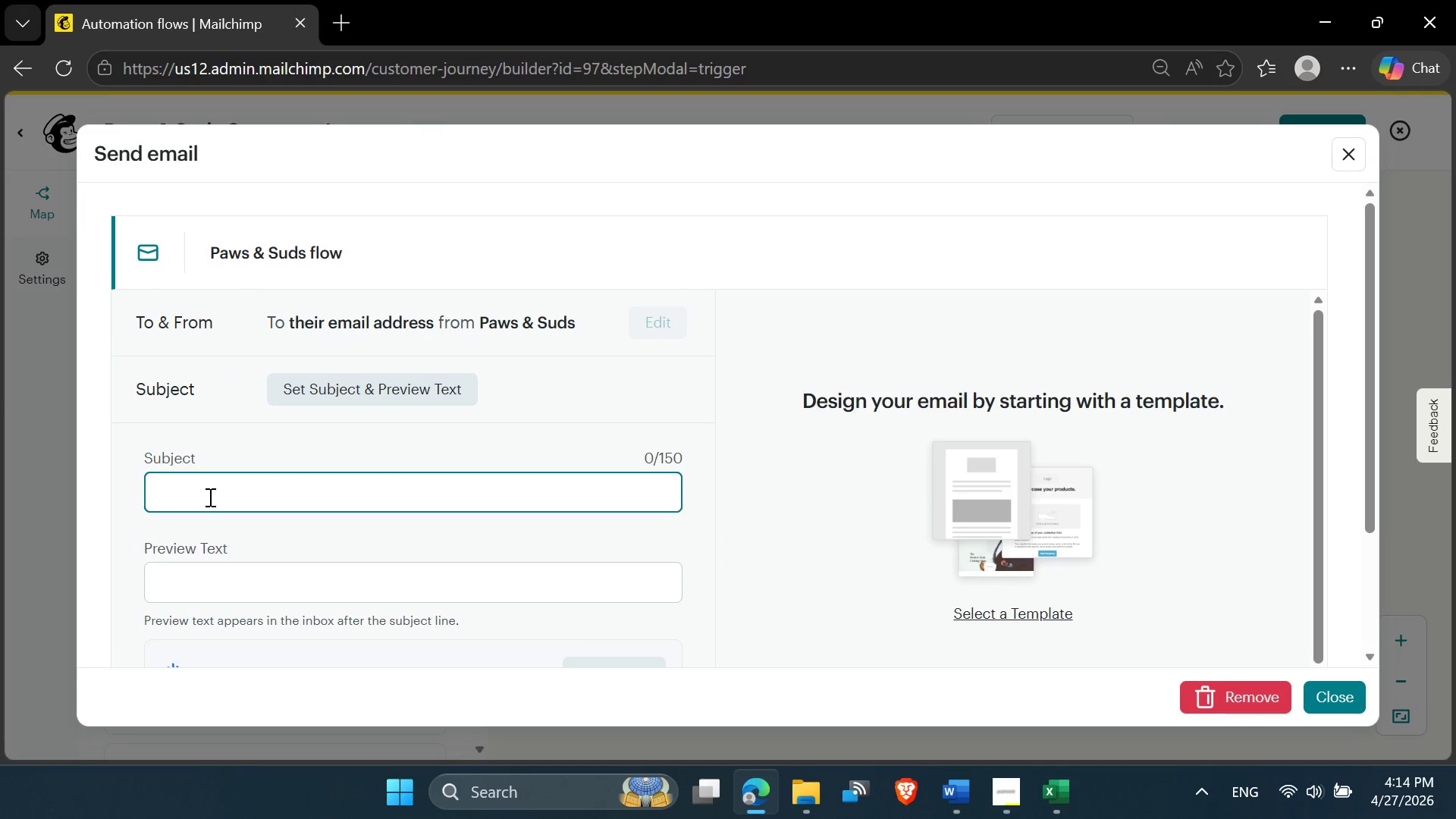 
hold_key(key=ControlLeft, duration=0.5)
 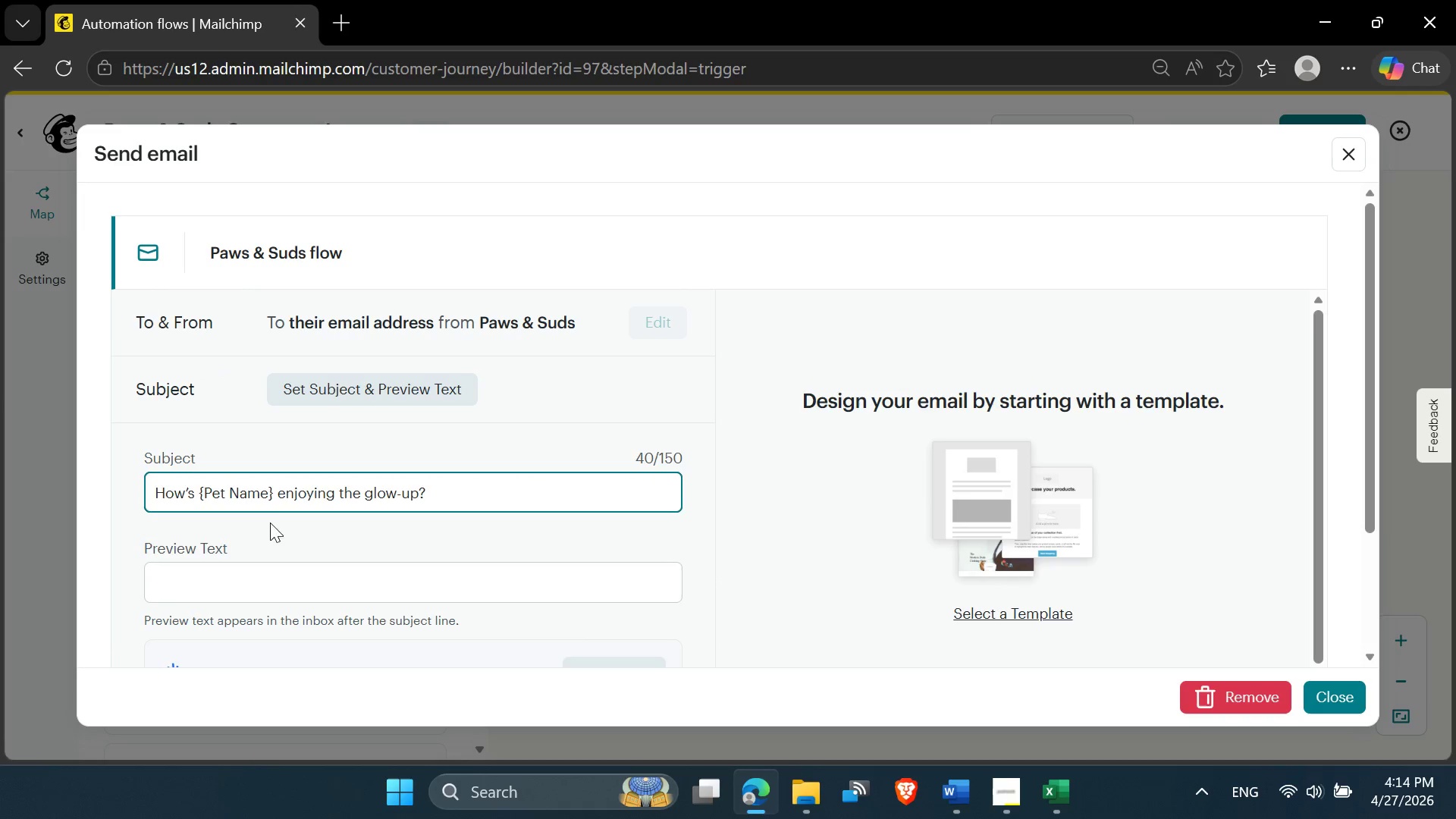 
left_click_drag(start_coordinate=[272, 492], to_coordinate=[198, 500])
 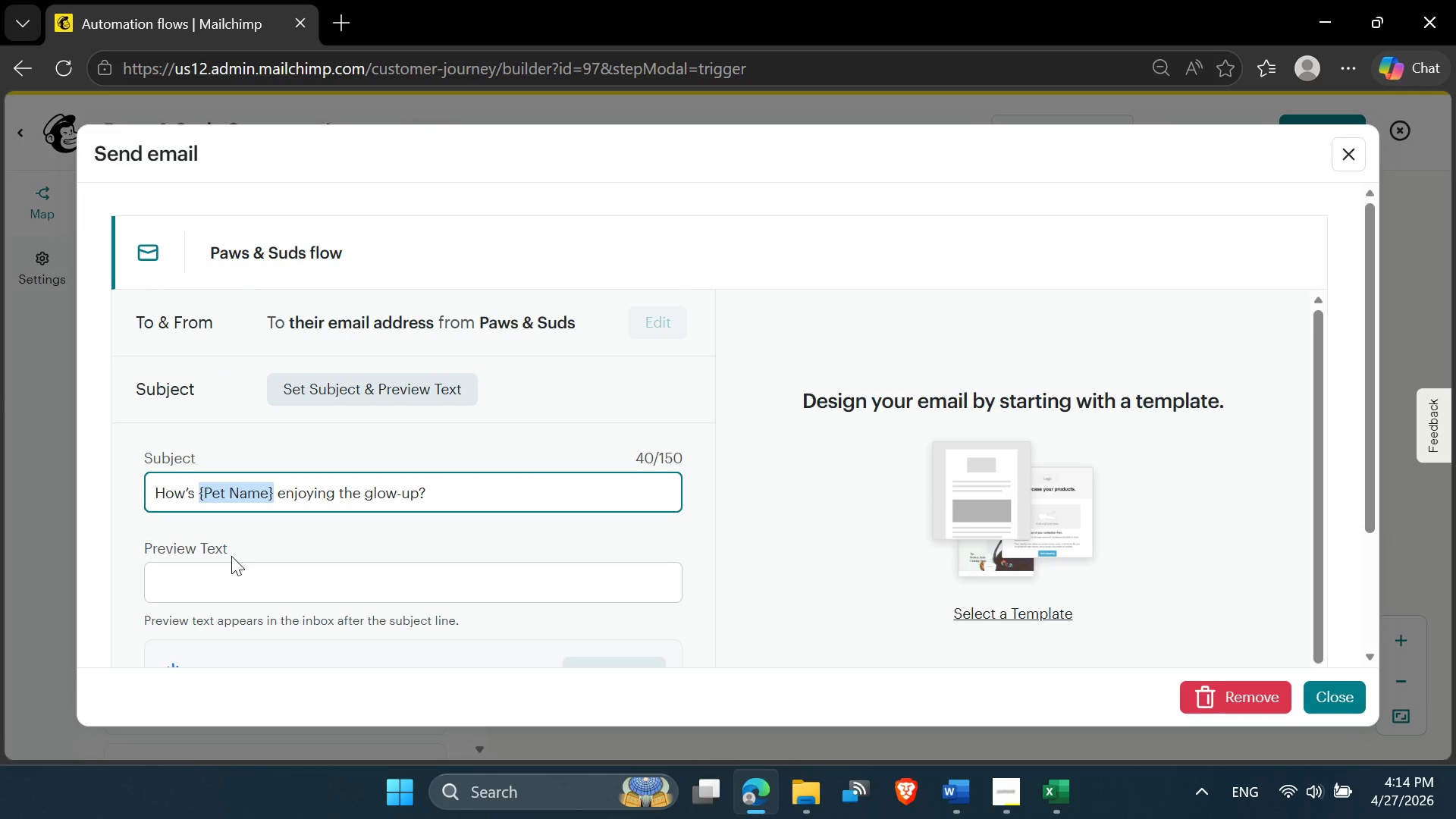 
type(*|PET_NAME*)
key(Backspace)
type(|*)
 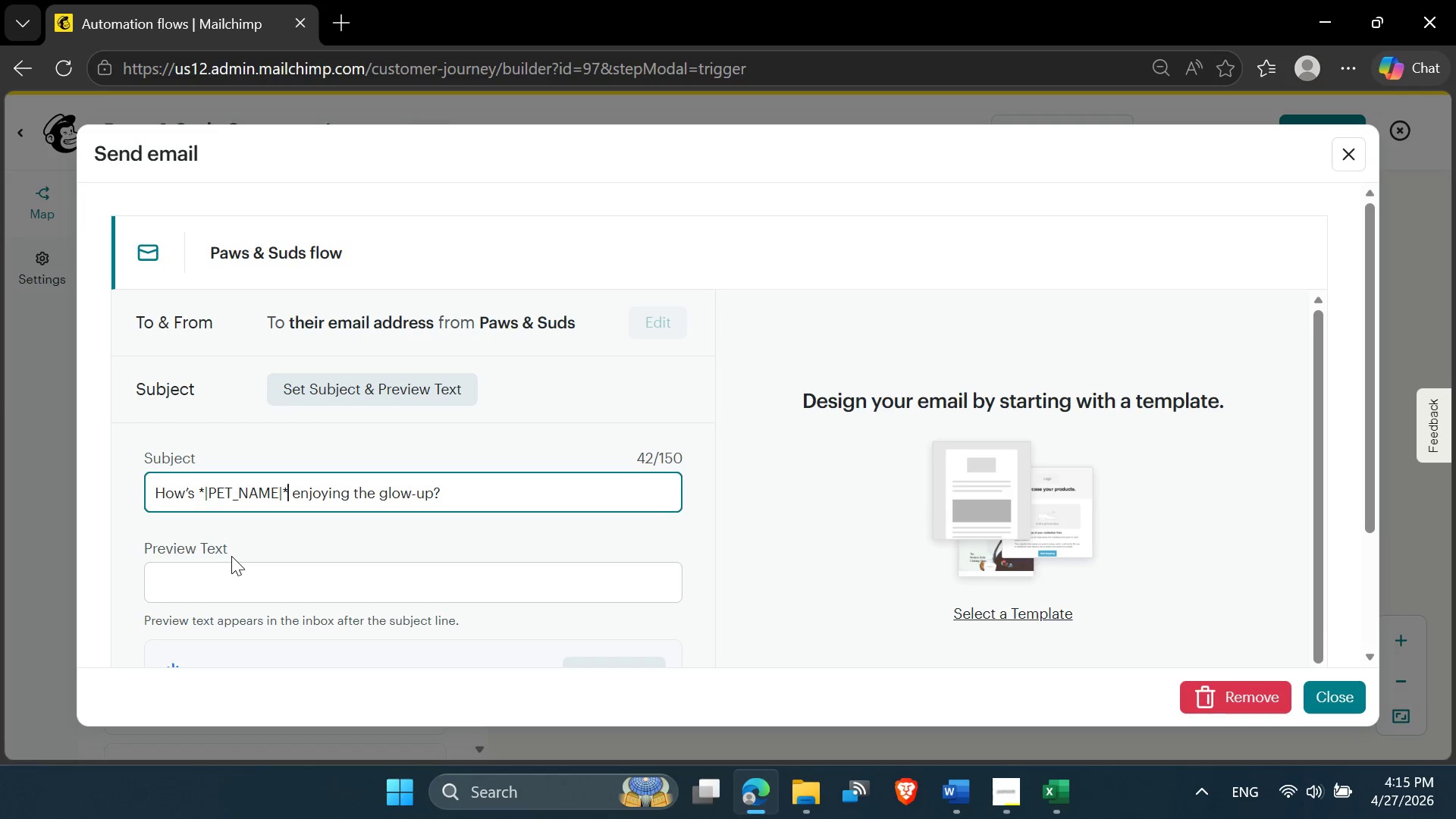 
left_click([321, 512])
 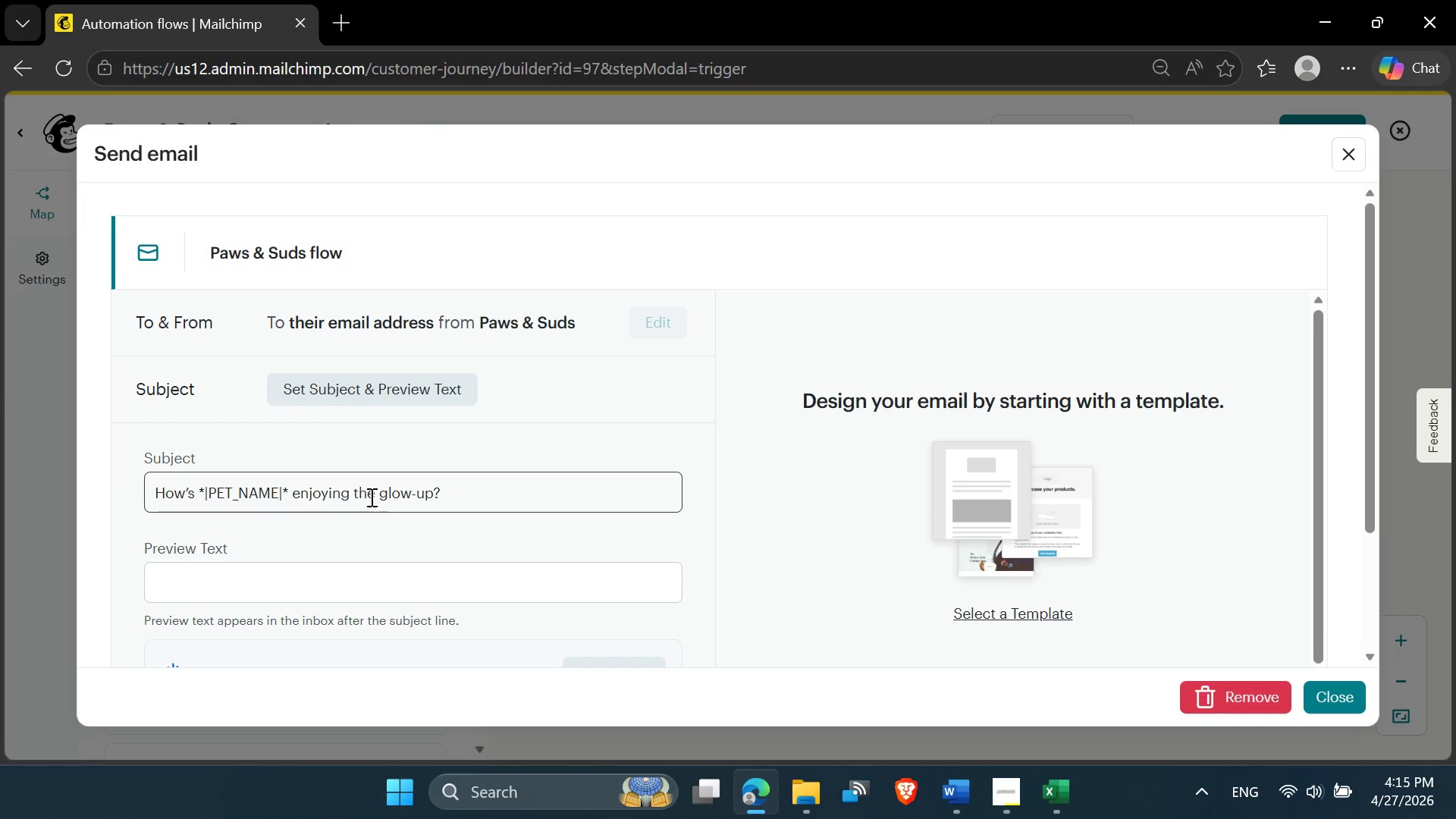 
scroll: coordinate [382, 494], scroll_direction: down, amount: 2.0
 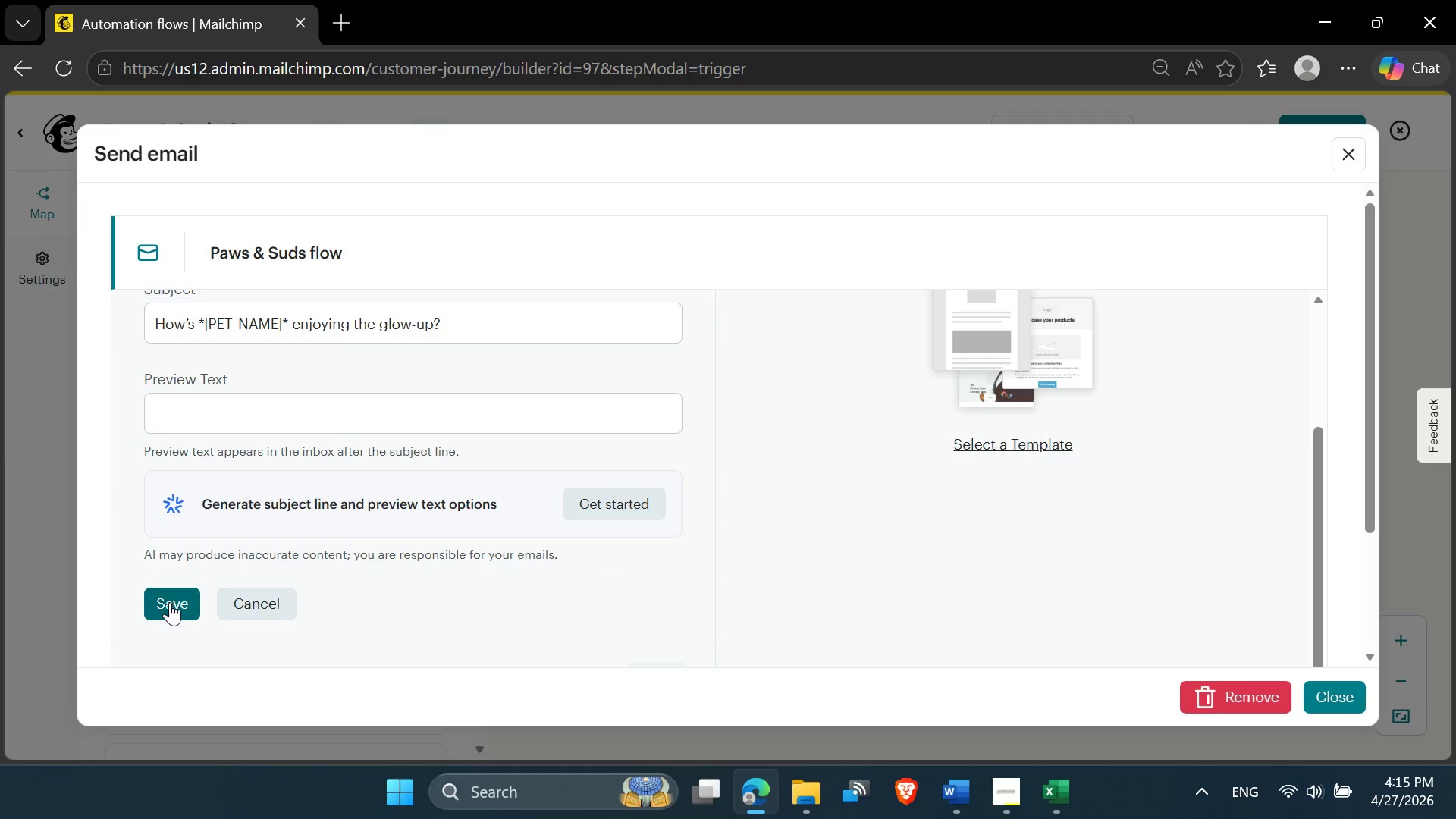 
scroll: coordinate [260, 475], scroll_direction: up, amount: 2.0
 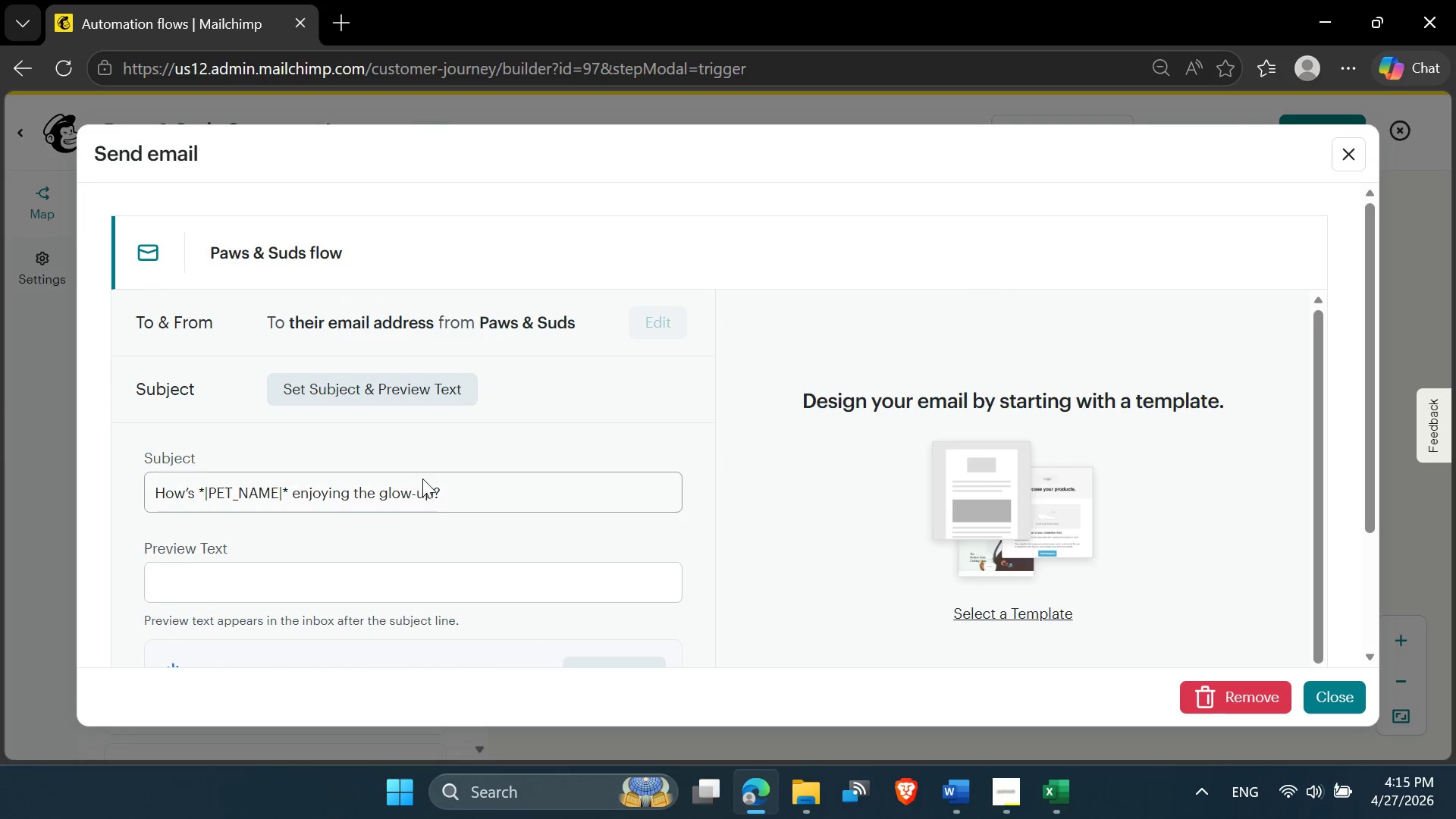 
scroll: coordinate [424, 479], scroll_direction: down, amount: 1.0
 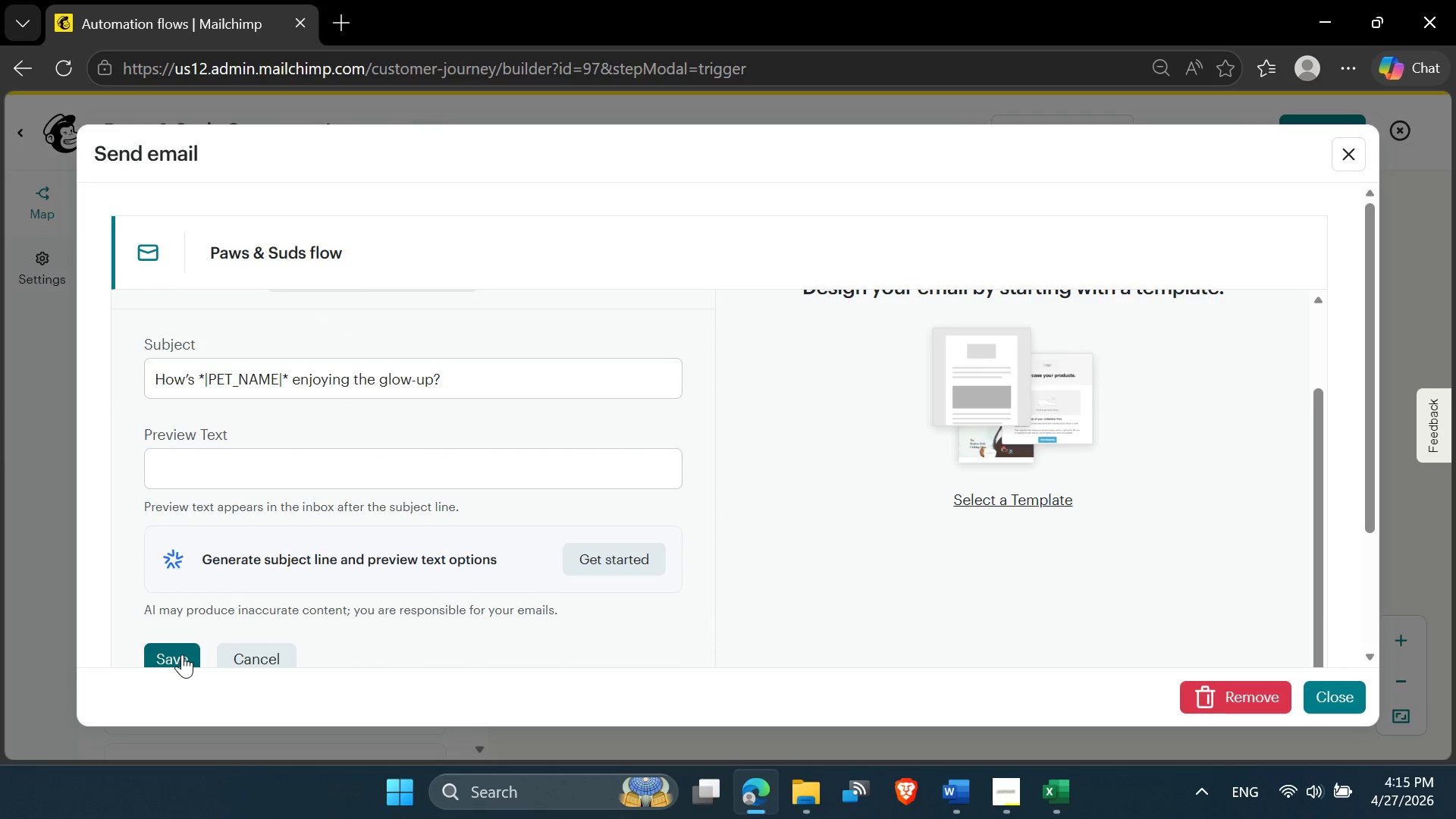 
left_click([182, 654])
 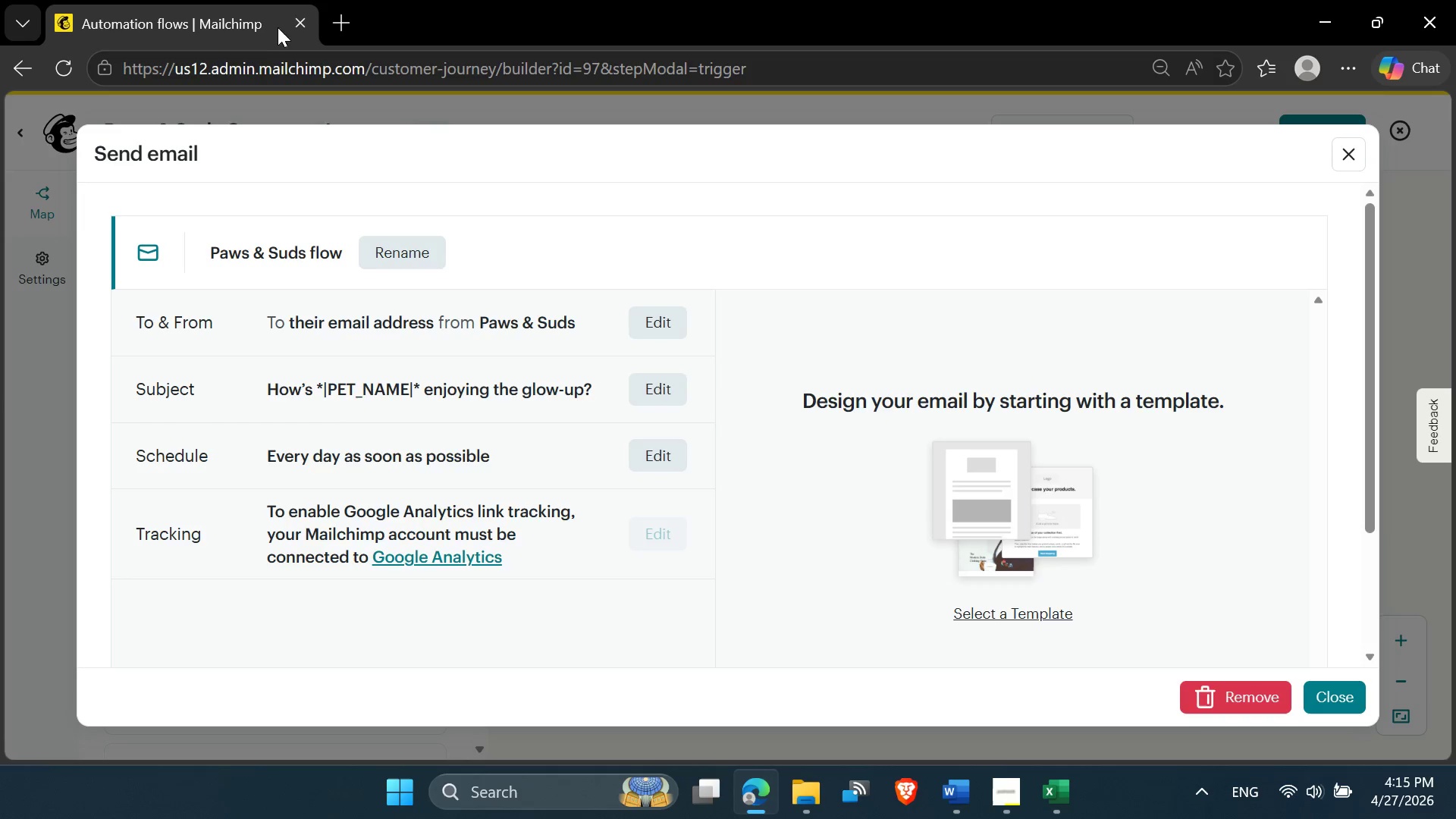 
right_click([200, 23])
 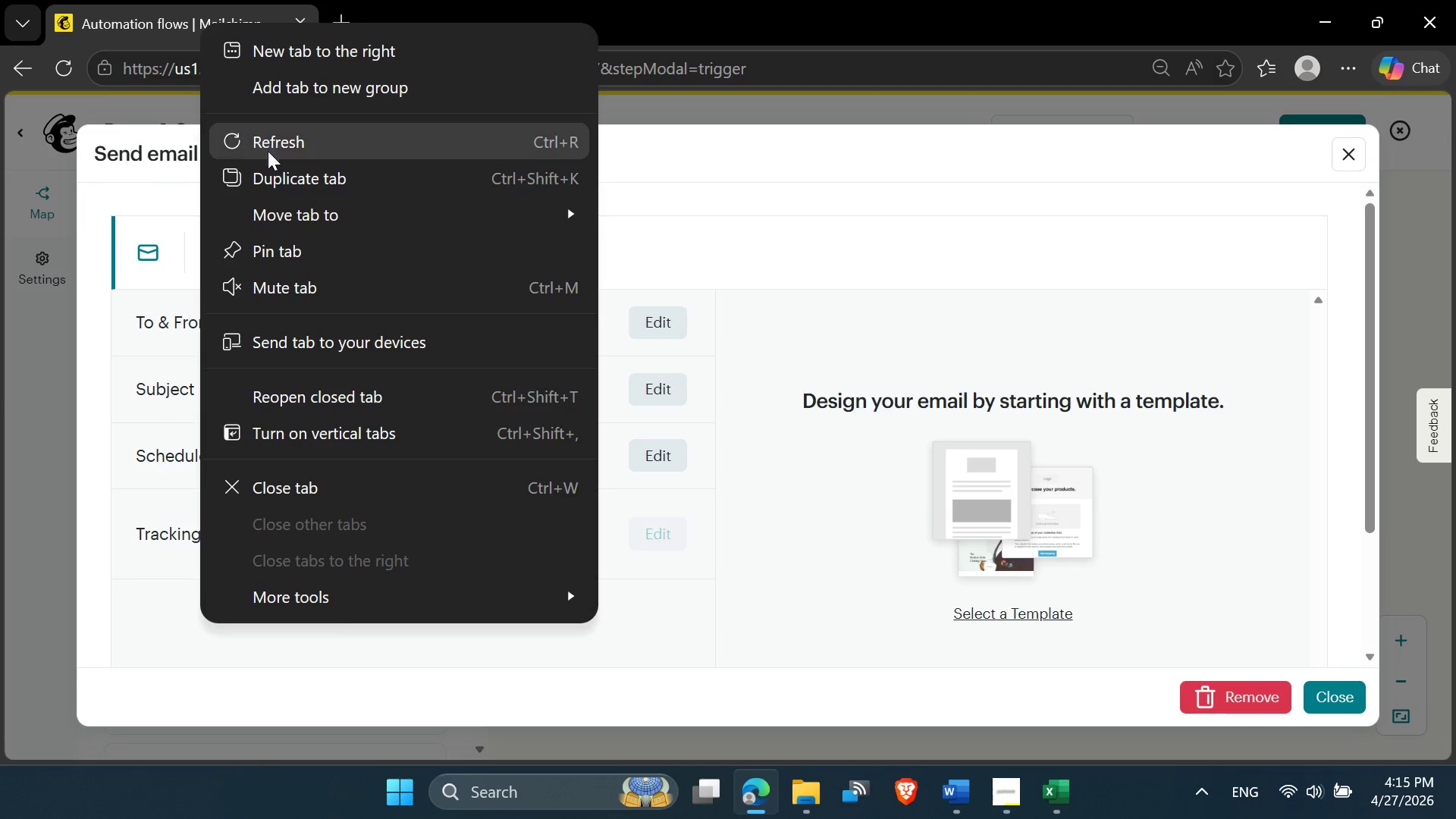 
left_click([278, 169])
 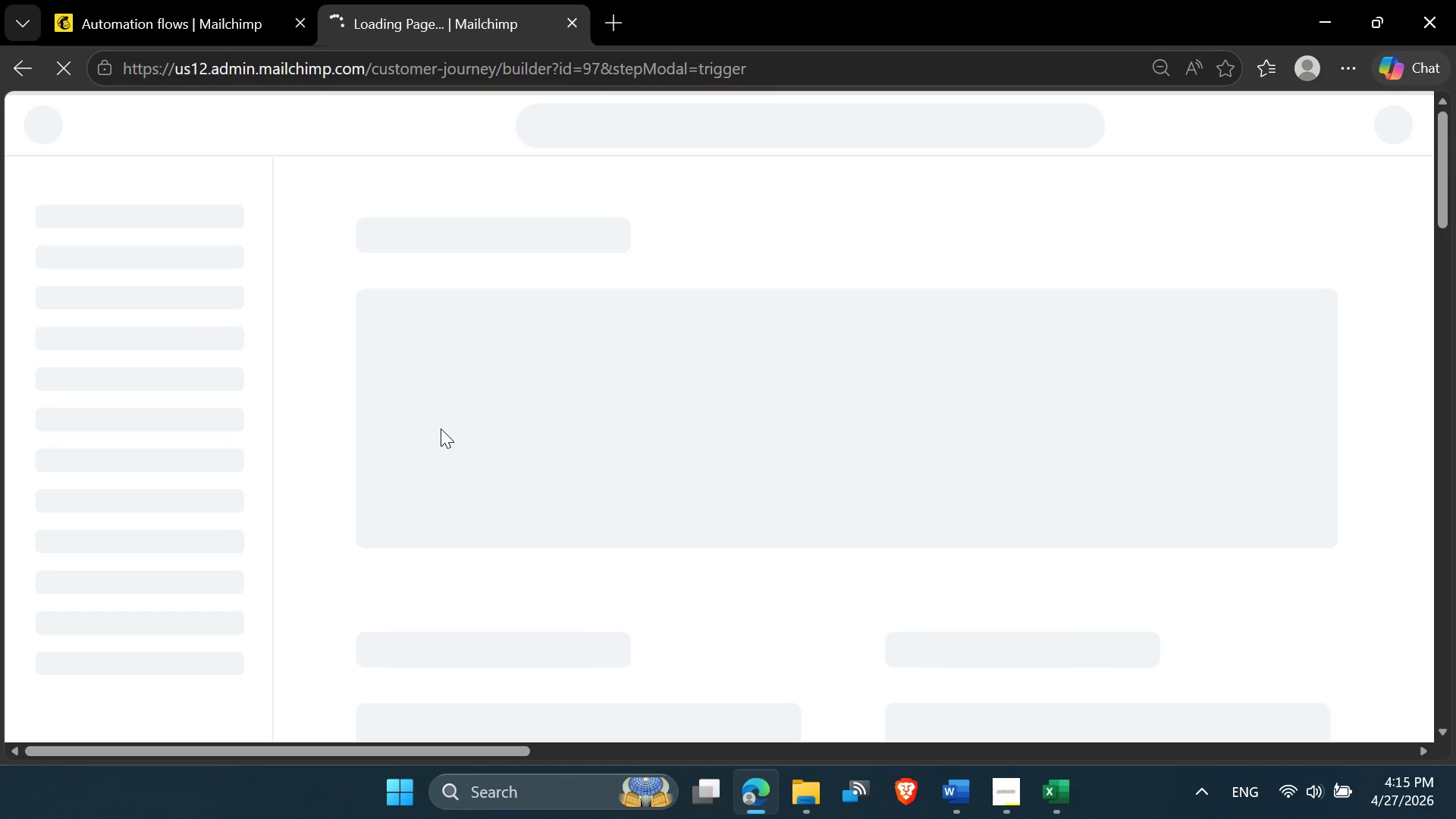 
mouse_move([427, 362])
 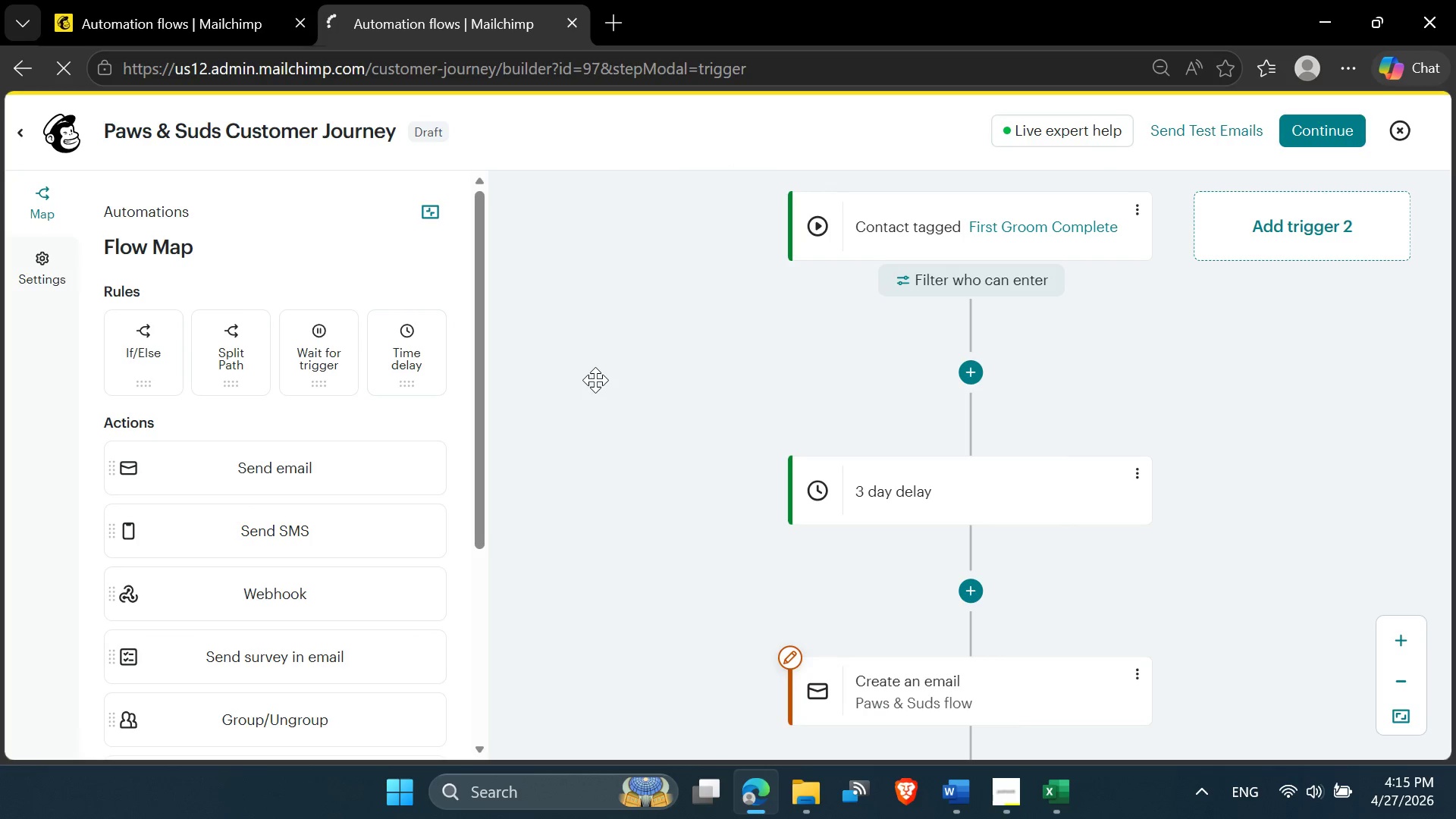 
scroll: coordinate [659, 400], scroll_direction: down, amount: 1.0
 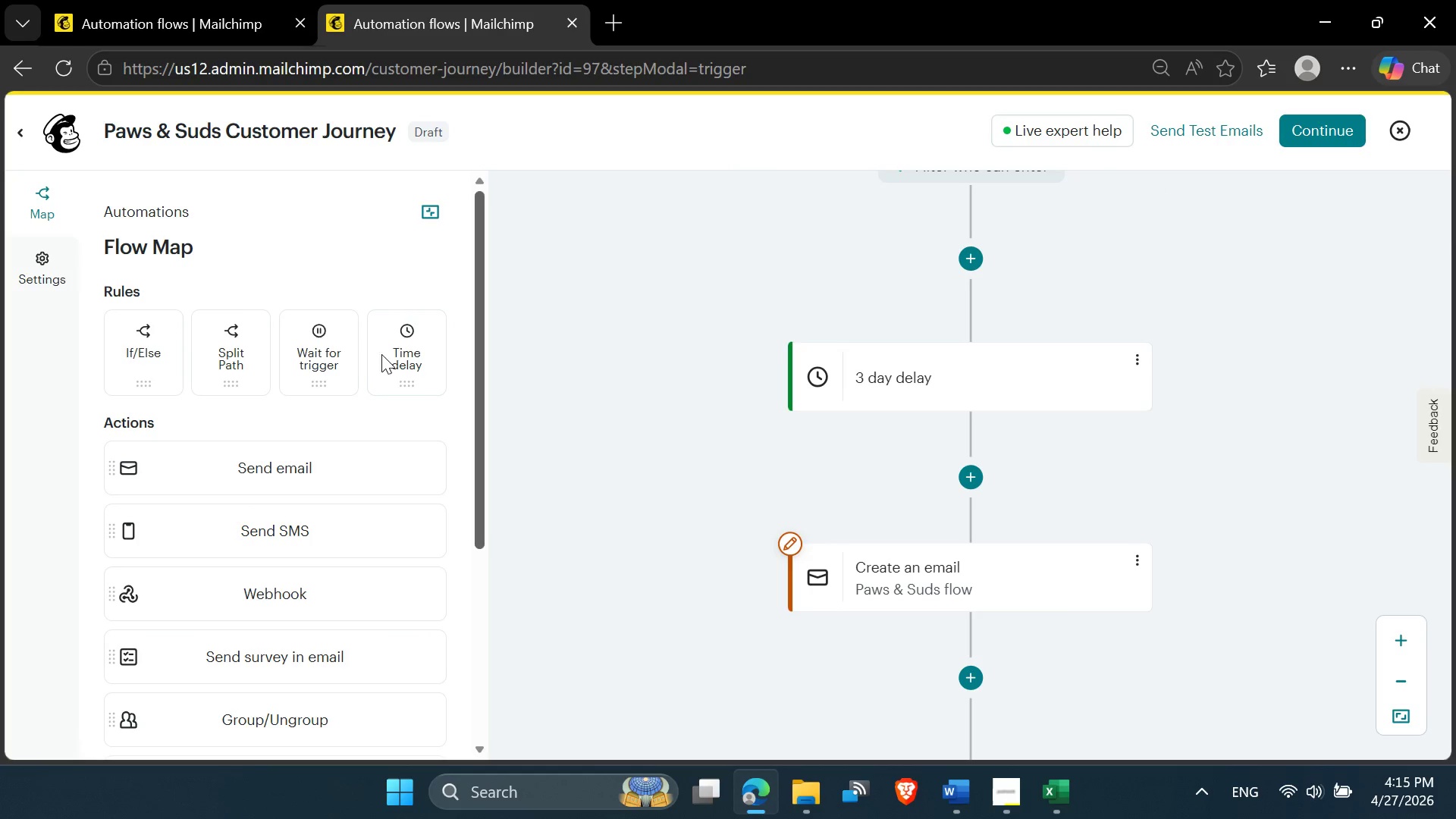 
mouse_move([80, 171])
 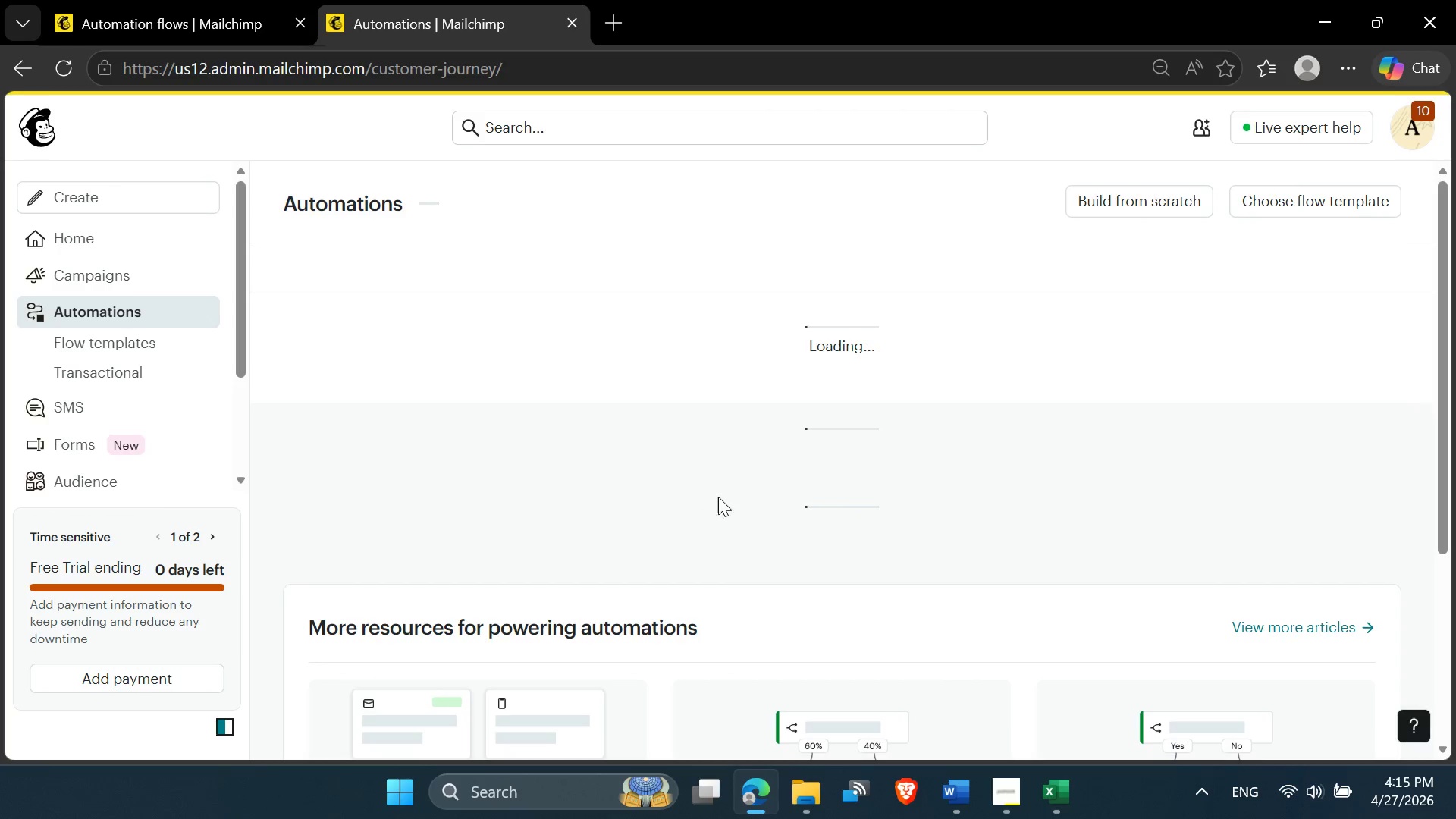 
scroll: coordinate [166, 362], scroll_direction: down, amount: 3.0
 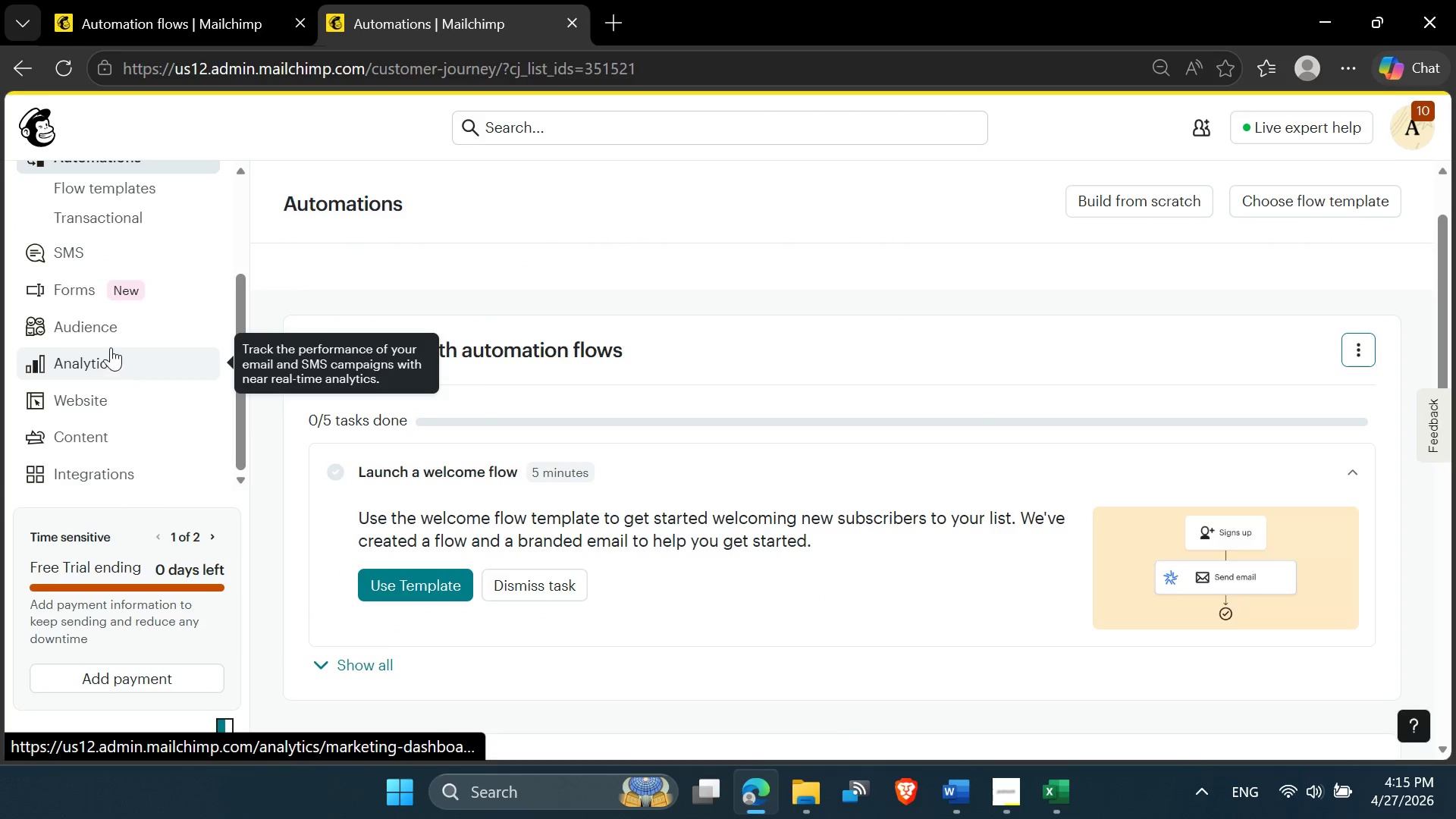 
left_click([111, 335])
 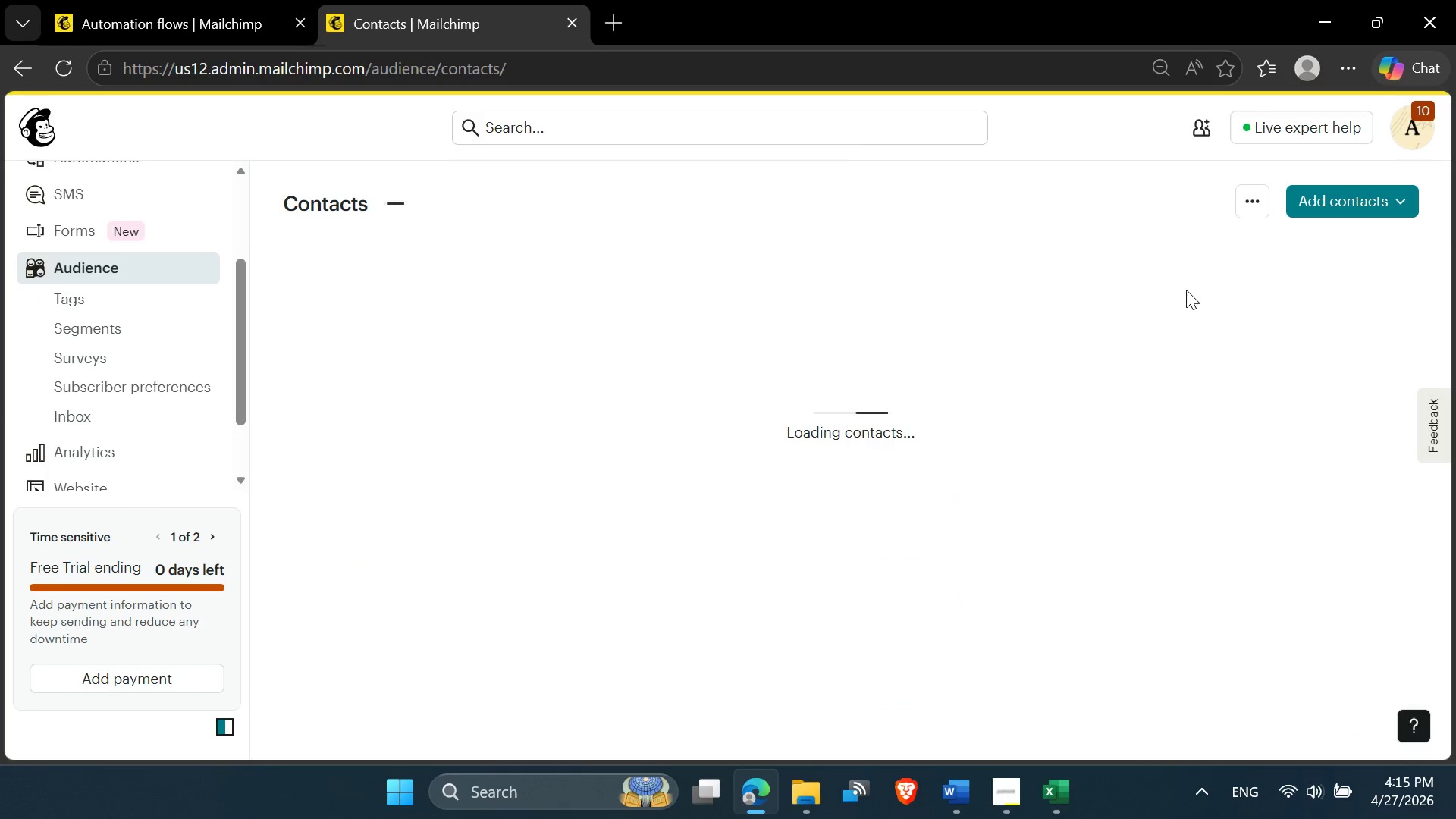 
wait(6.31)
 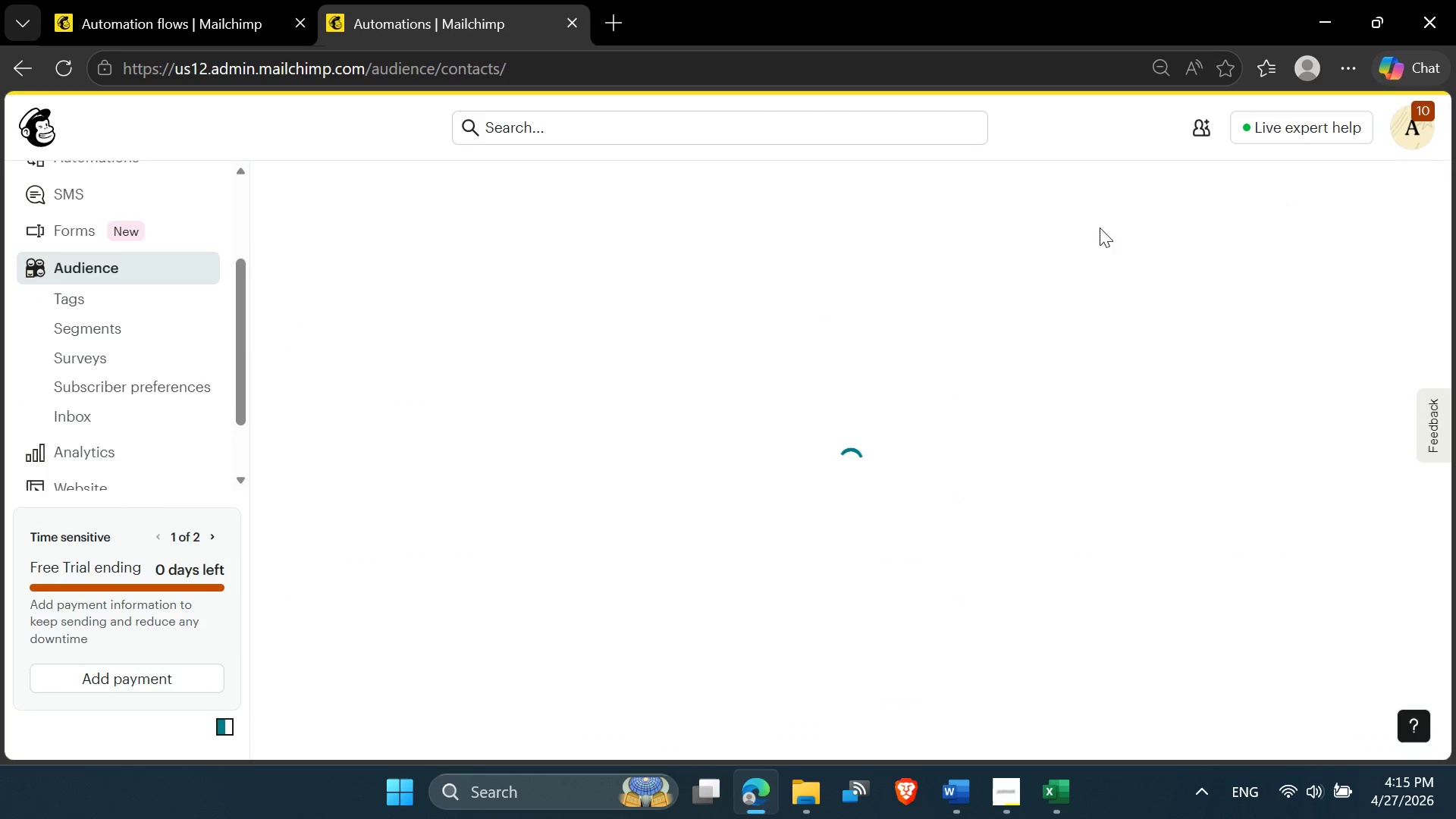 
left_click([1078, 215])
 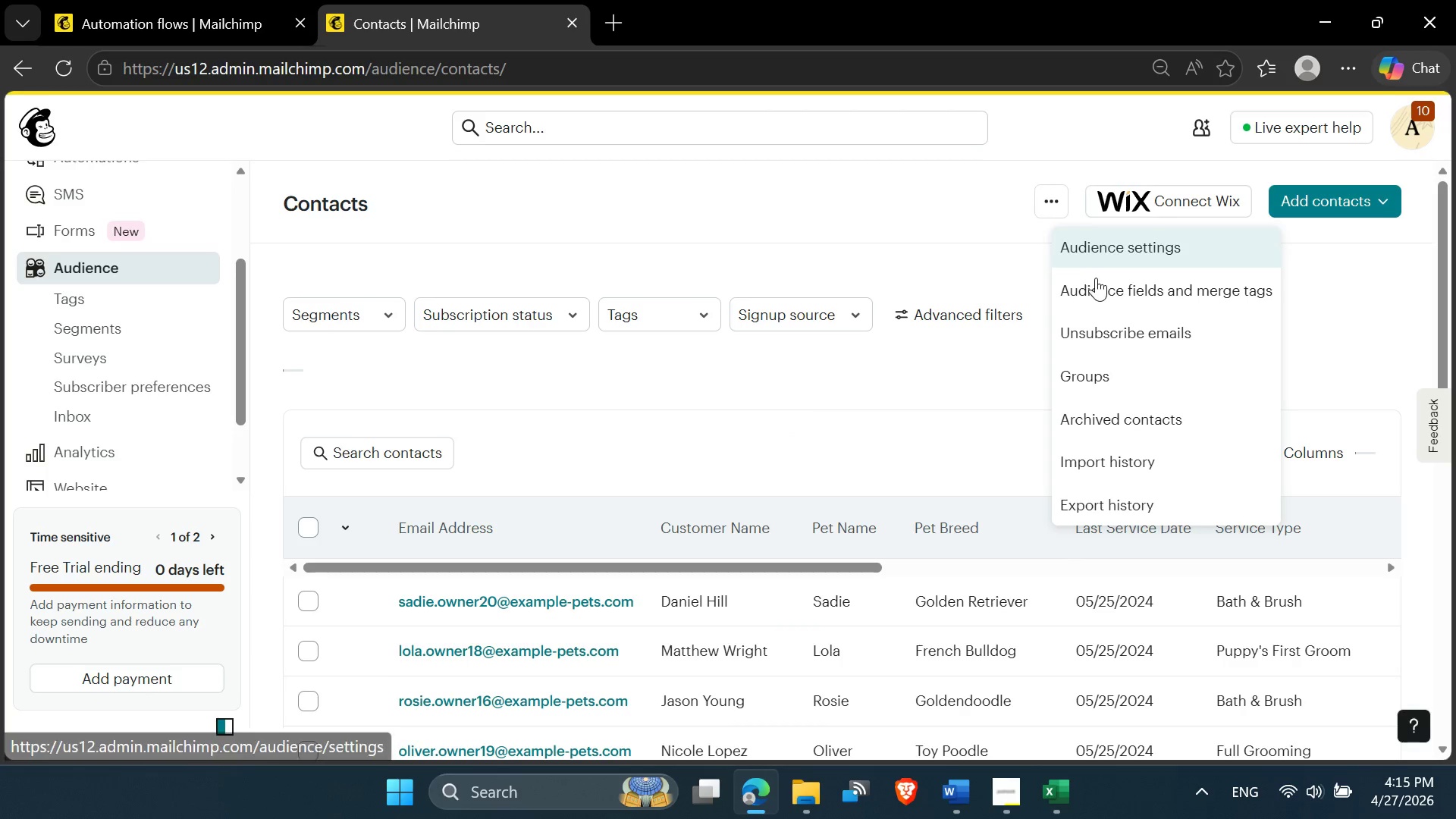 
left_click([1096, 280])
 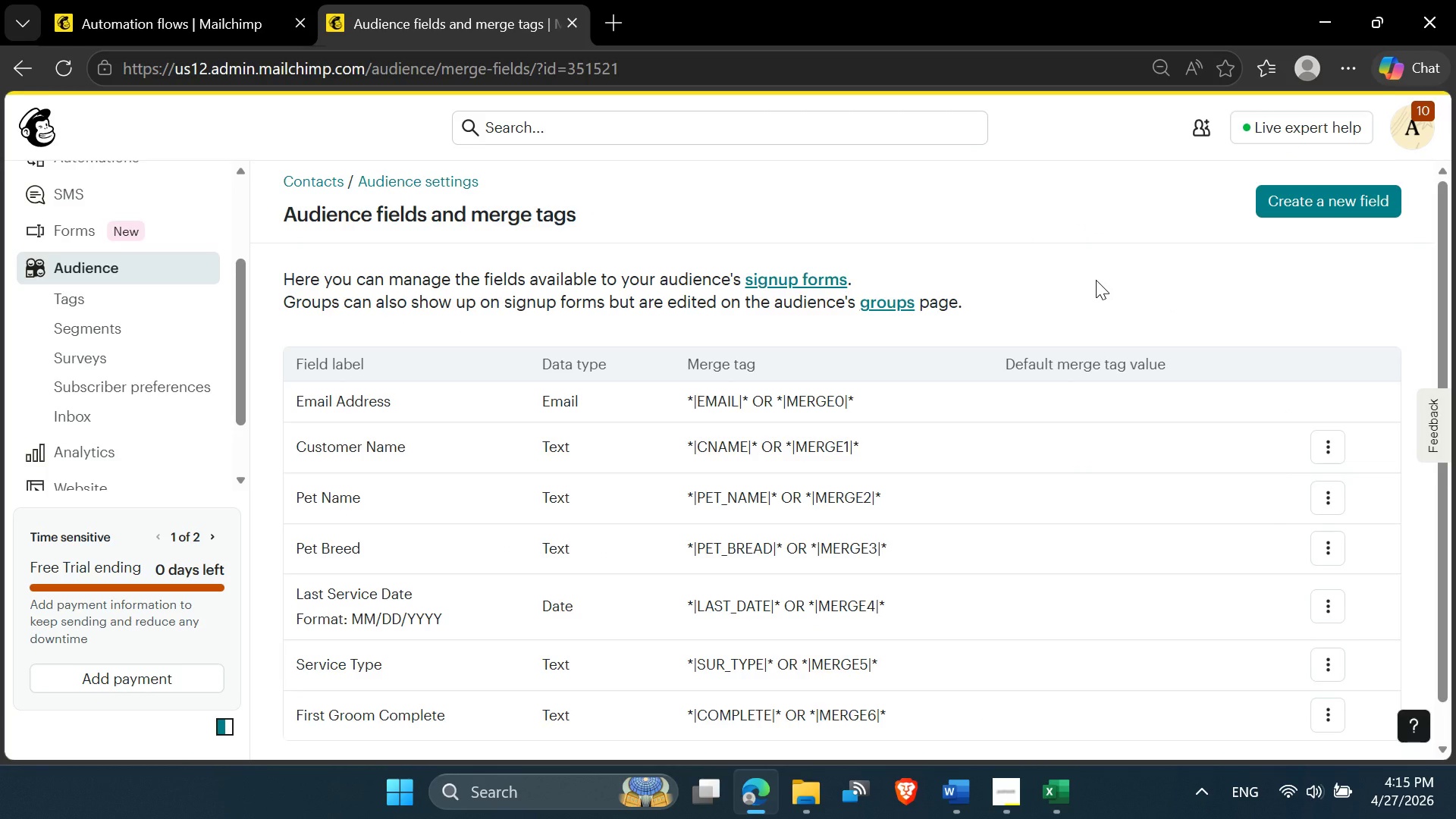 
wait(8.72)
 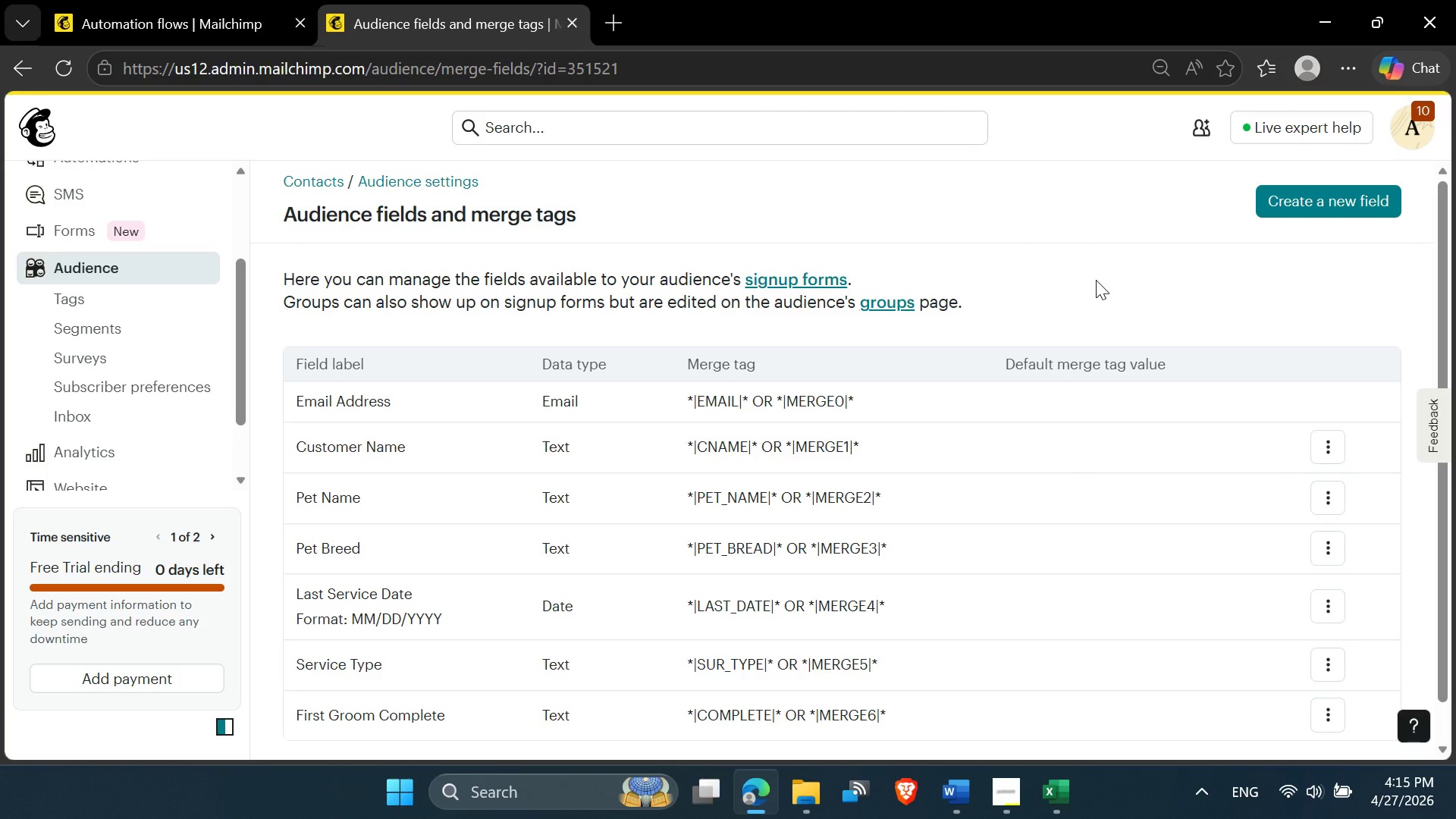 
scroll: coordinate [765, 491], scroll_direction: down, amount: 2.0
 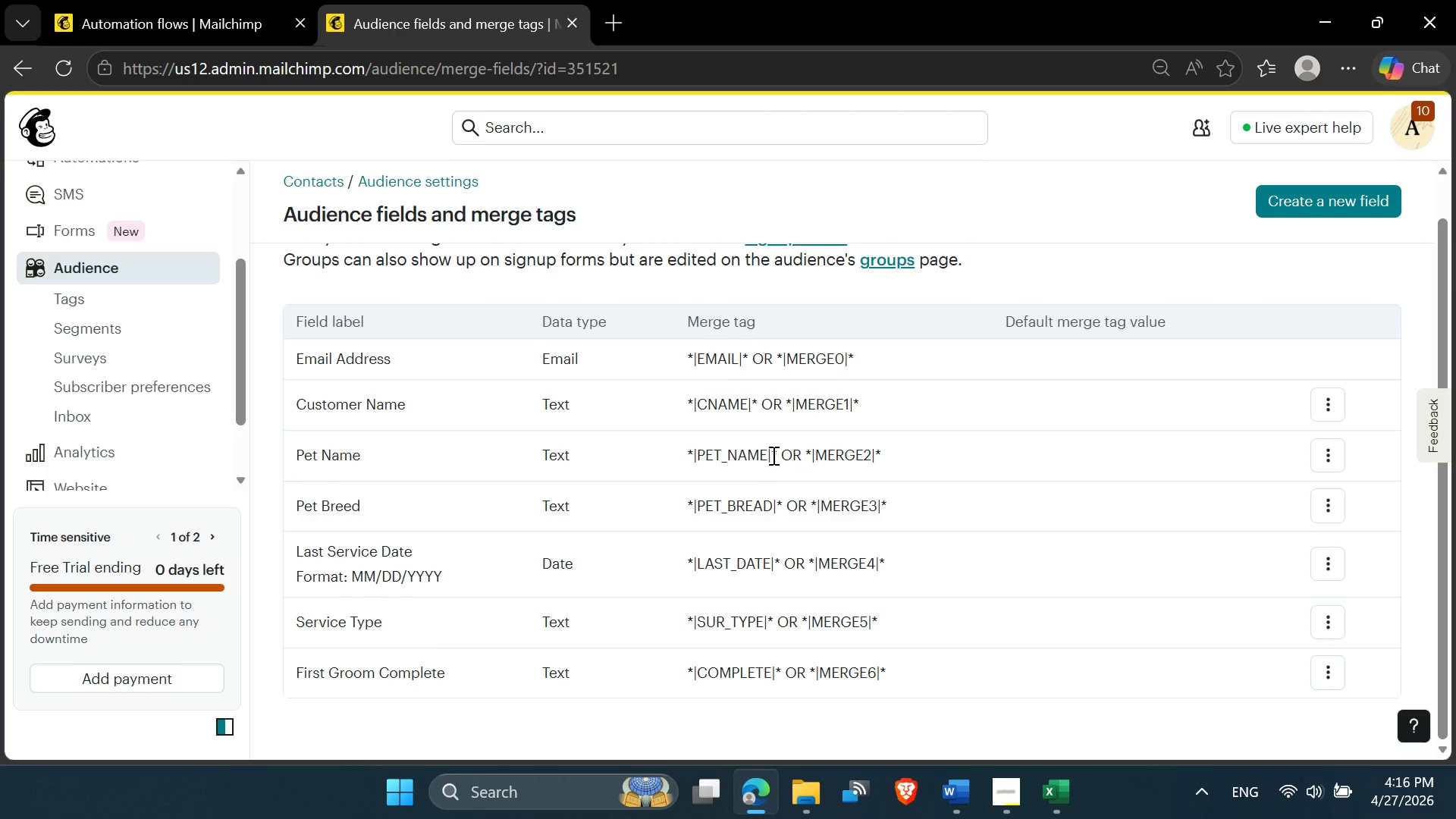 
left_click_drag(start_coordinate=[777, 454], to_coordinate=[689, 456])
 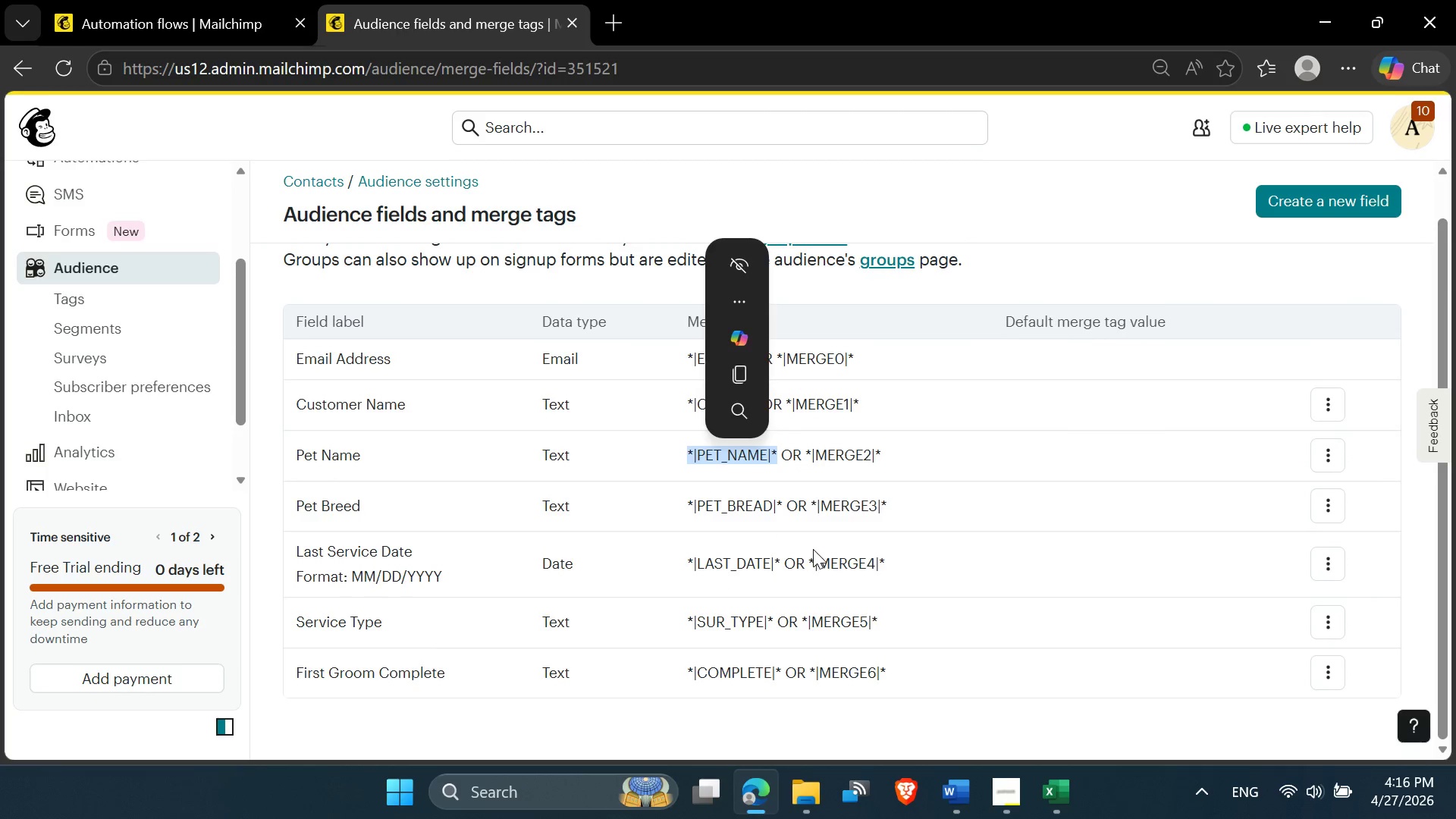 
key(Control+C)
 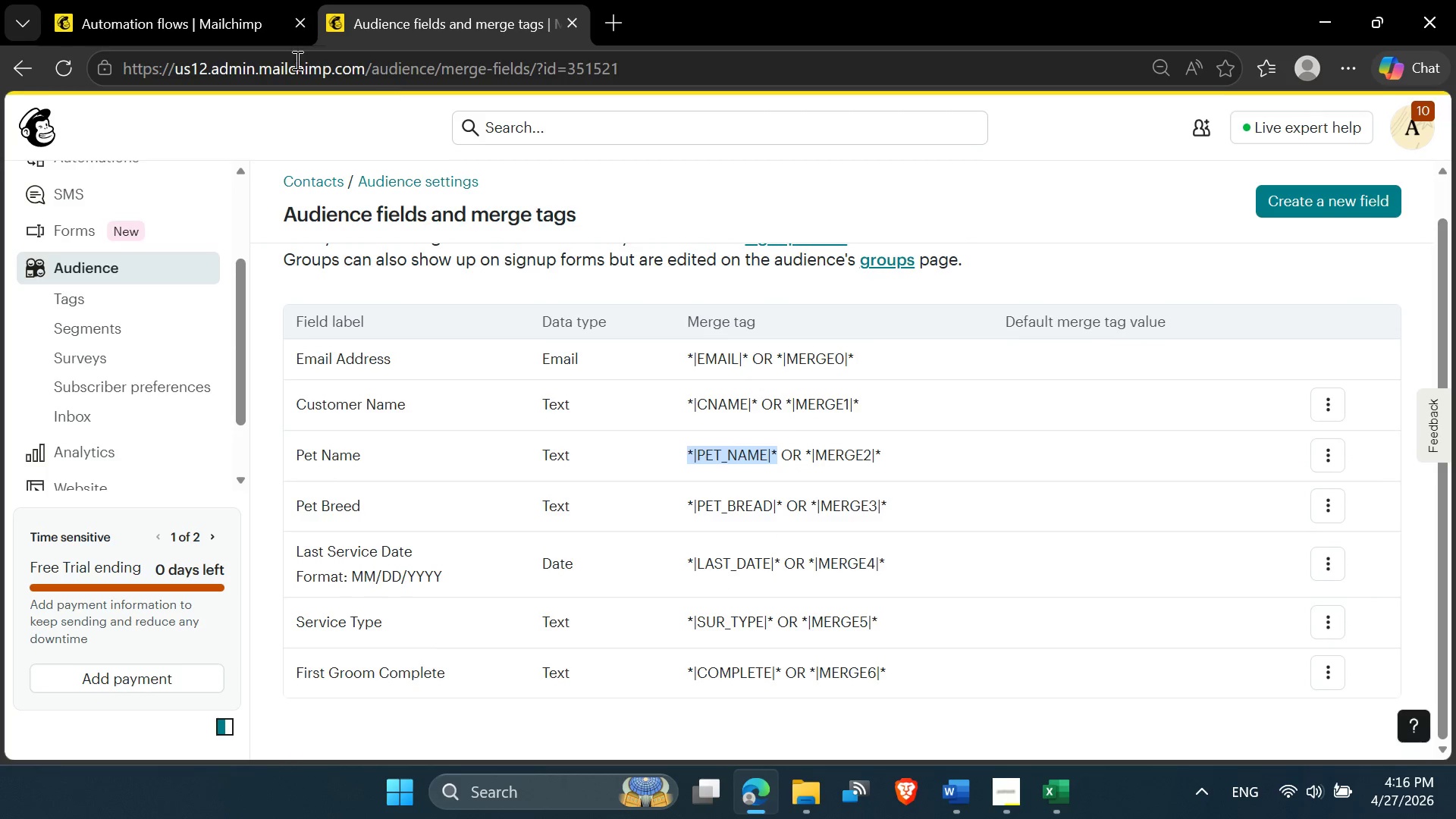 
left_click([179, 0])
 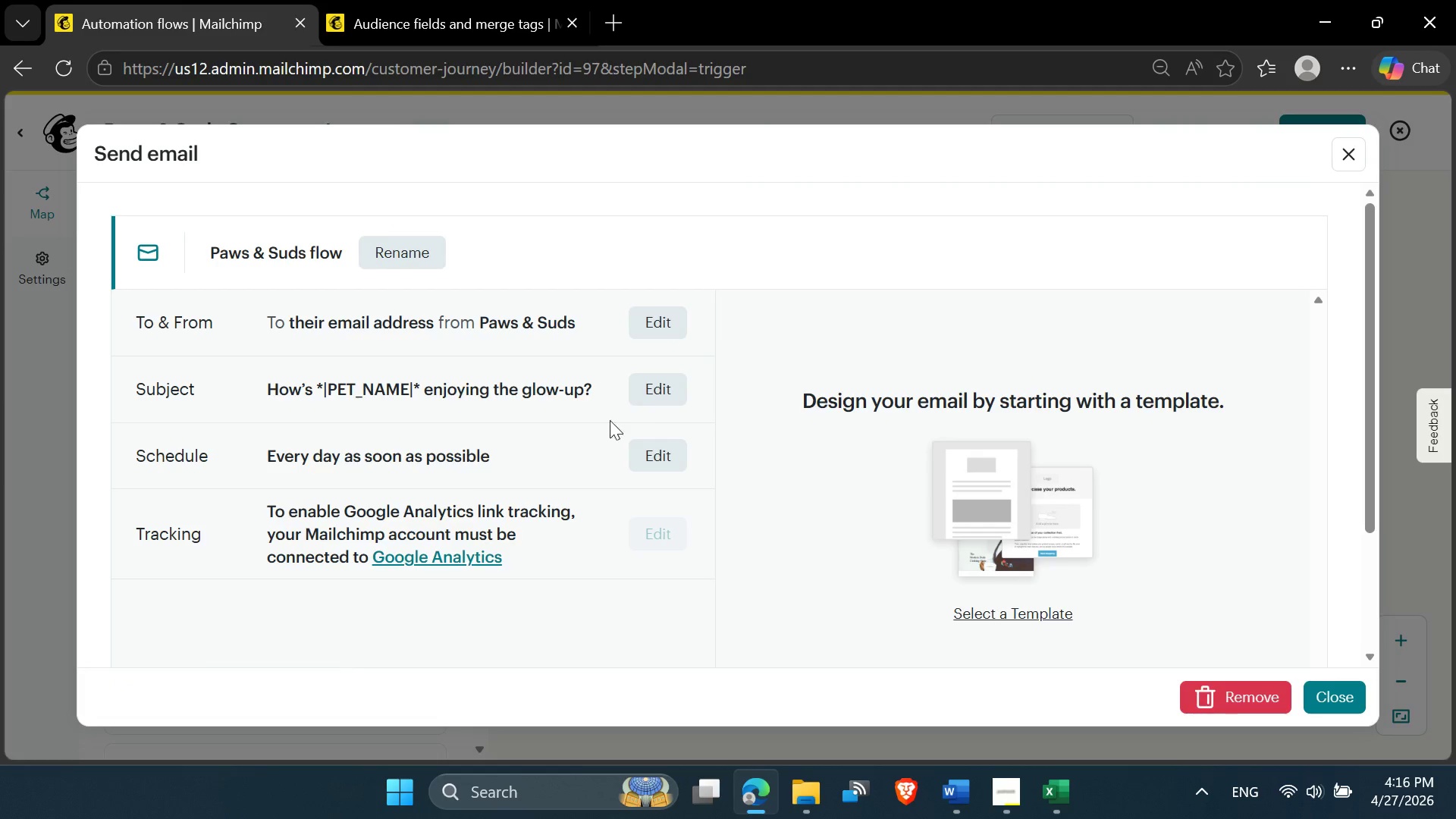 
left_click([655, 391])
 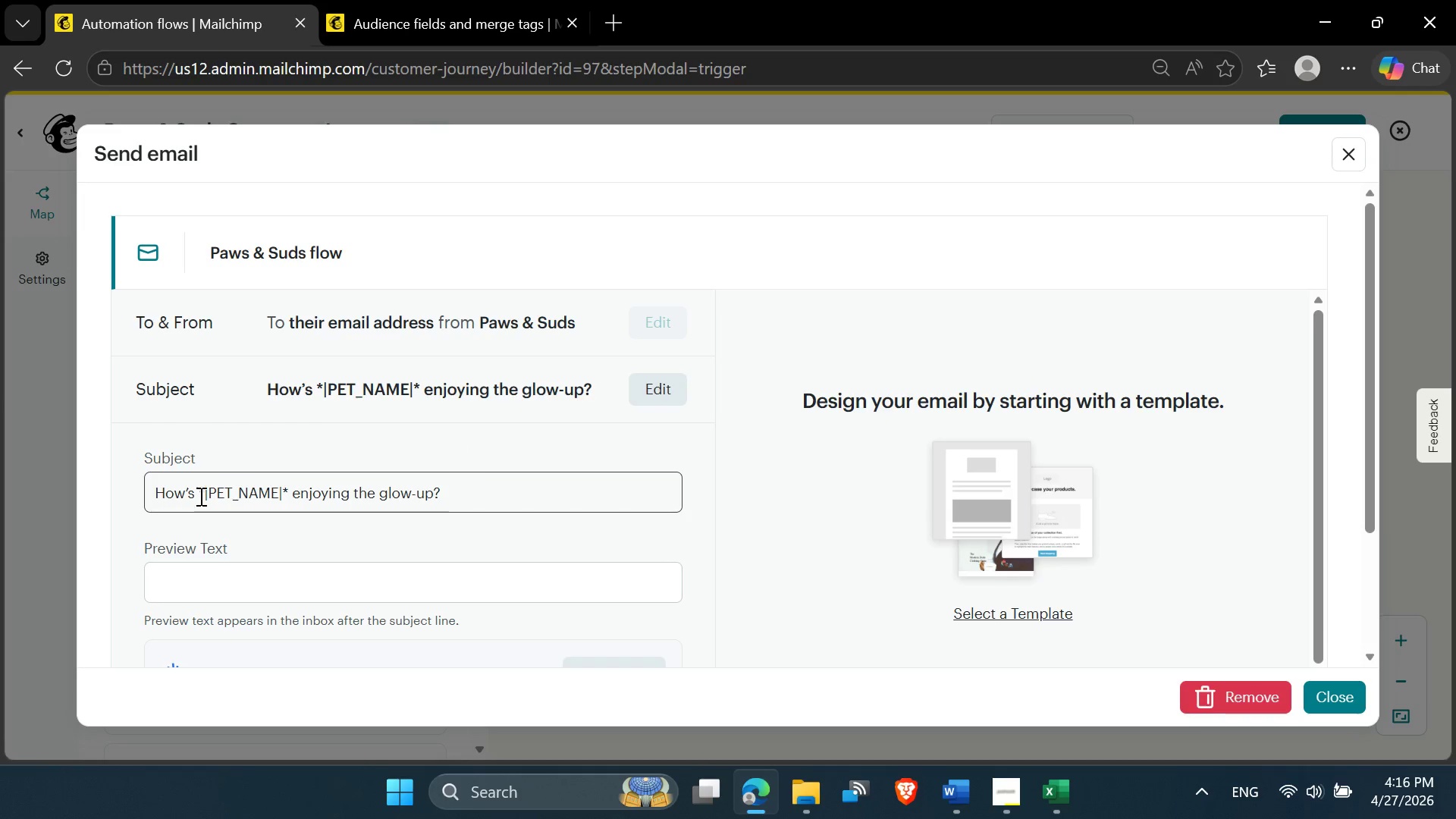 
left_click_drag(start_coordinate=[199, 491], to_coordinate=[287, 494])
 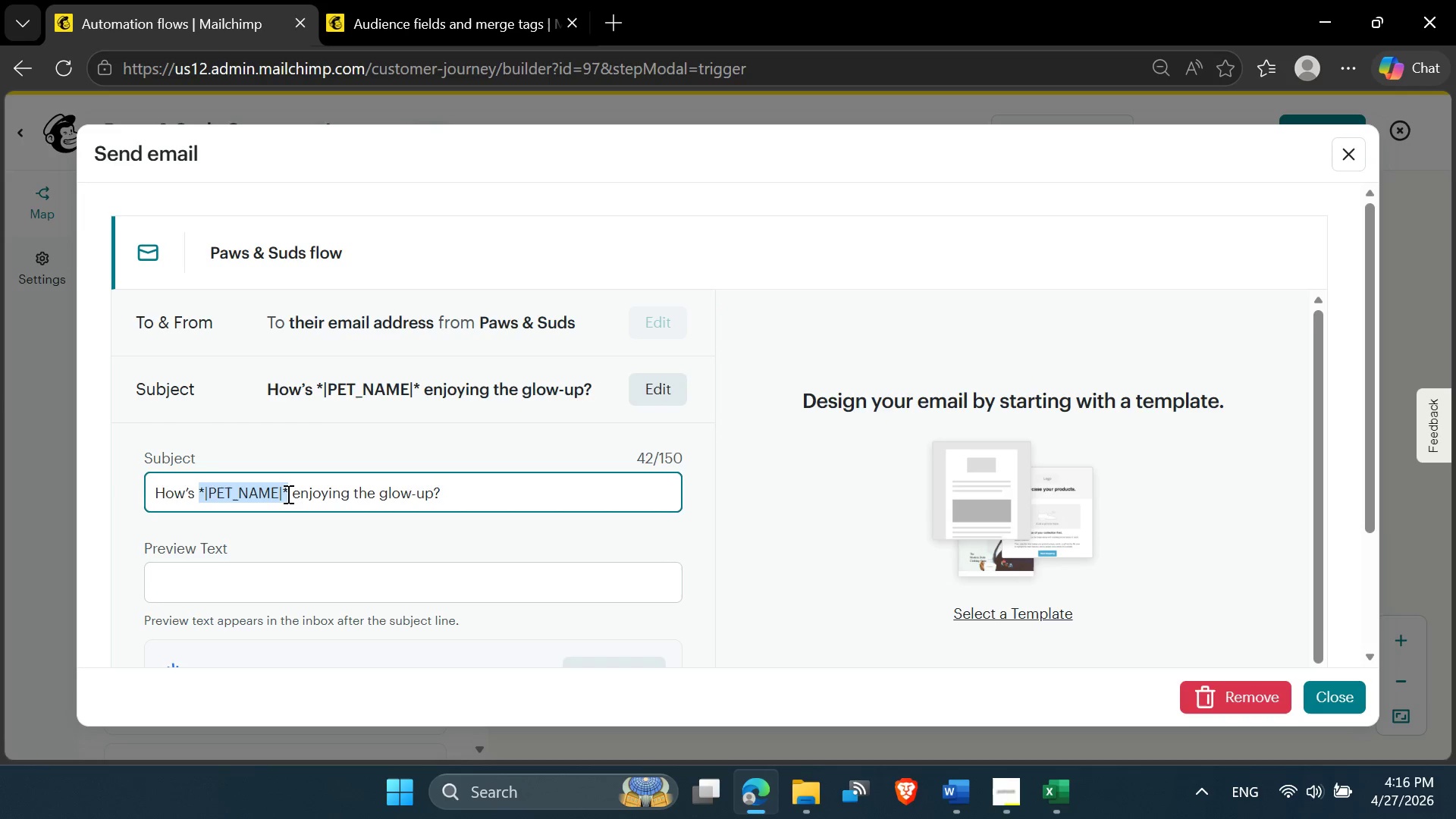 
key(Control+V)
 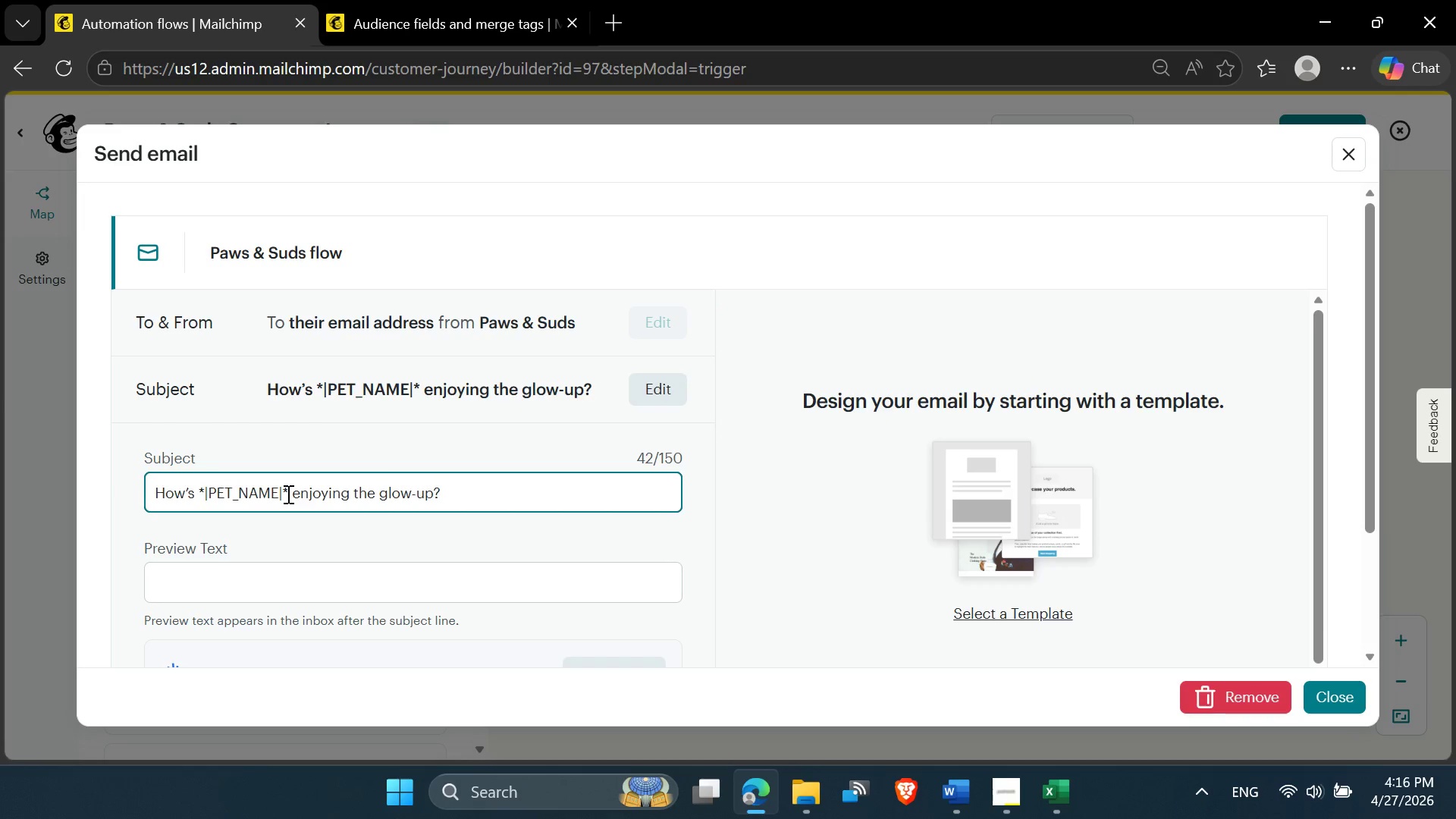 
left_click([375, 460])
 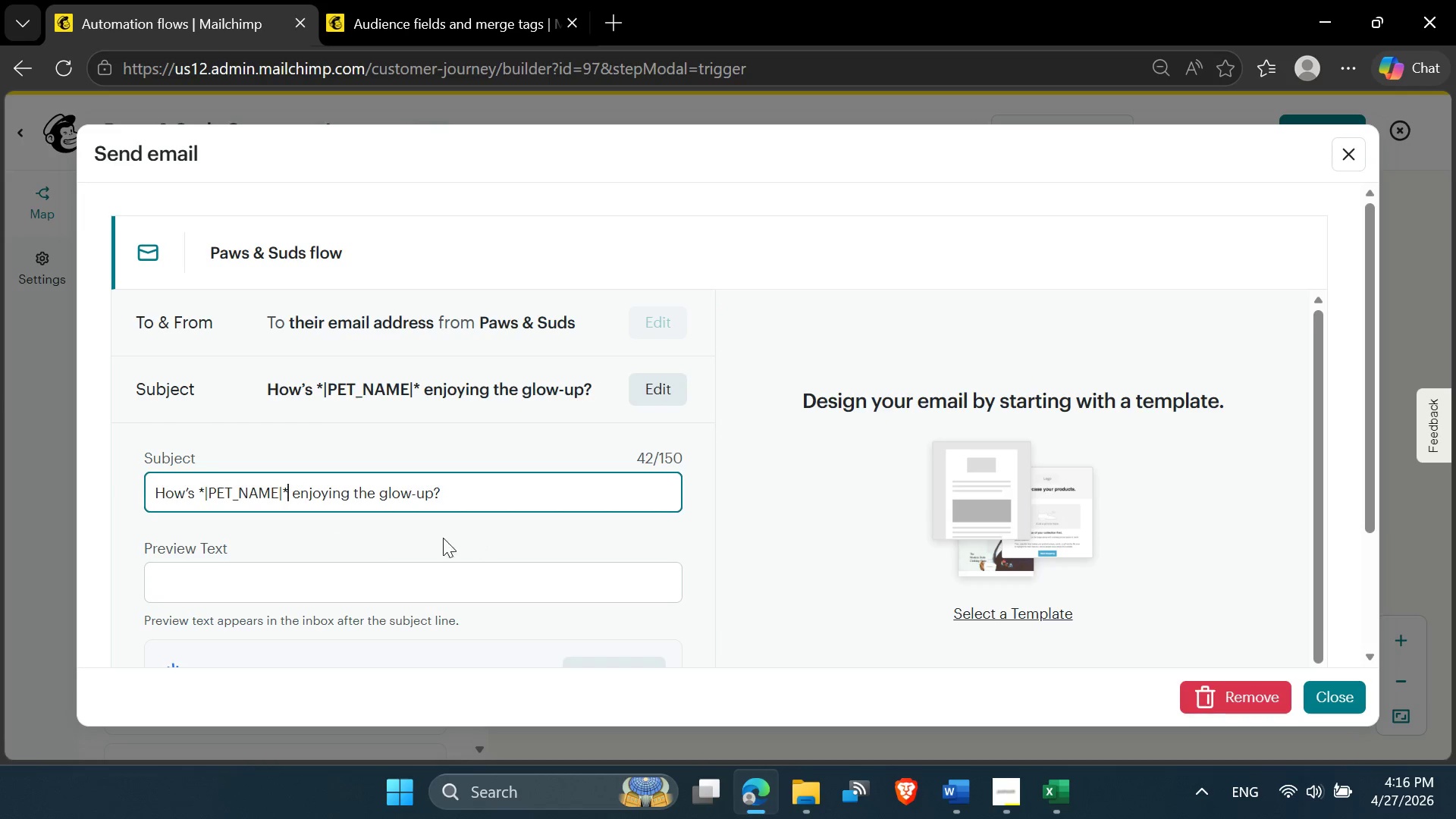 
scroll: coordinate [333, 528], scroll_direction: down, amount: 2.0
 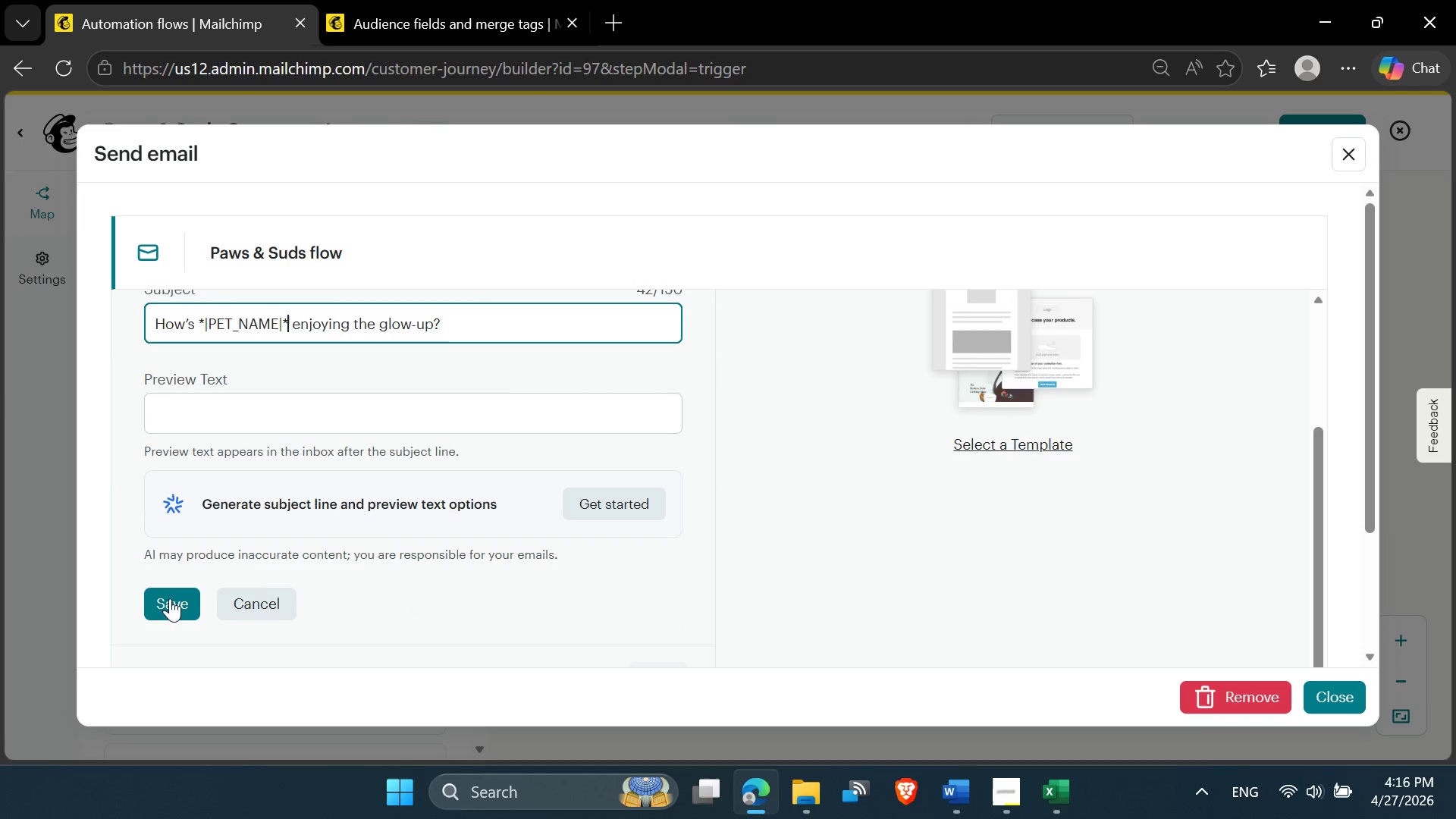 
left_click([165, 604])
 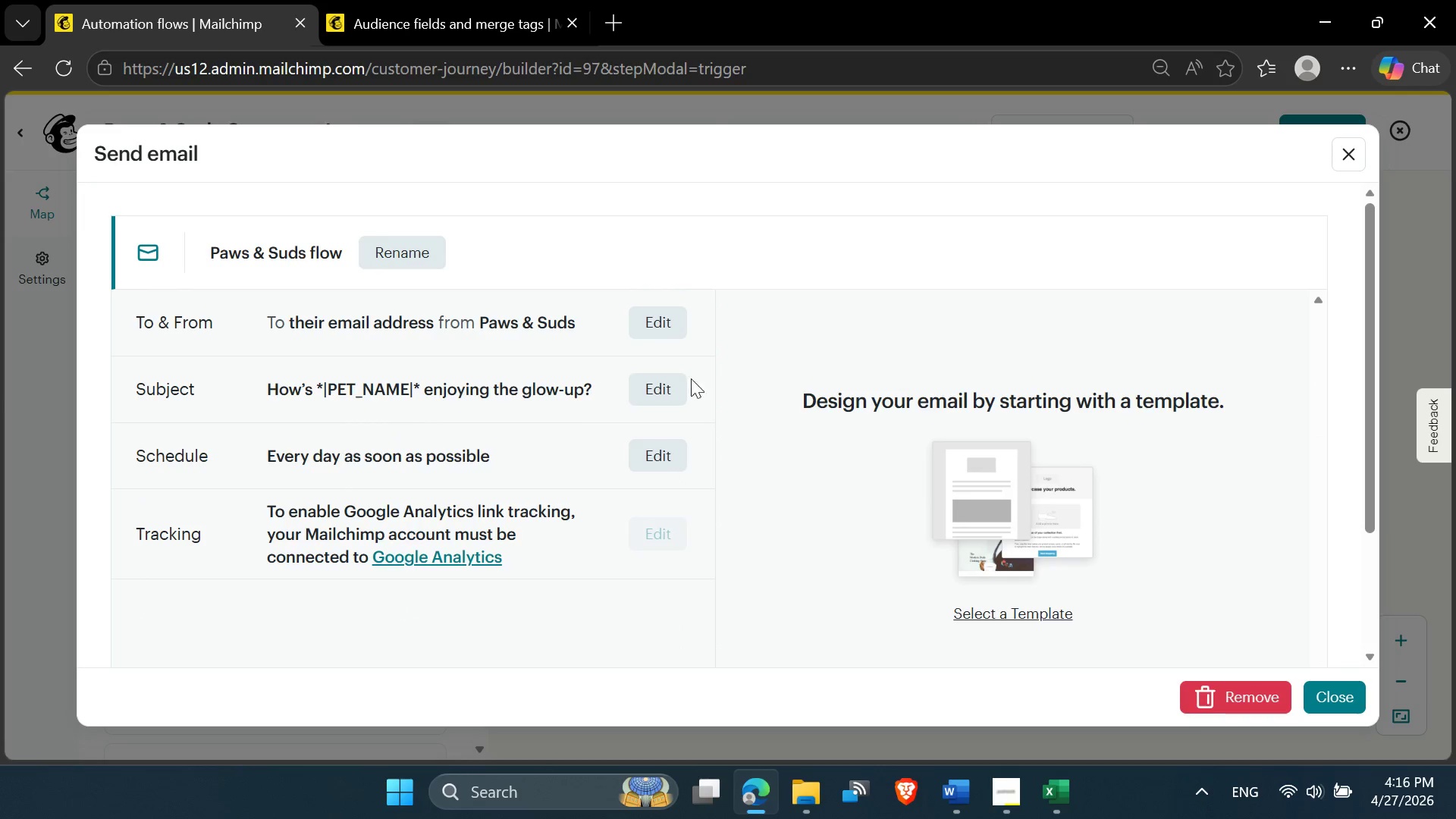 
scroll: coordinate [671, 410], scroll_direction: down, amount: 1.0
 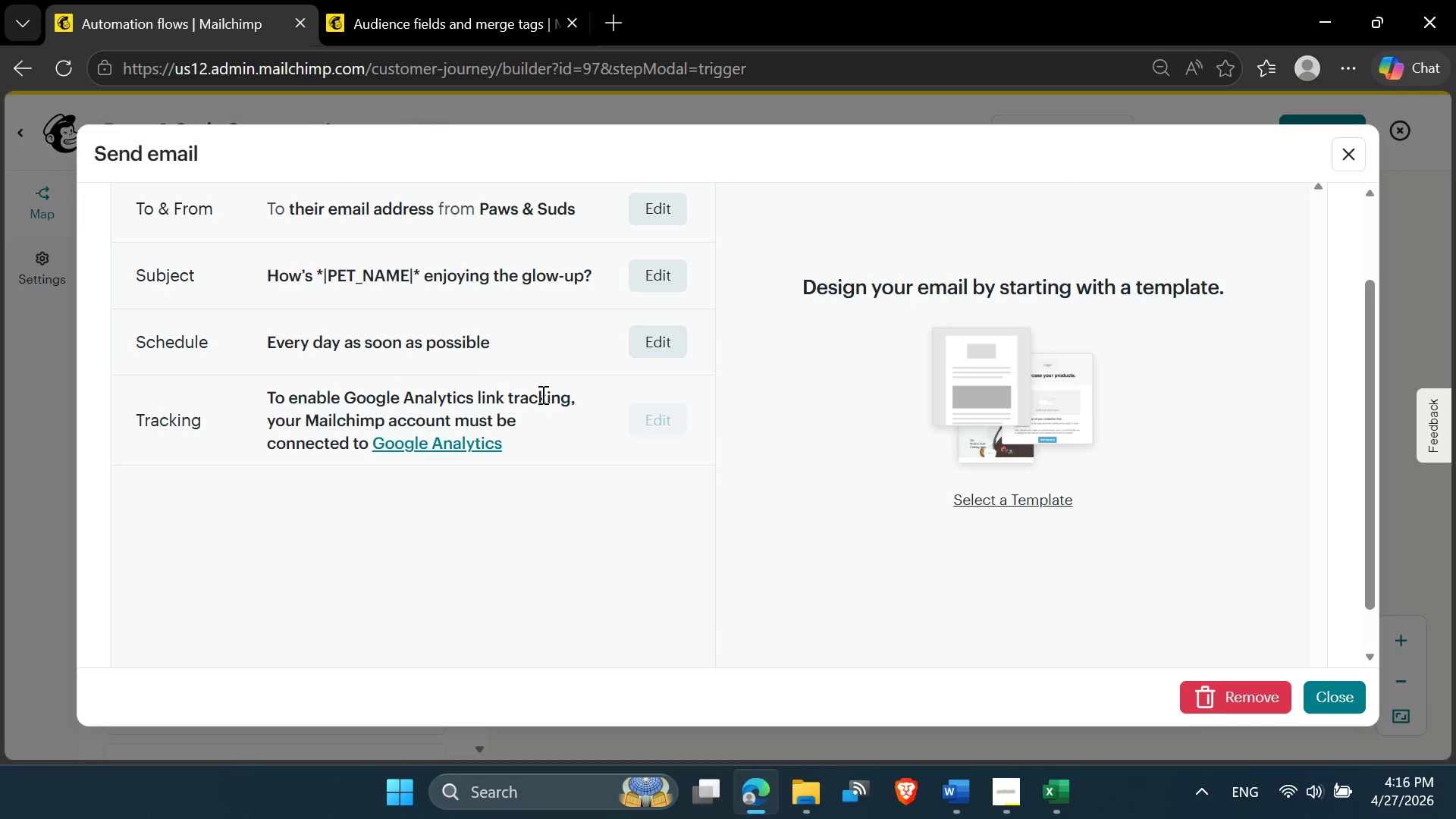 
scroll: coordinate [544, 406], scroll_direction: up, amount: 1.0
 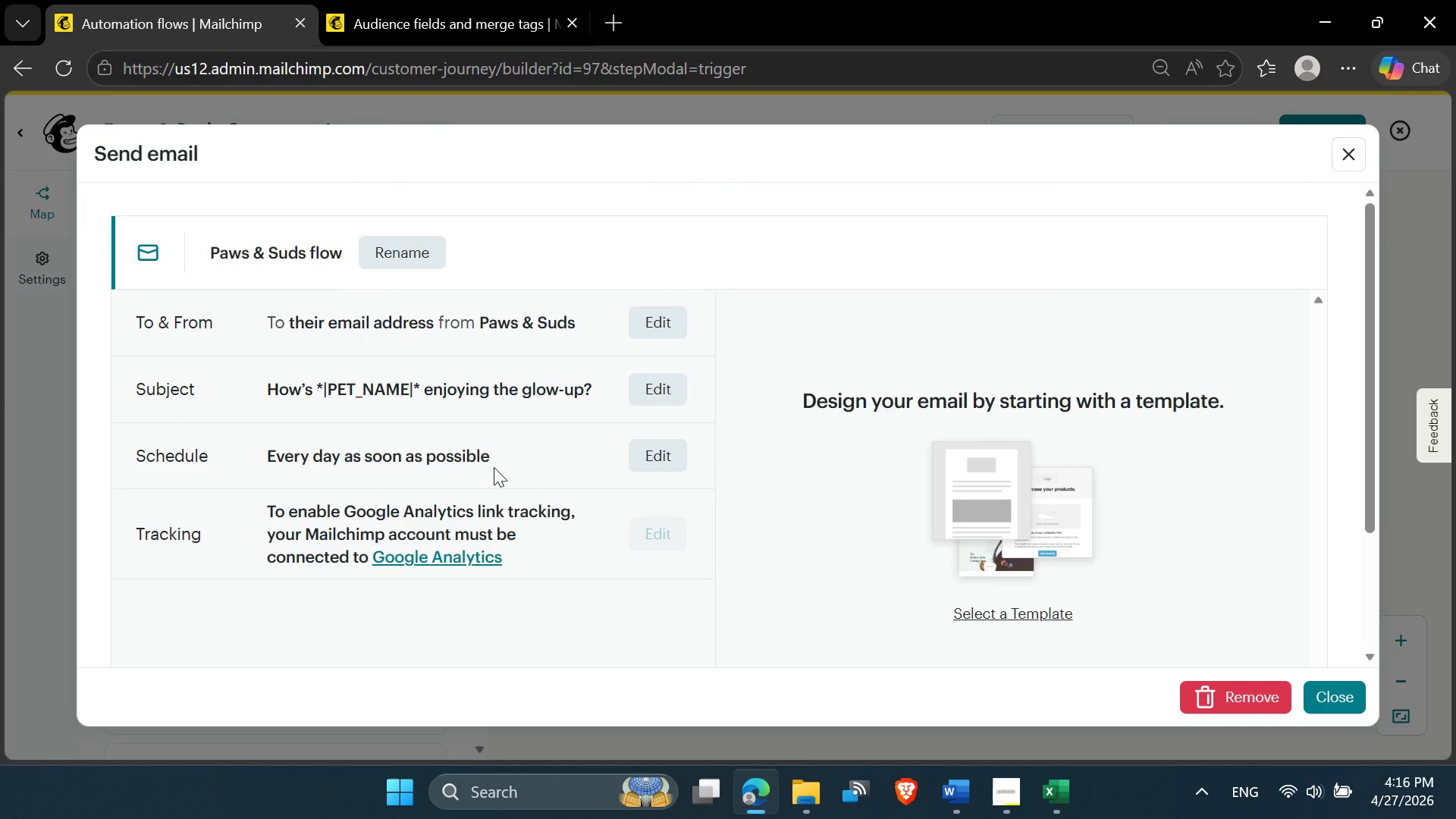 
scroll: coordinate [668, 453], scroll_direction: down, amount: 5.0
 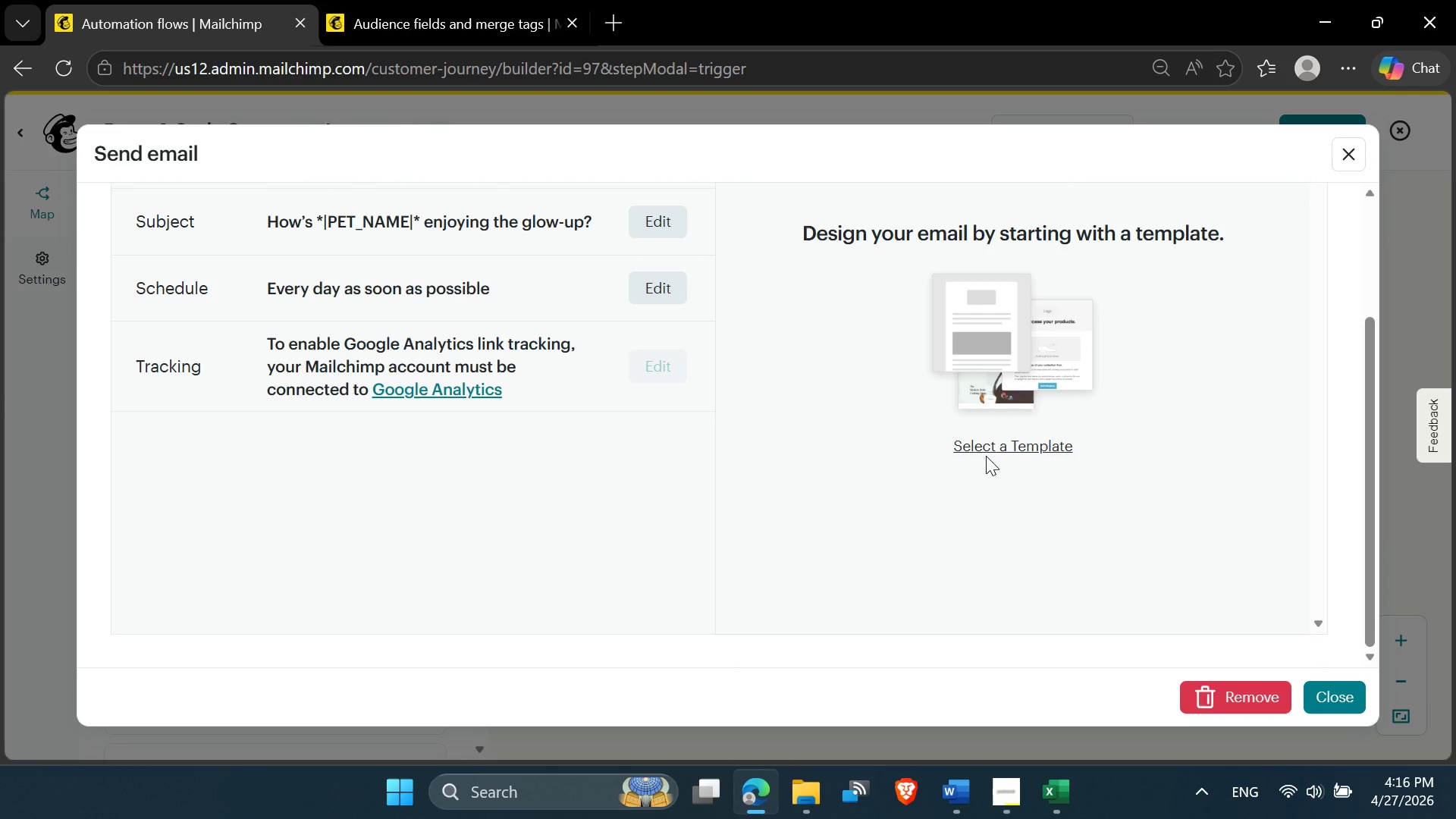 
left_click([987, 446])
 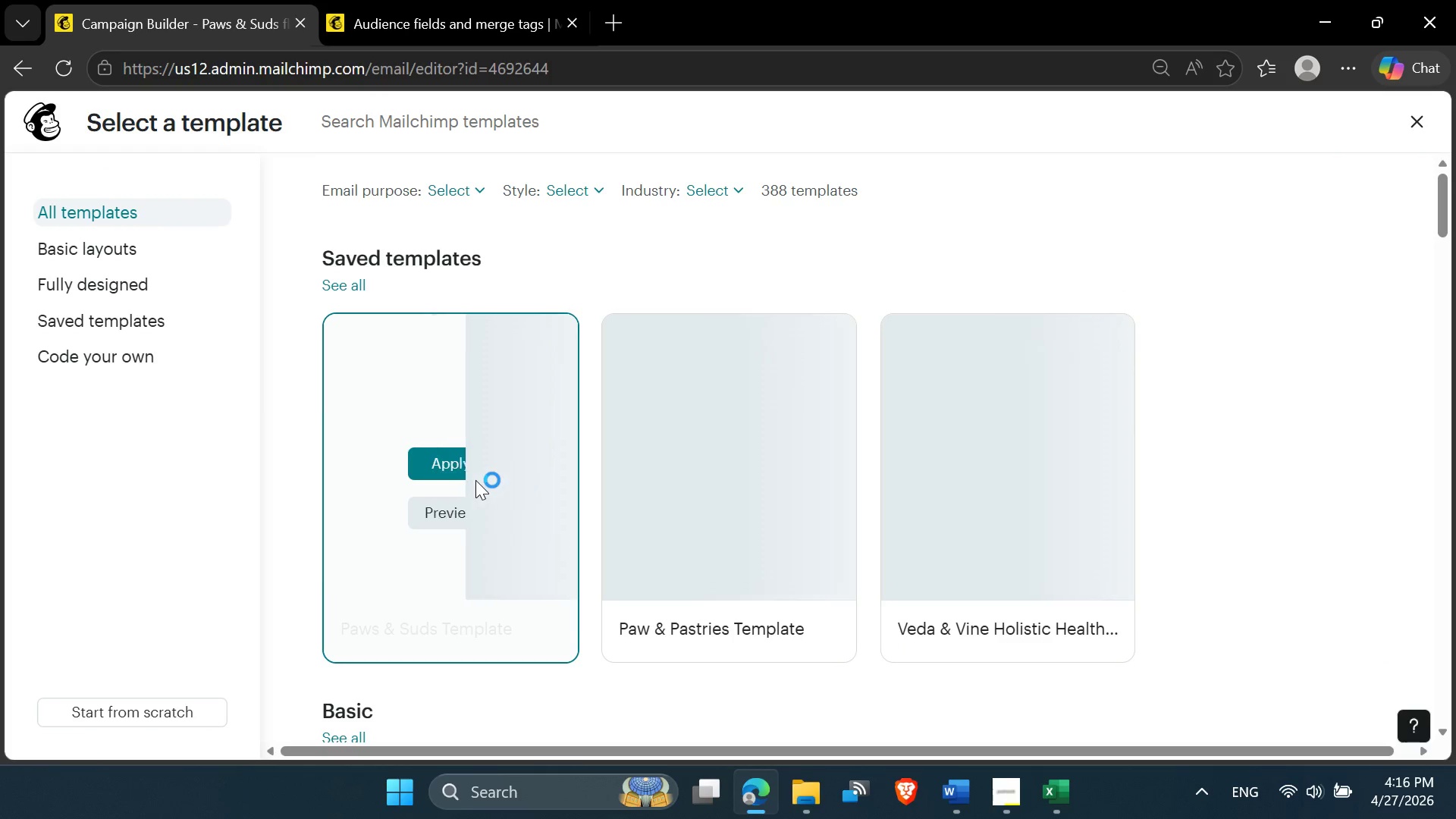 
wait(7.84)
 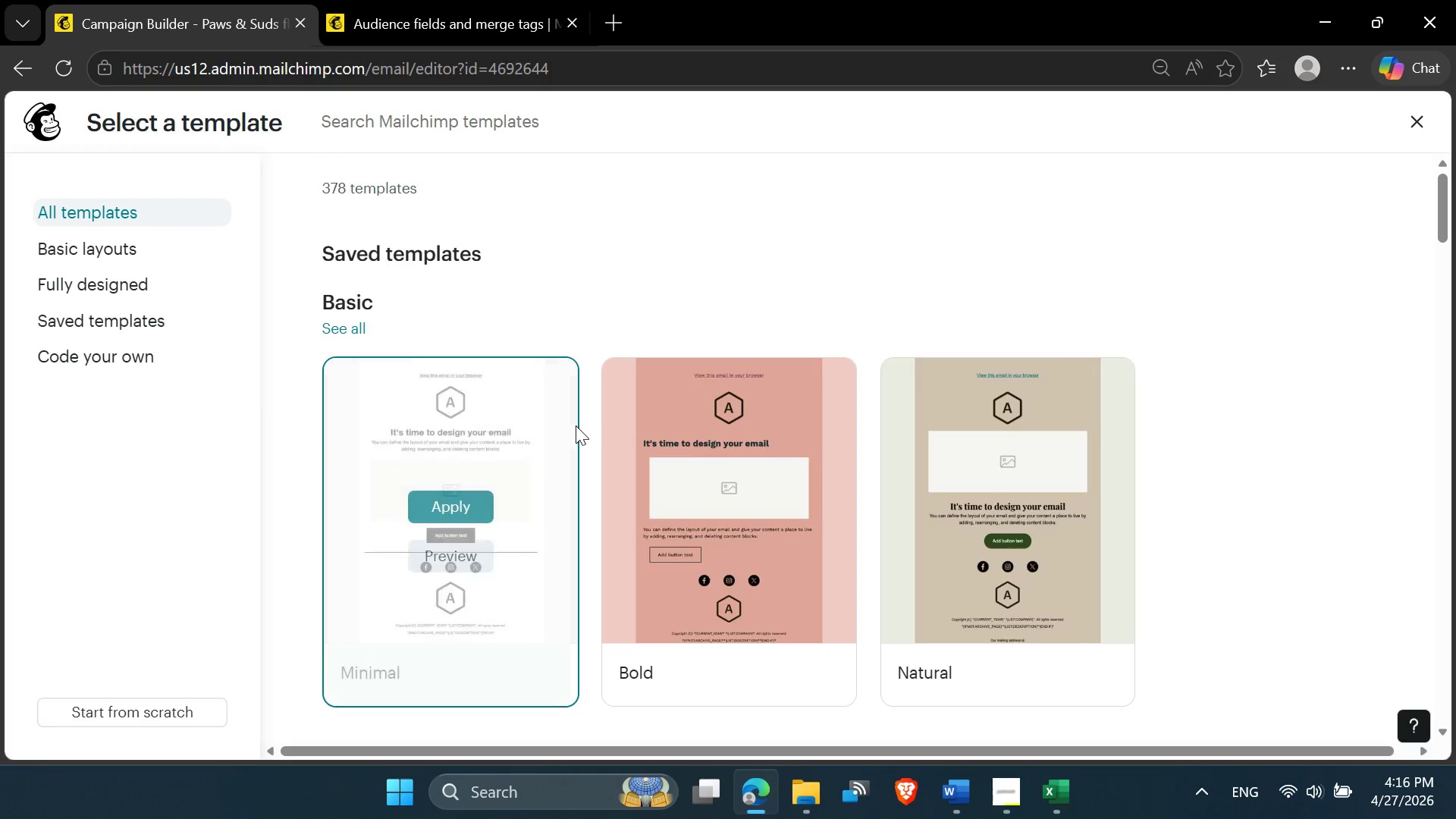 
left_click([430, 469])
 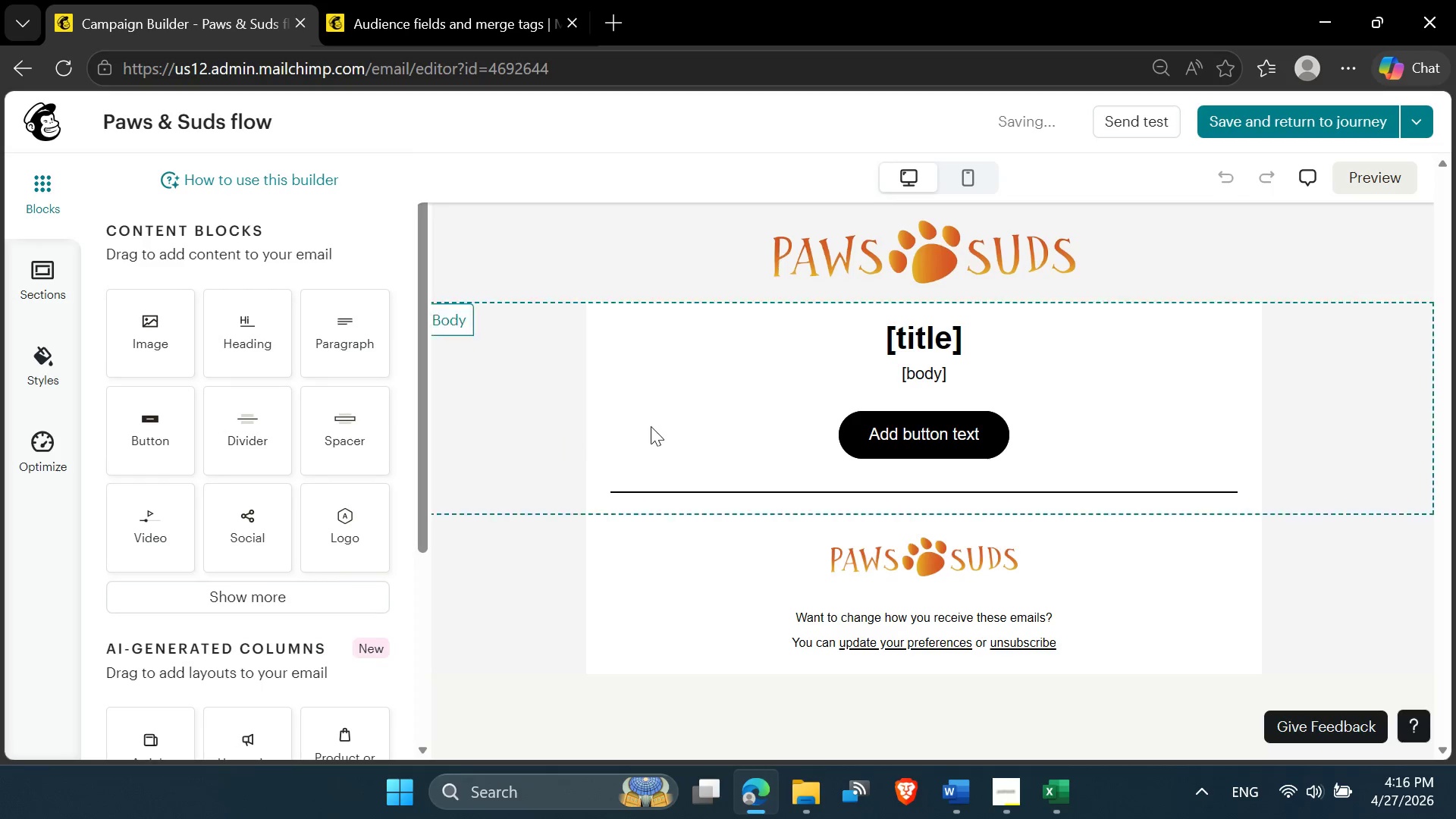 
scroll: coordinate [724, 460], scroll_direction: up, amount: 2.0
 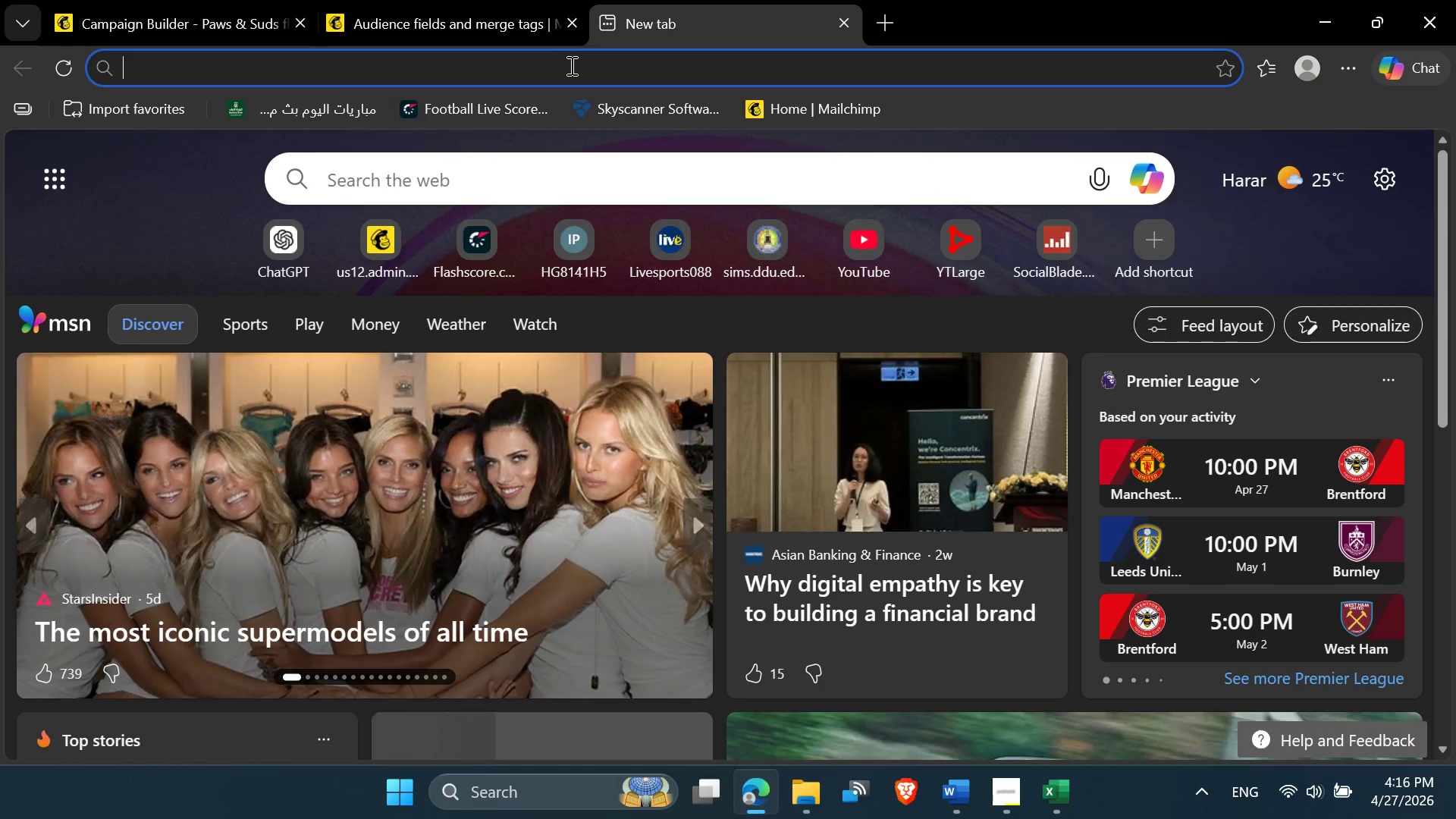 
type(pick)
 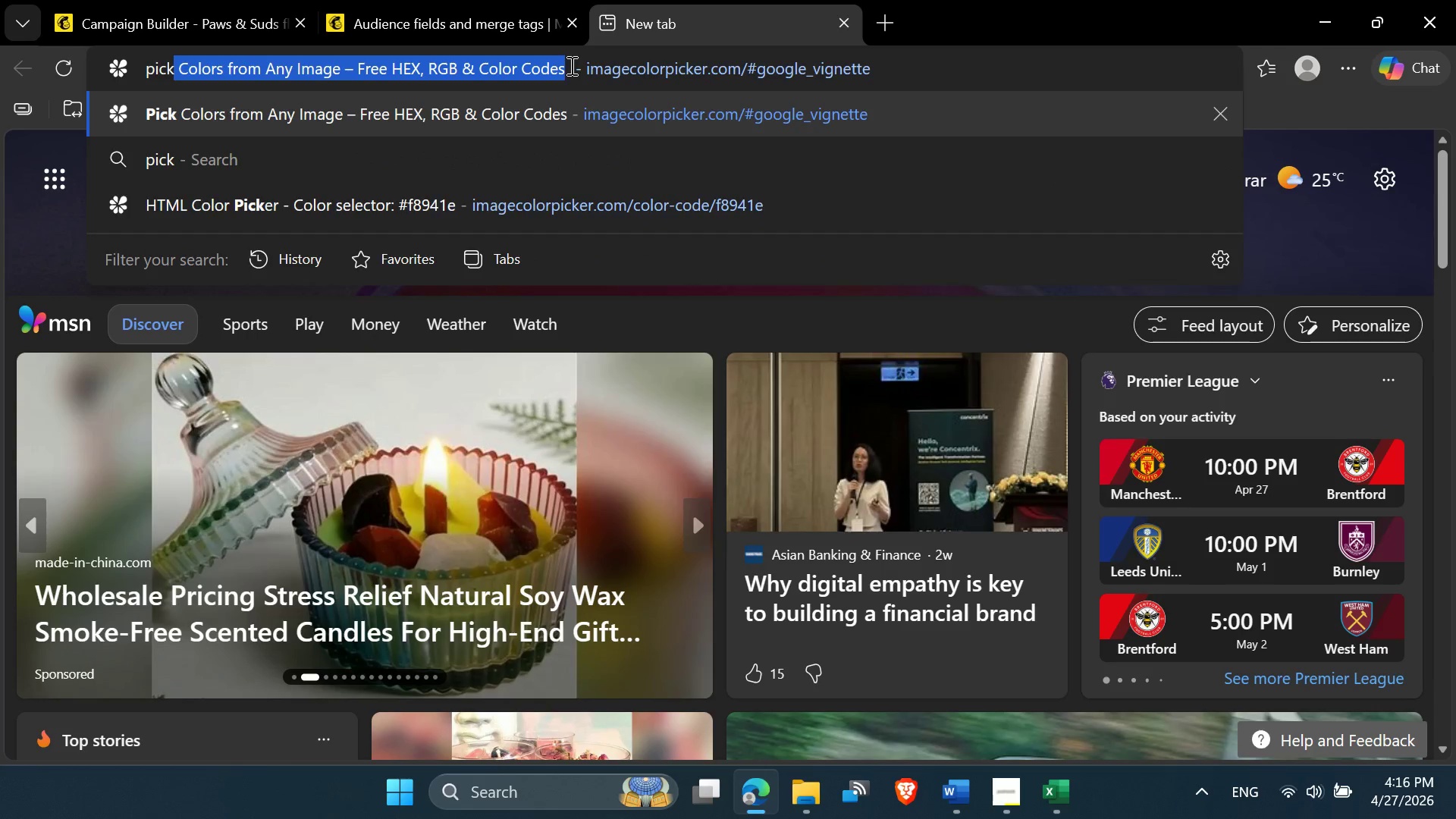 
key(Enter)
 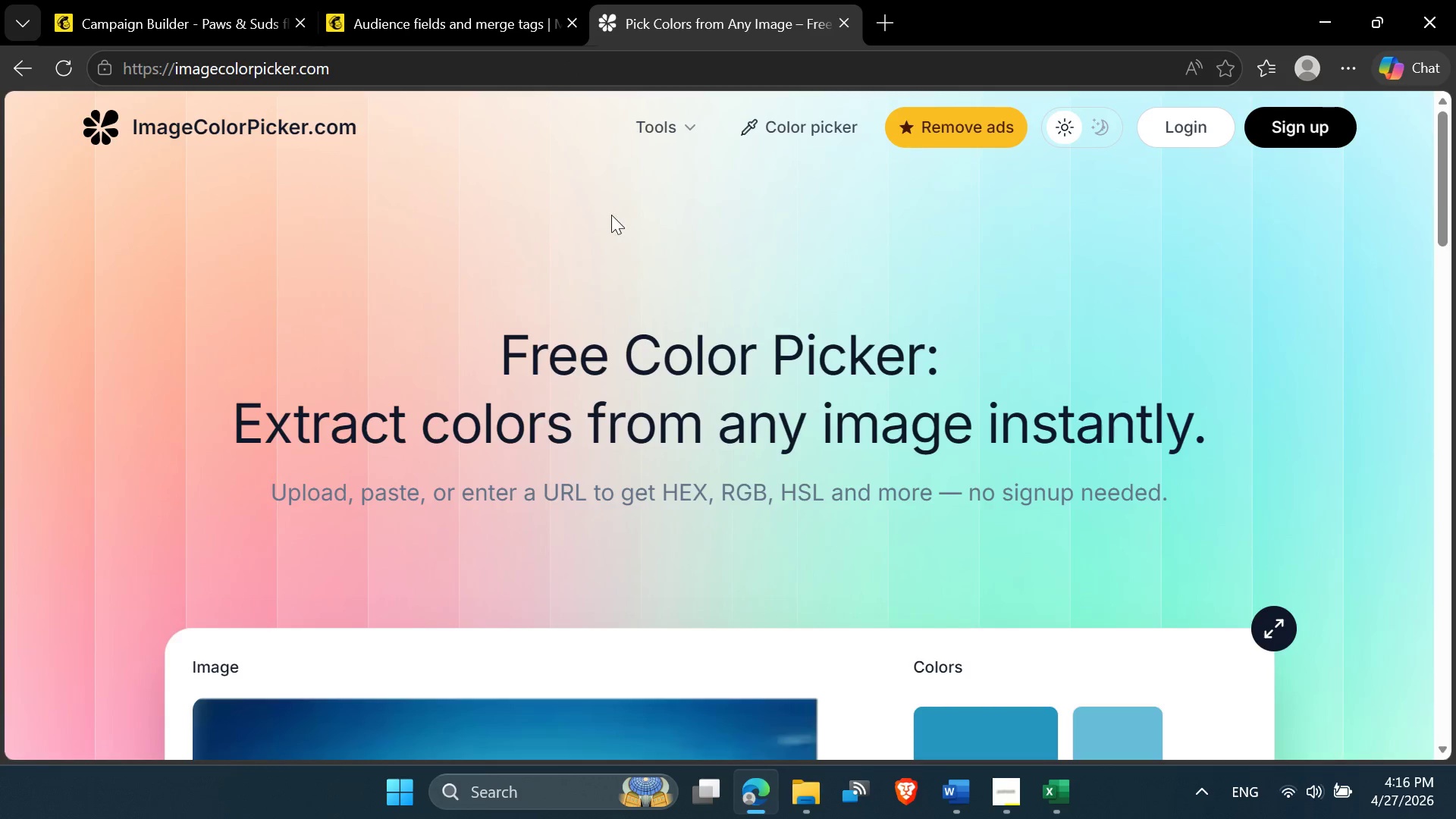 
scroll: coordinate [693, 466], scroll_direction: down, amount: 5.0
 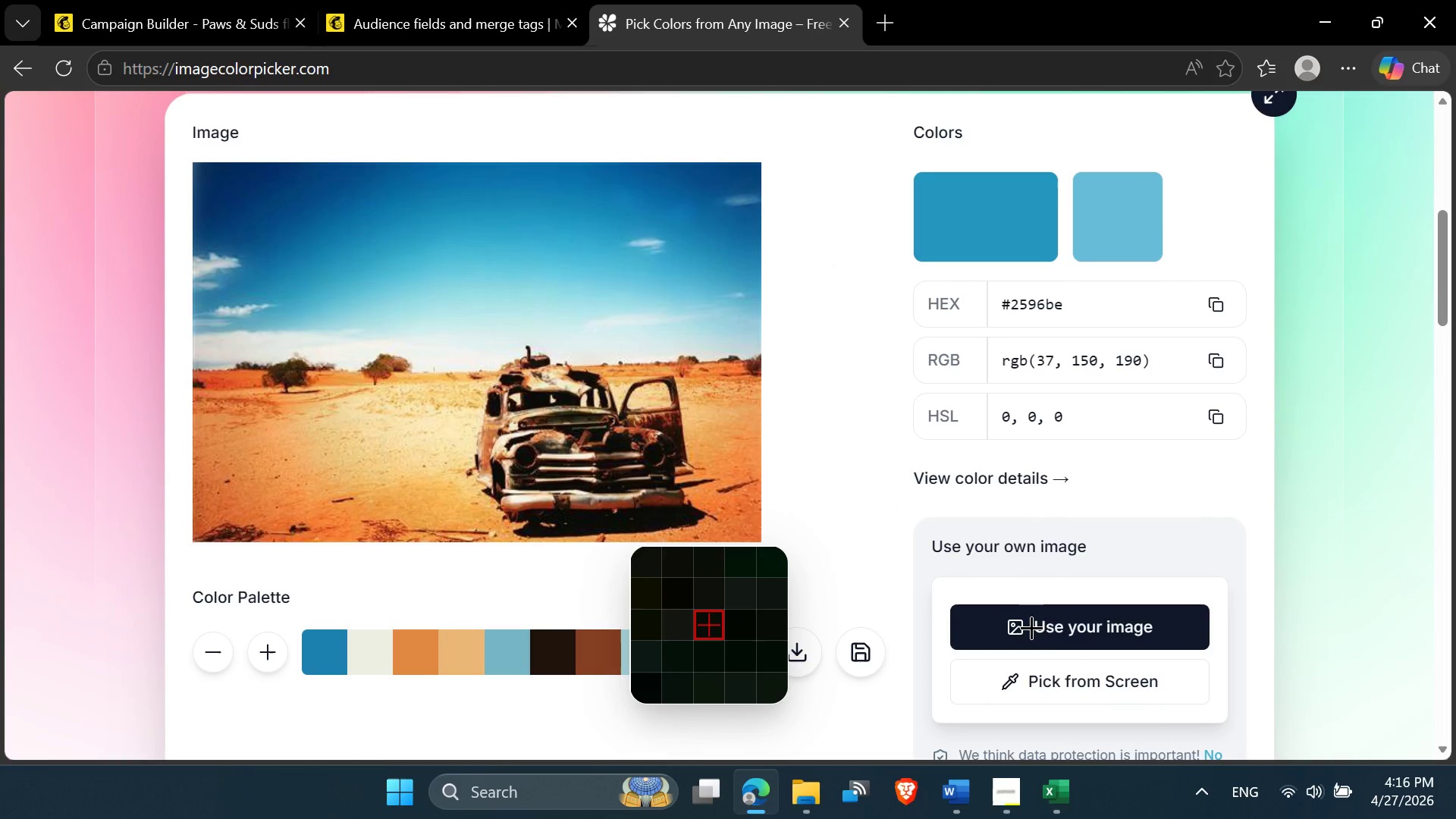 
left_click([1046, 626])
 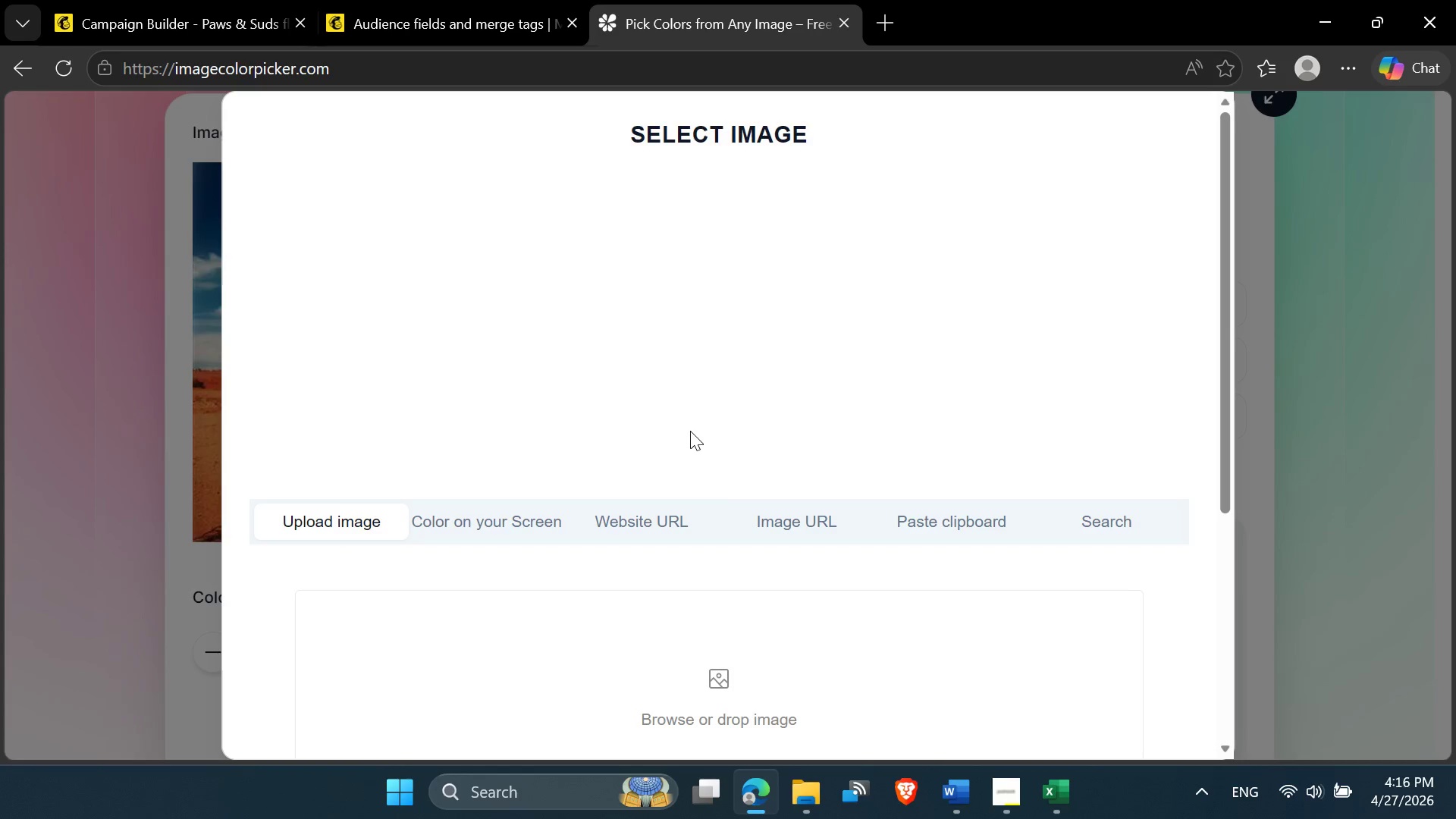 
scroll: coordinate [692, 476], scroll_direction: down, amount: 3.0
 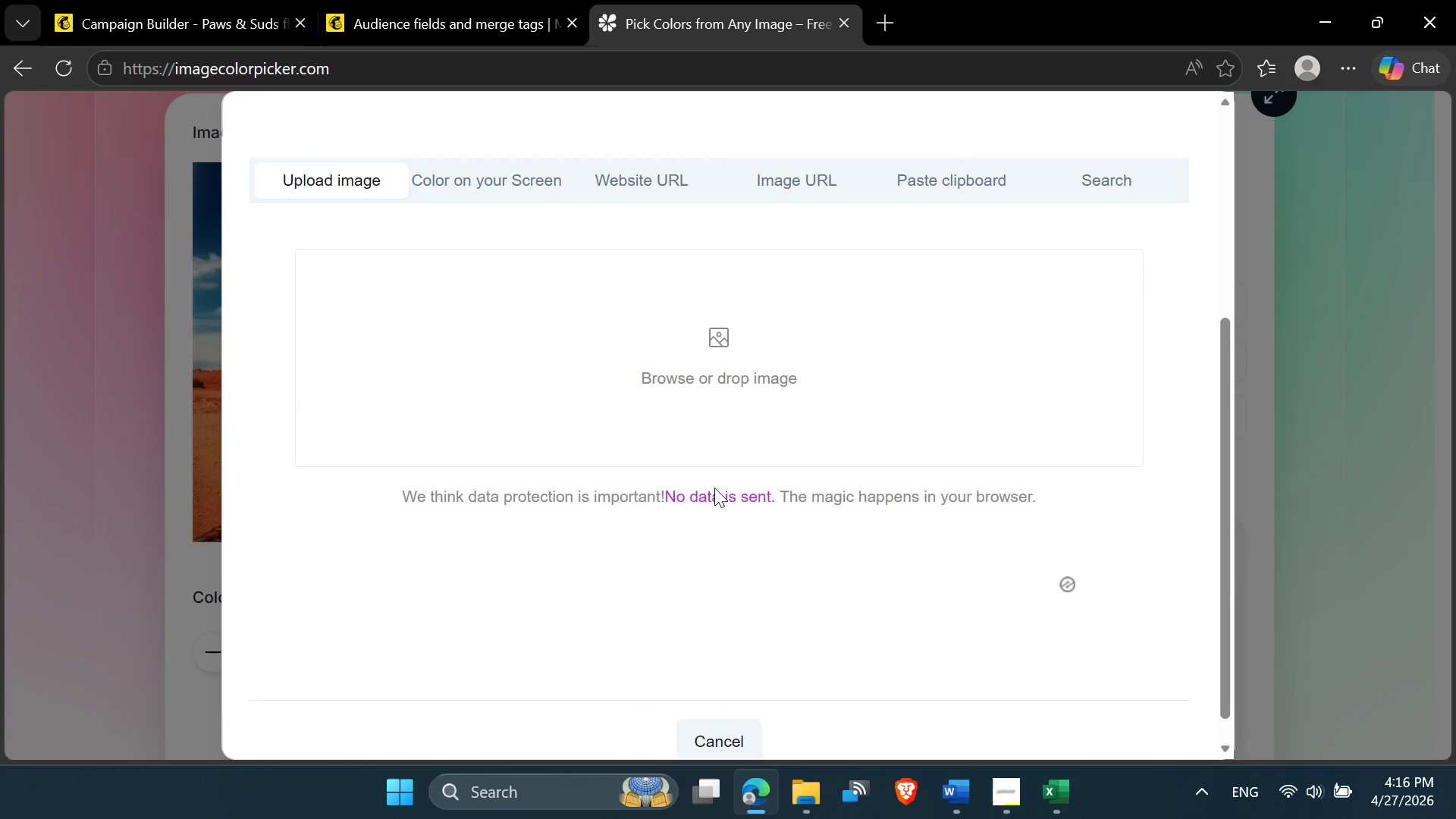 
left_click([708, 352])
 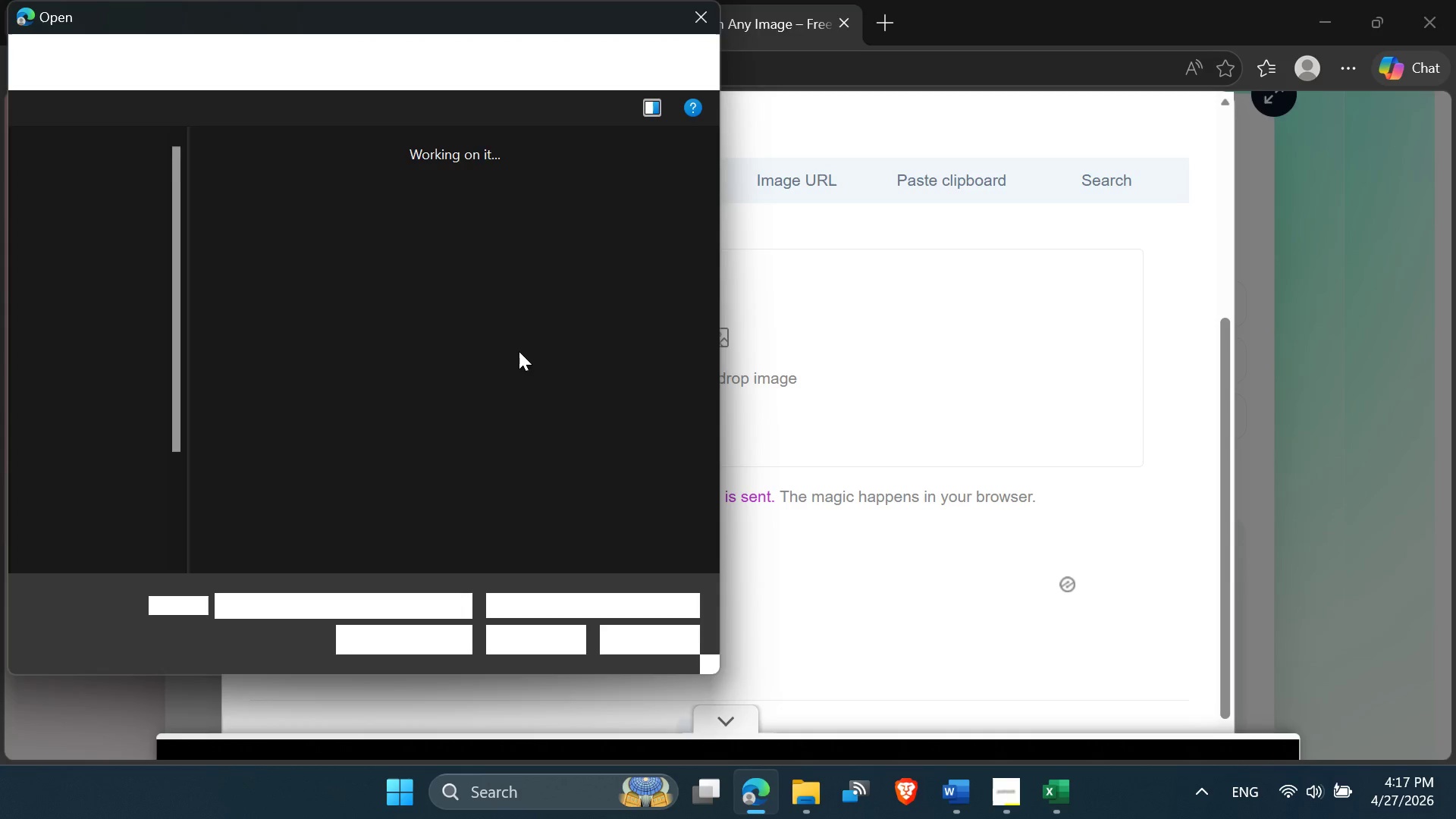 
wait(6.75)
 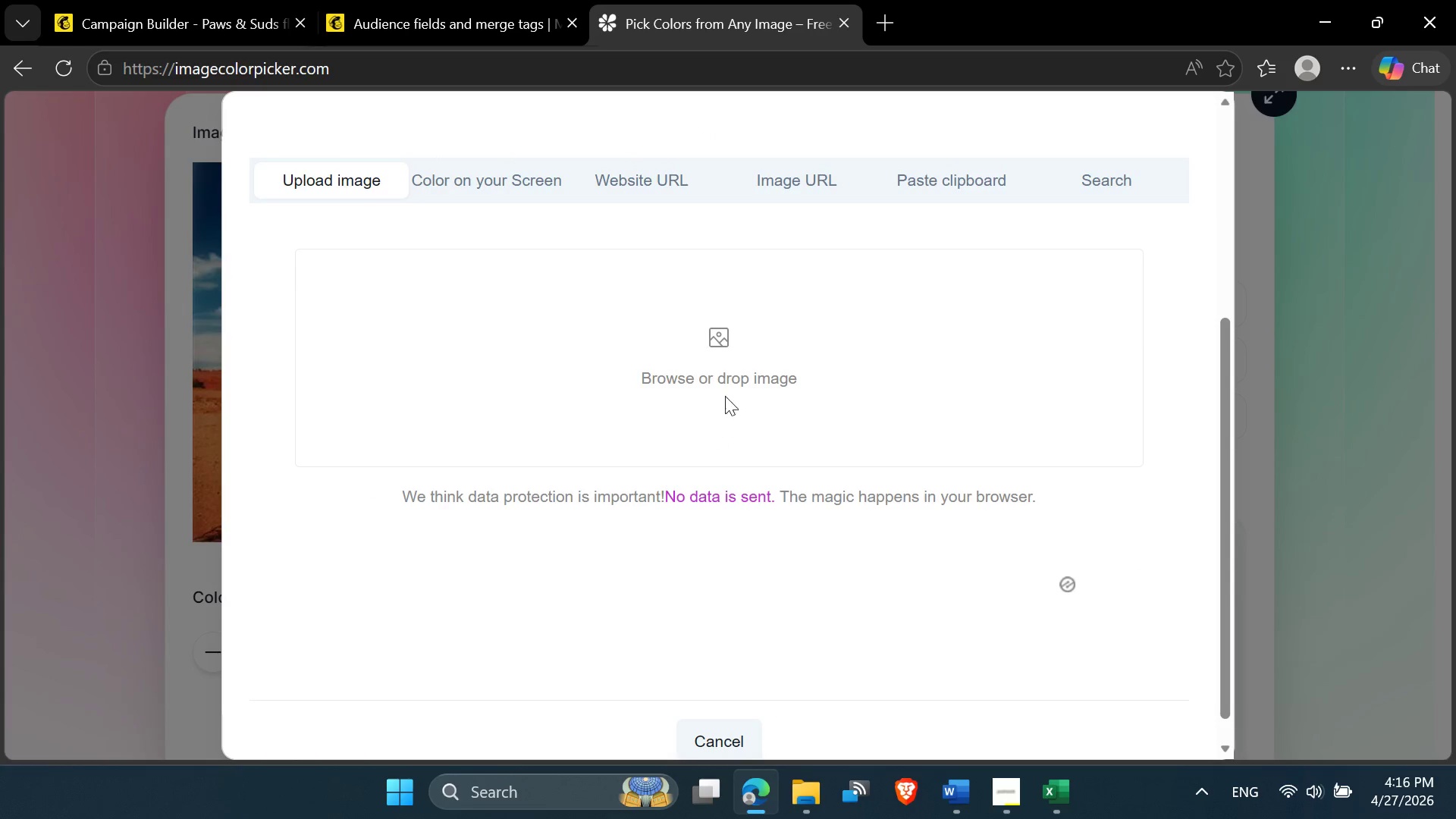 
double_click([278, 271])
 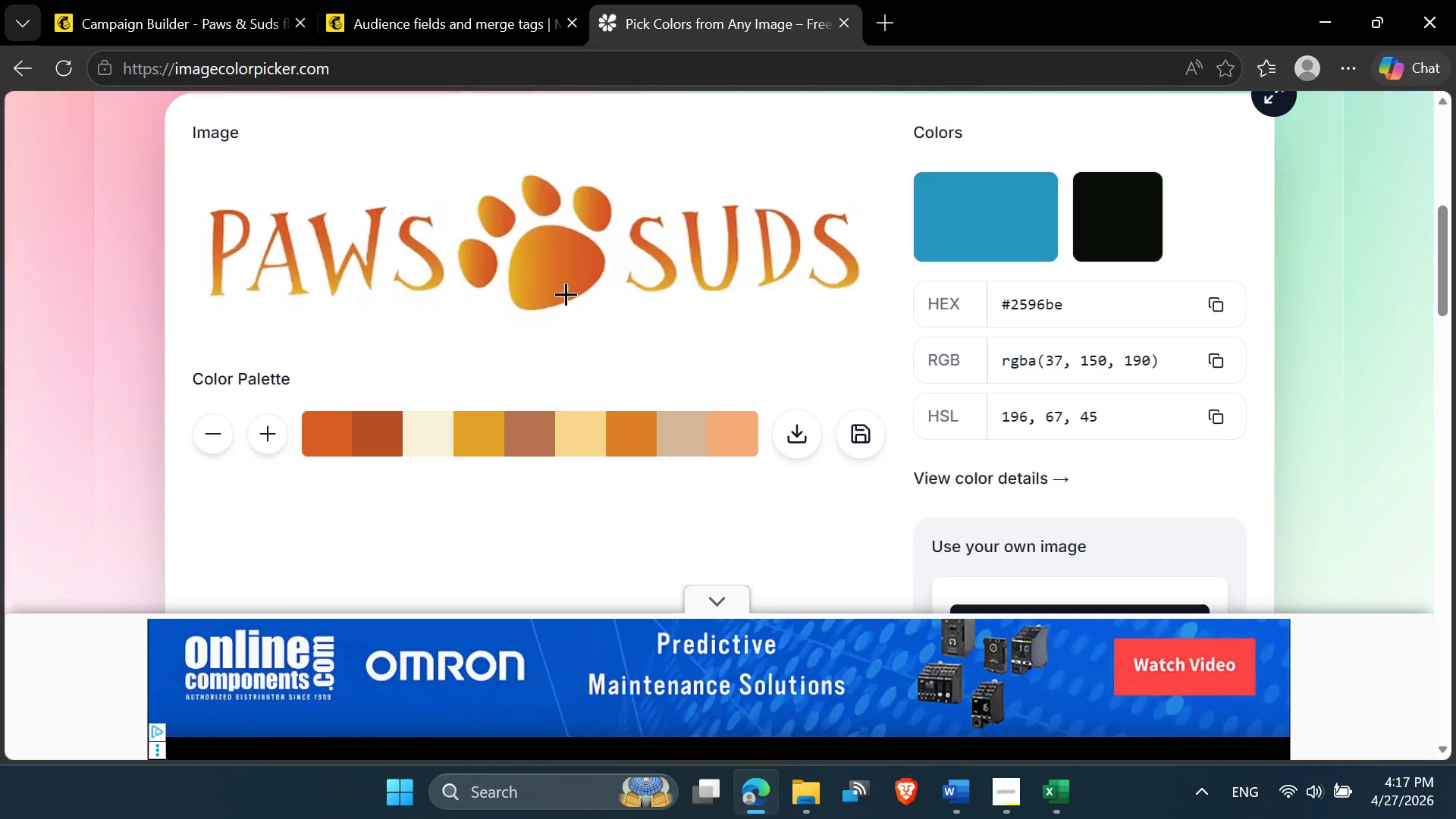 
left_click([551, 260])
 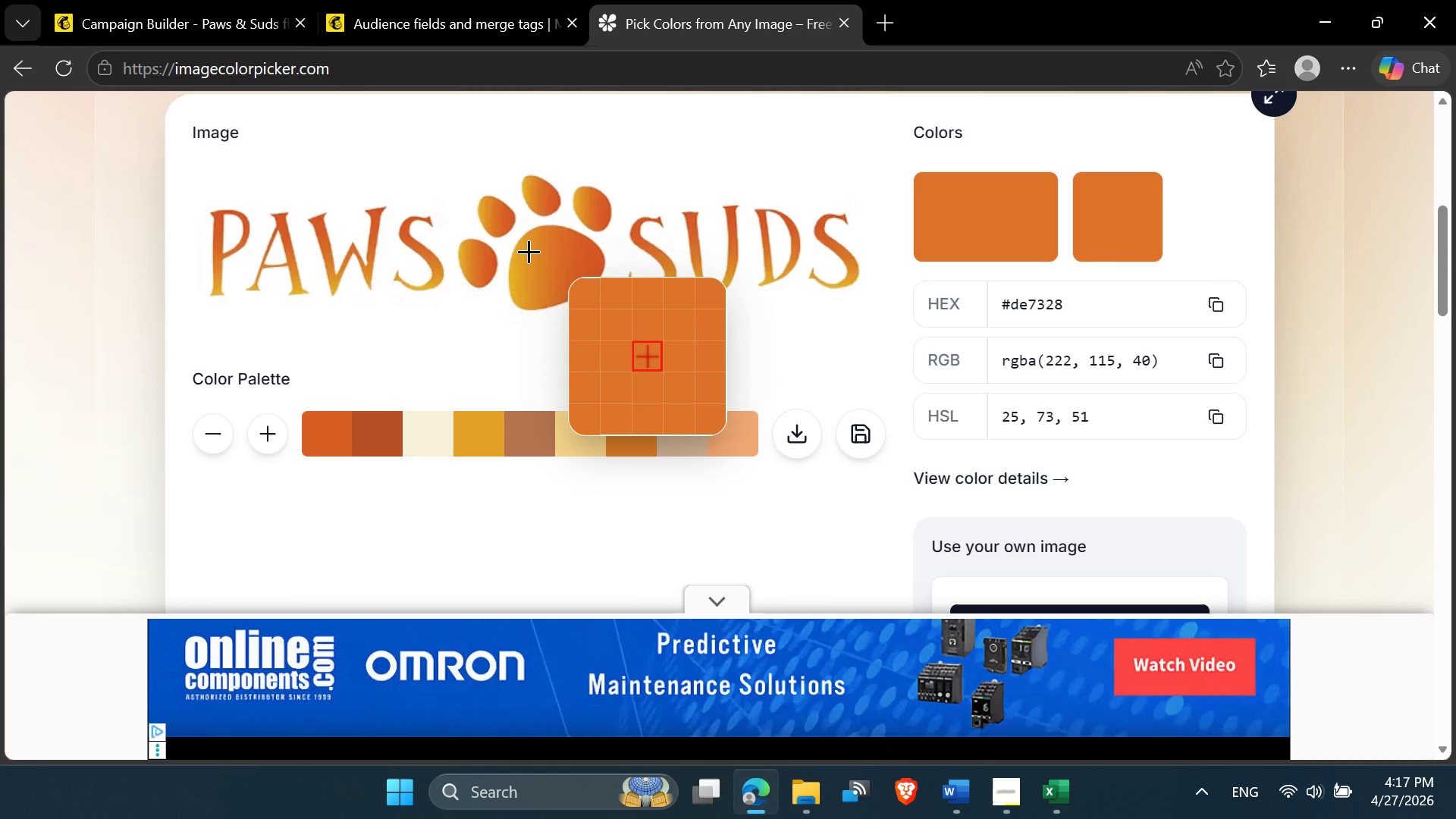 
left_click([529, 251])
 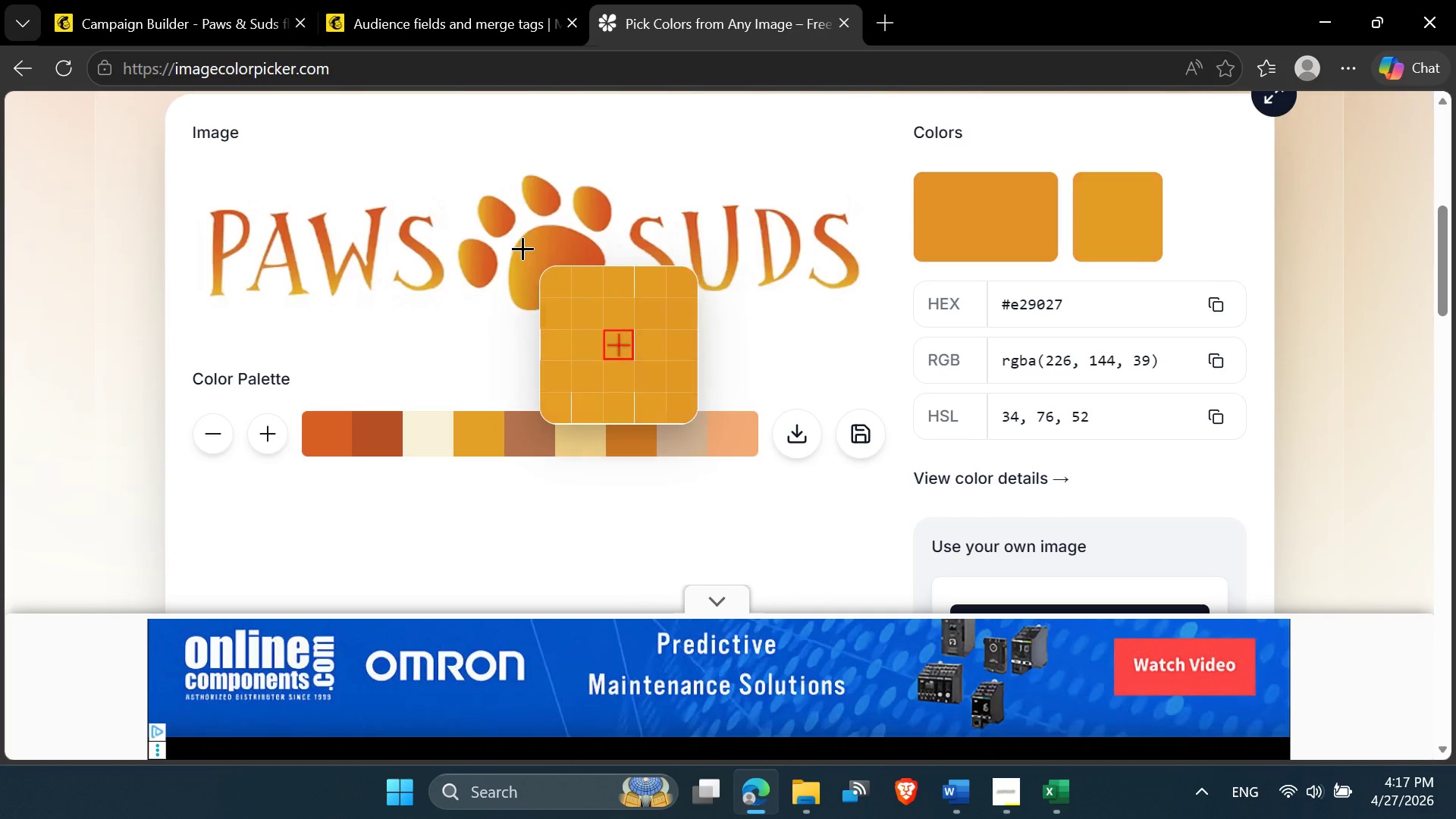 
left_click([520, 248])
 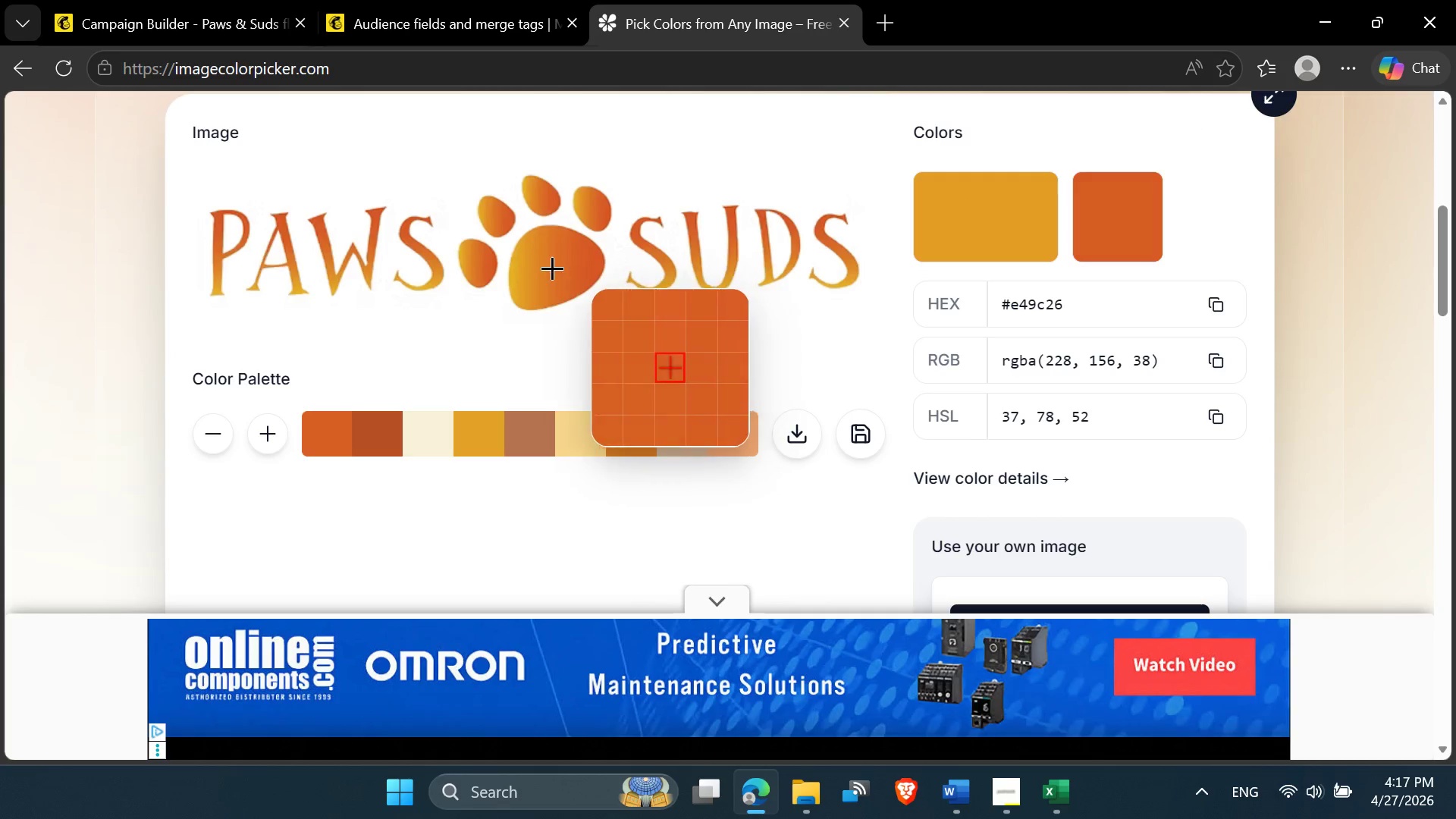 
left_click([544, 256])
 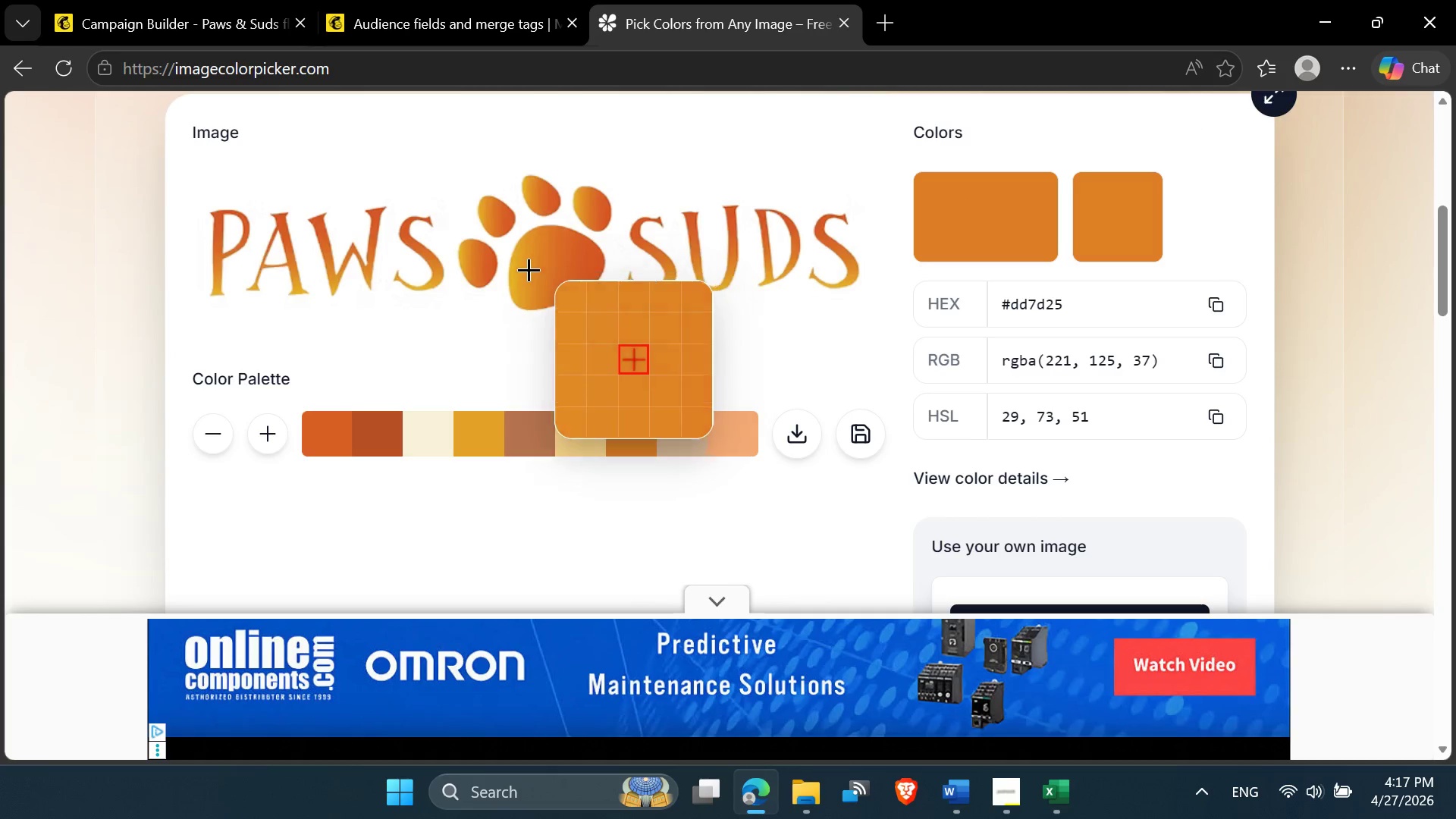 
left_click([517, 252])
 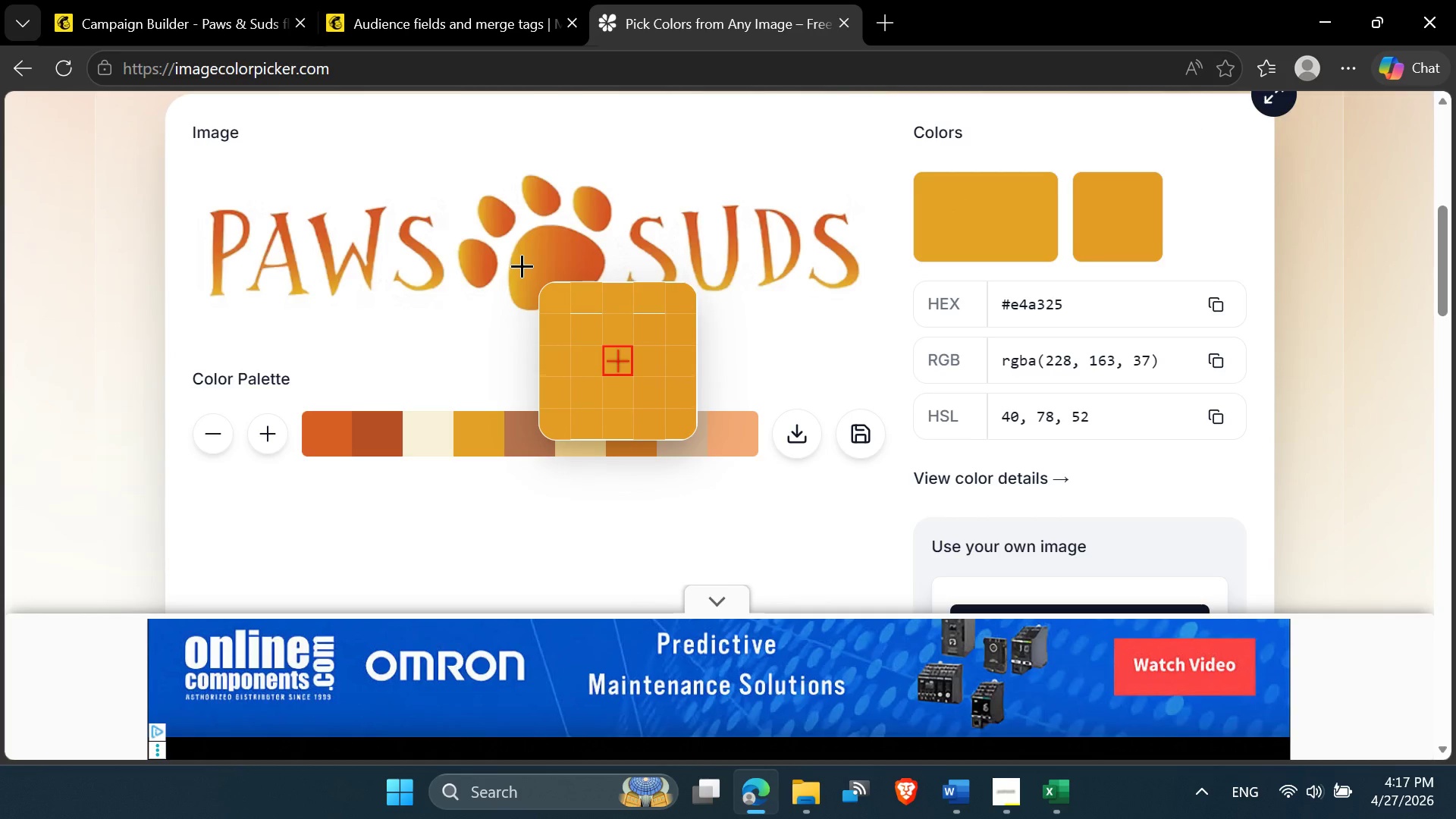 
left_click([523, 268])
 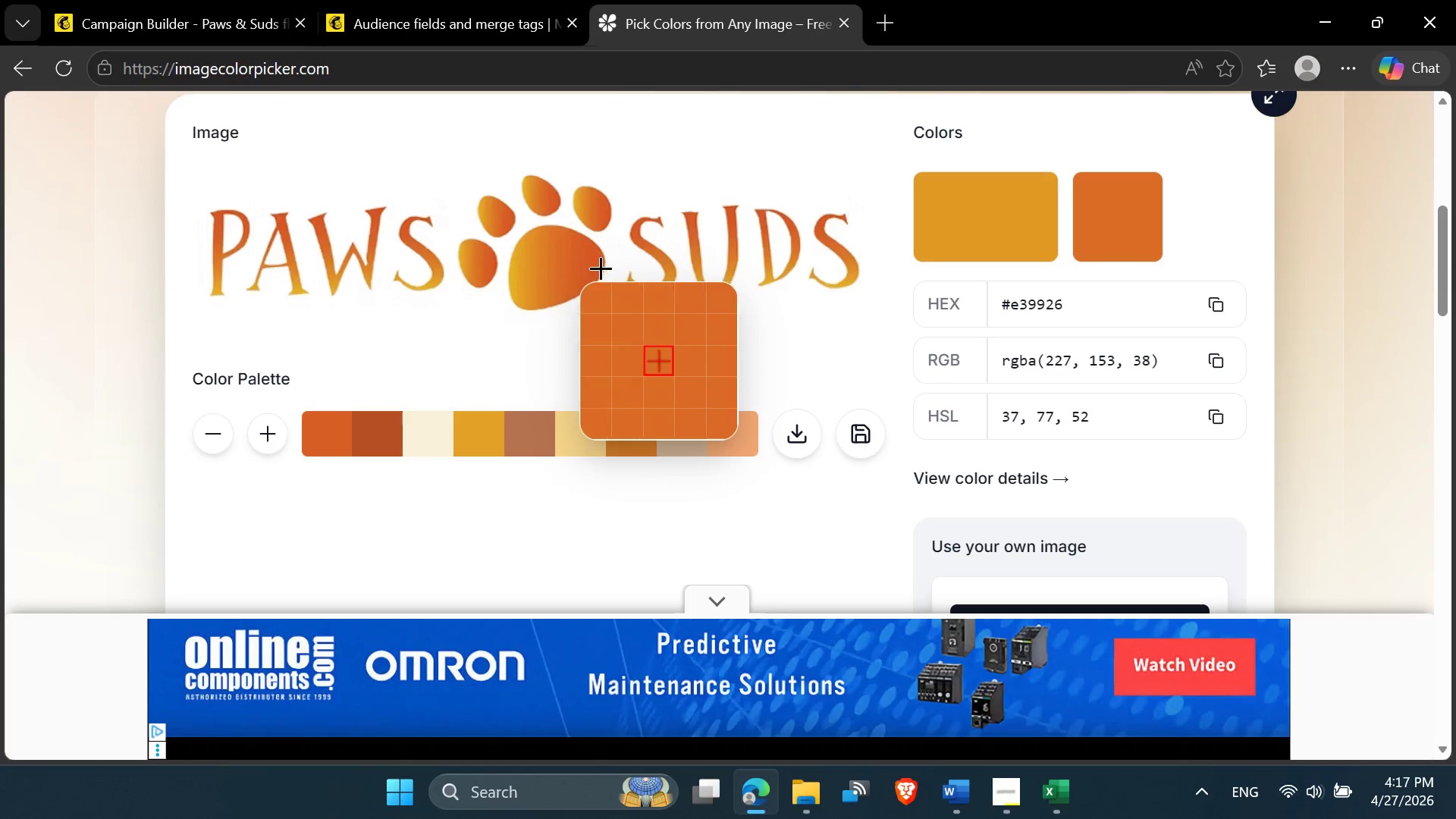 
left_click([600, 261])
 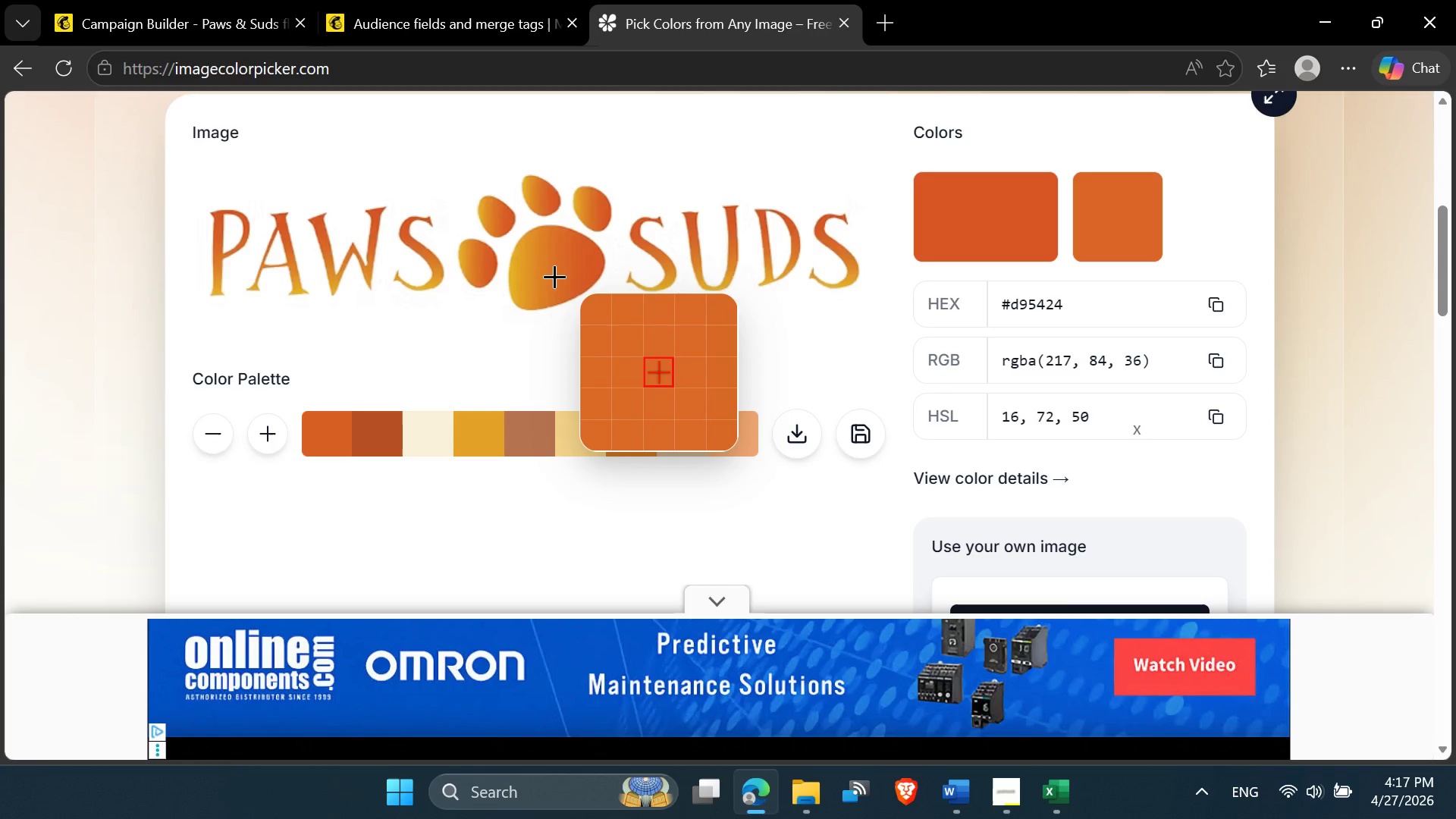 
left_click([532, 267])
 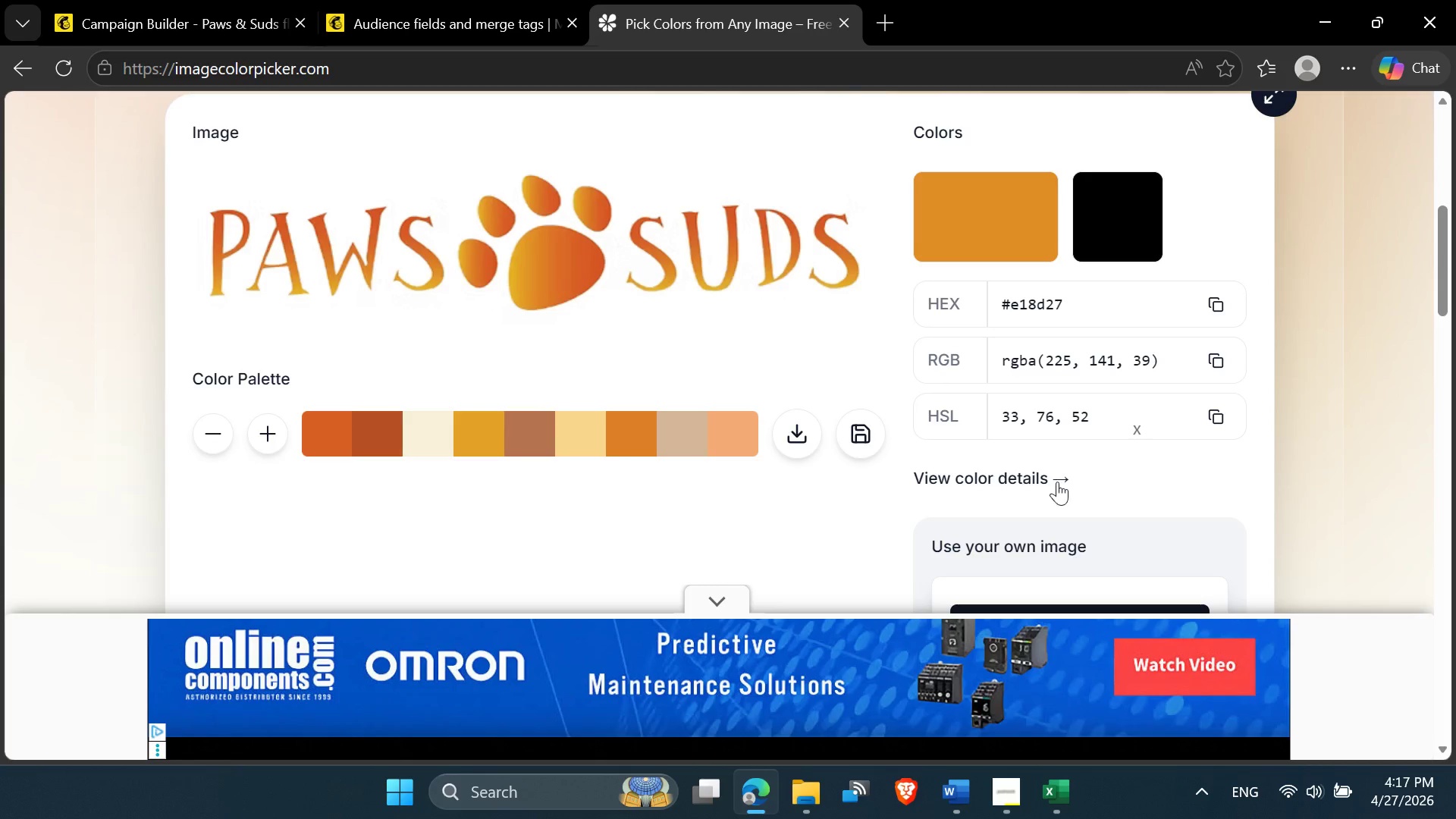 
scroll: coordinate [1064, 477], scroll_direction: down, amount: 3.0
 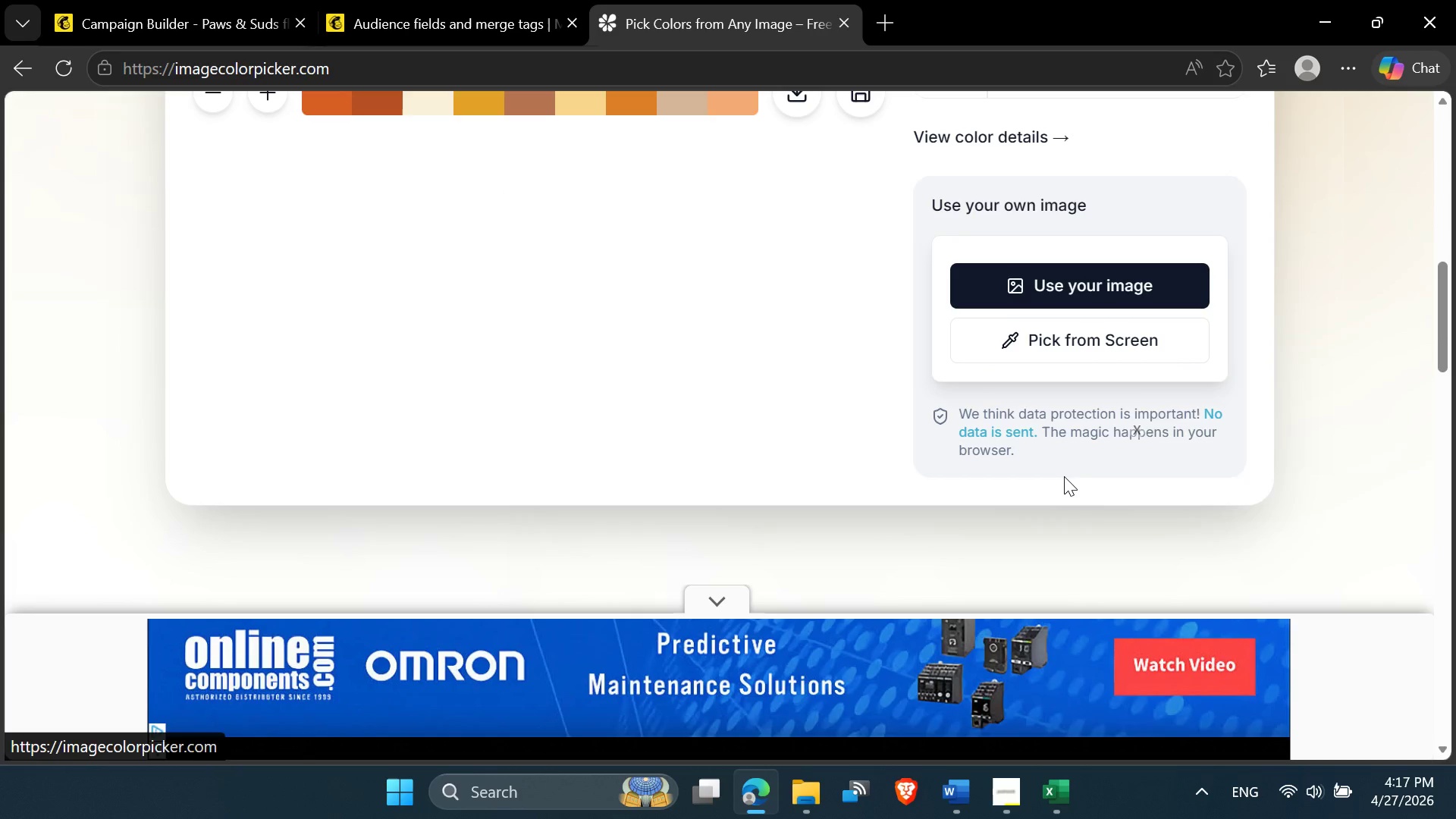 
scroll: coordinate [1063, 476], scroll_direction: up, amount: 4.0
 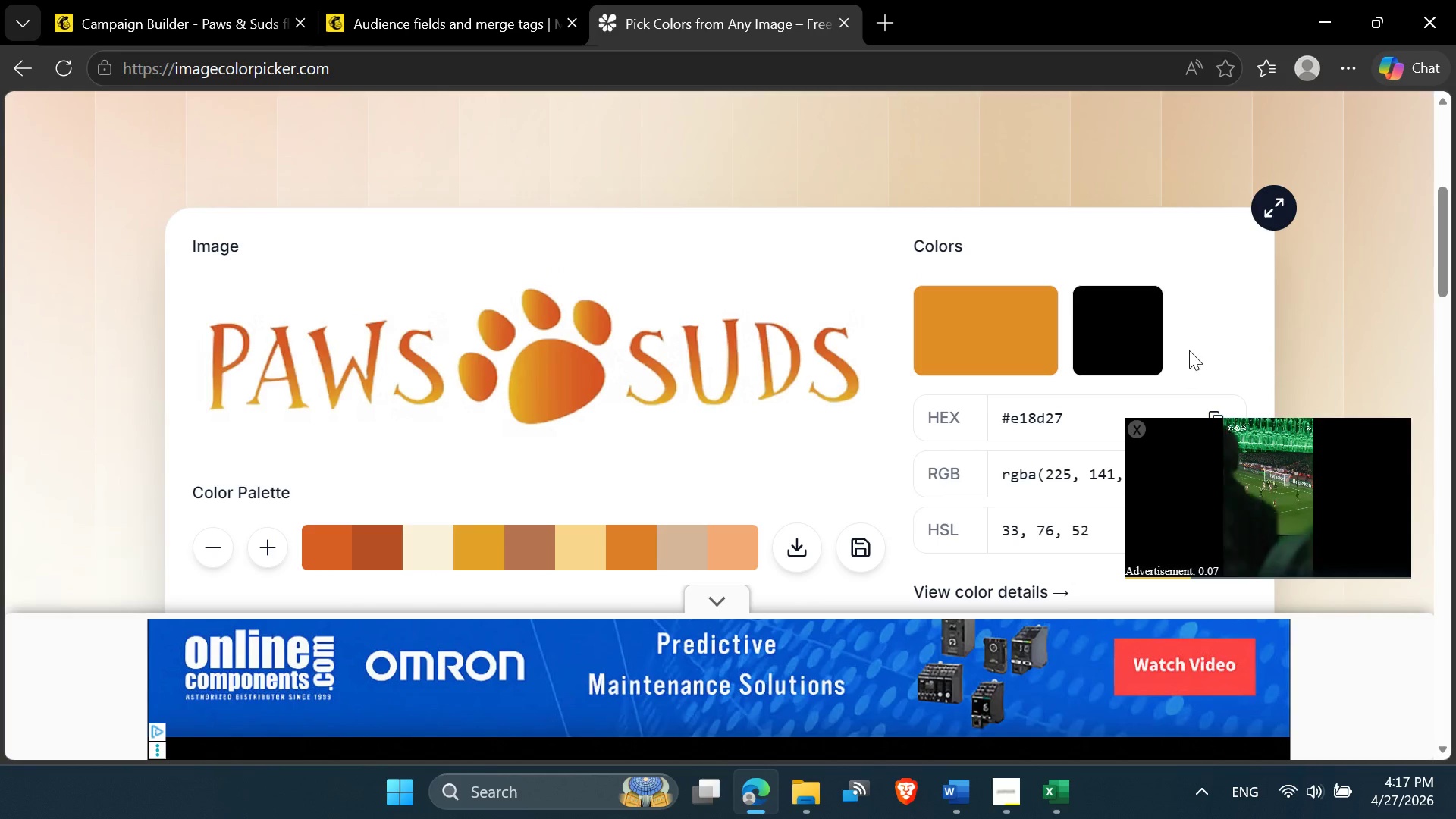 
scroll: coordinate [1188, 343], scroll_direction: down, amount: 1.0
 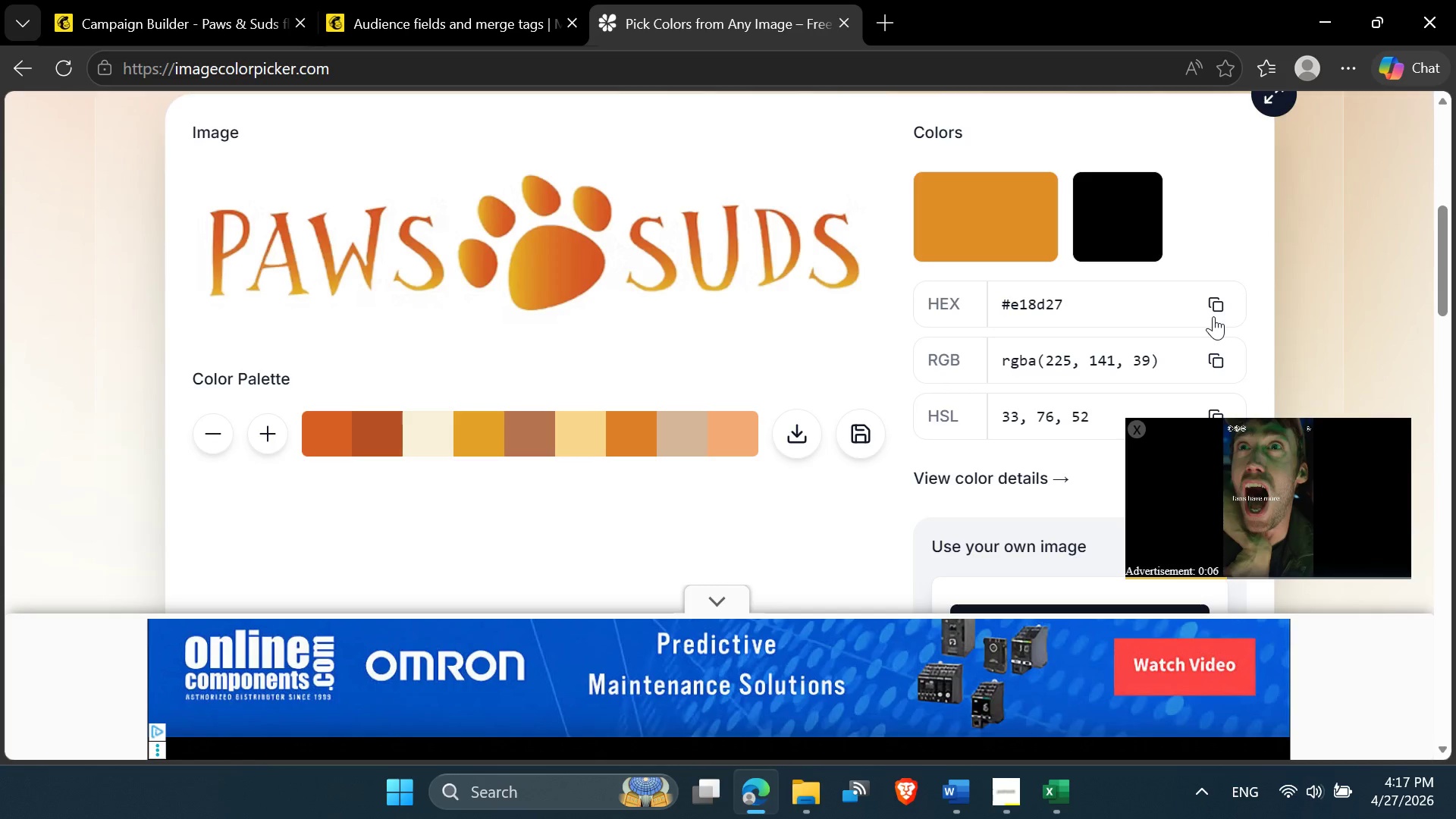 
left_click([1213, 310])
 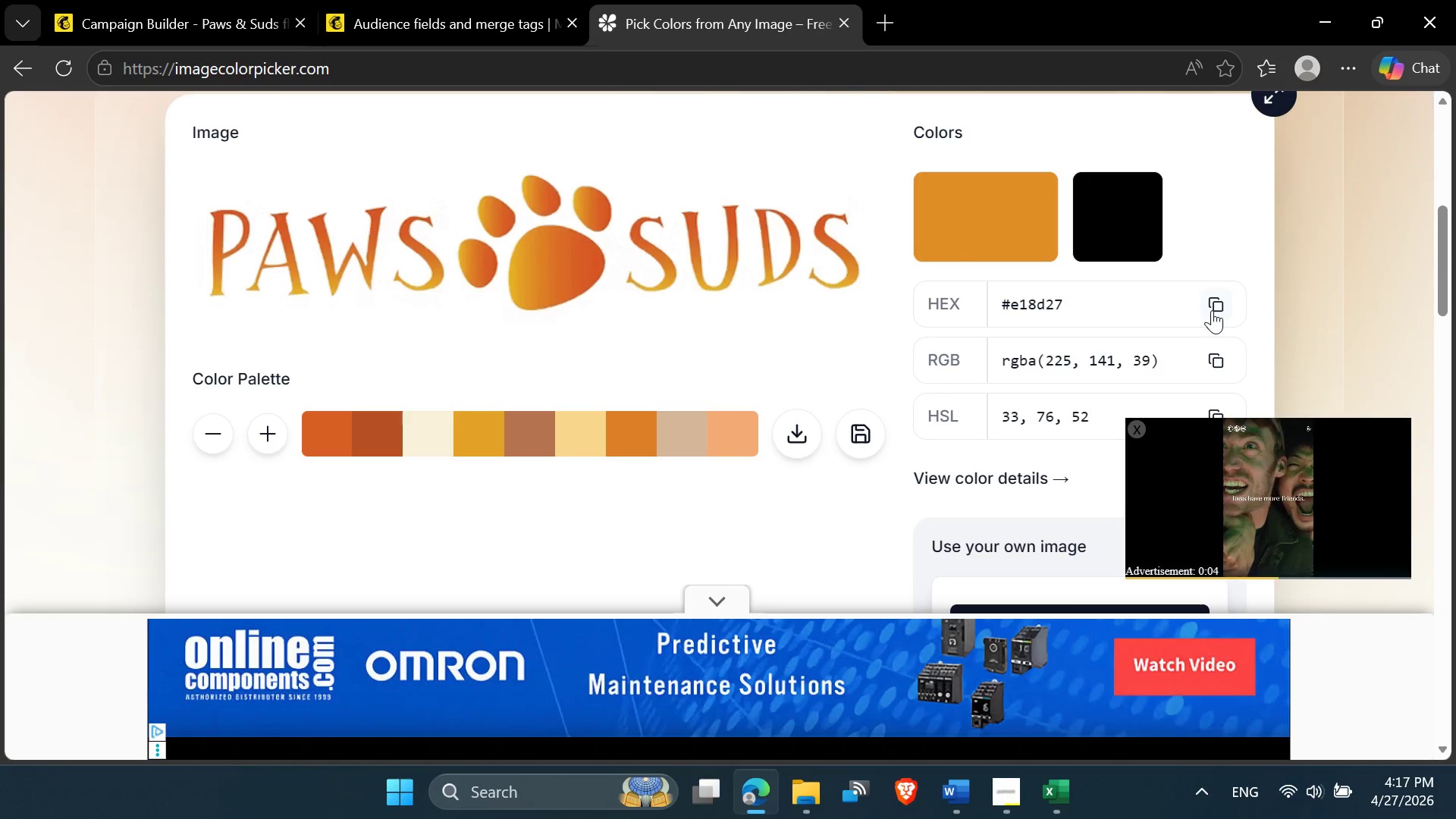 
left_click([1212, 310])
 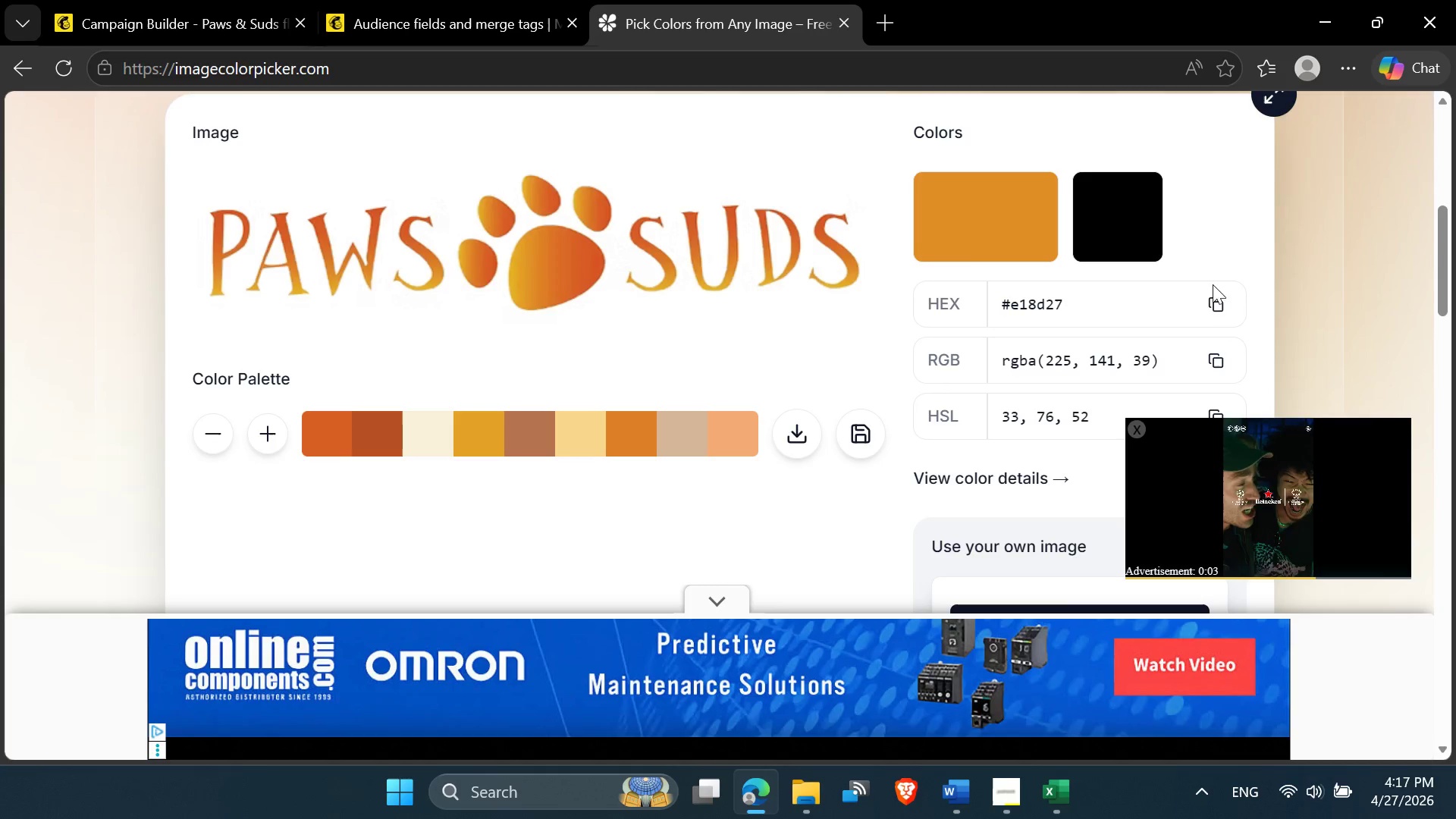 
left_click([1213, 299])
 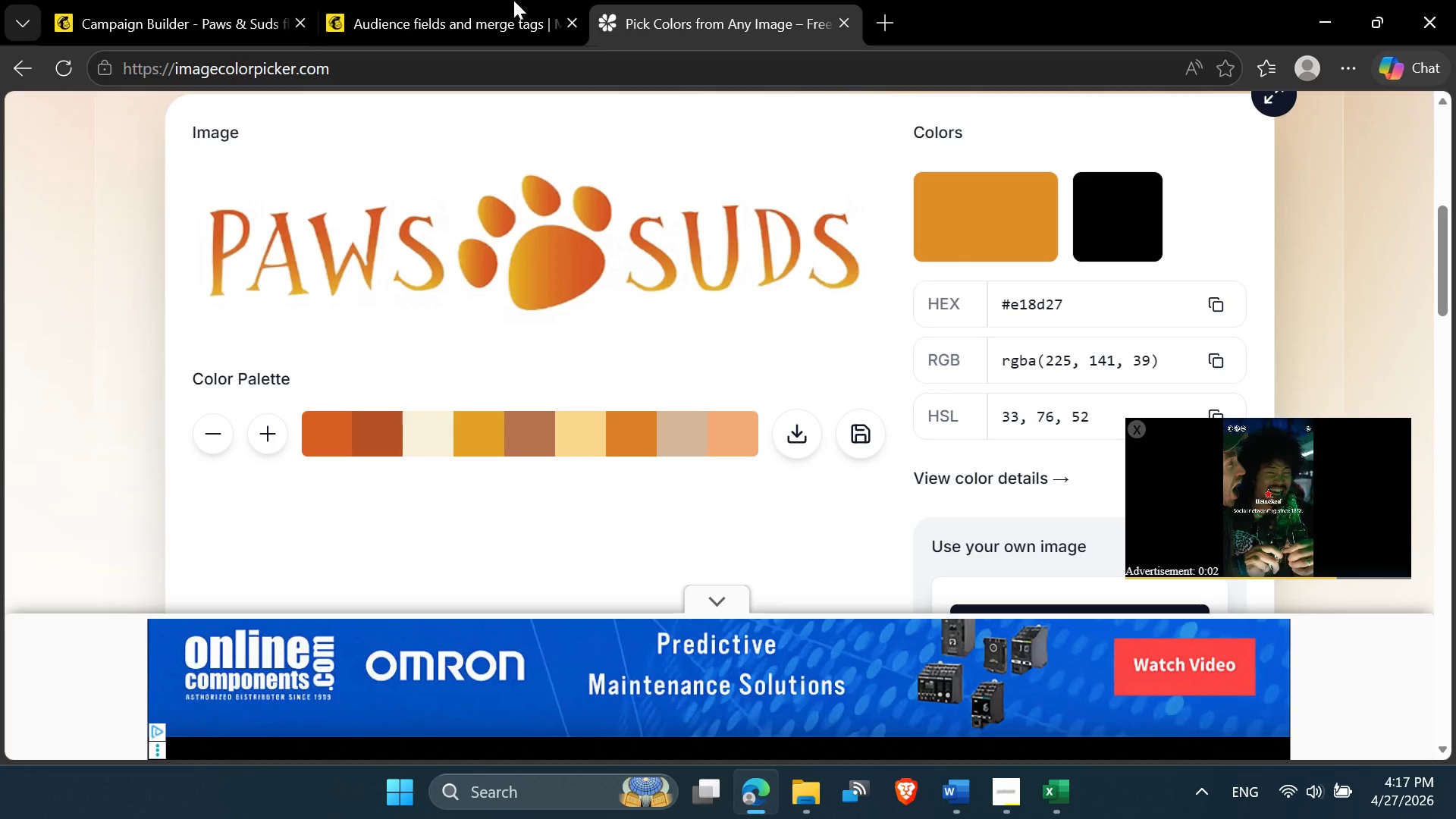 
left_click([459, 0])
 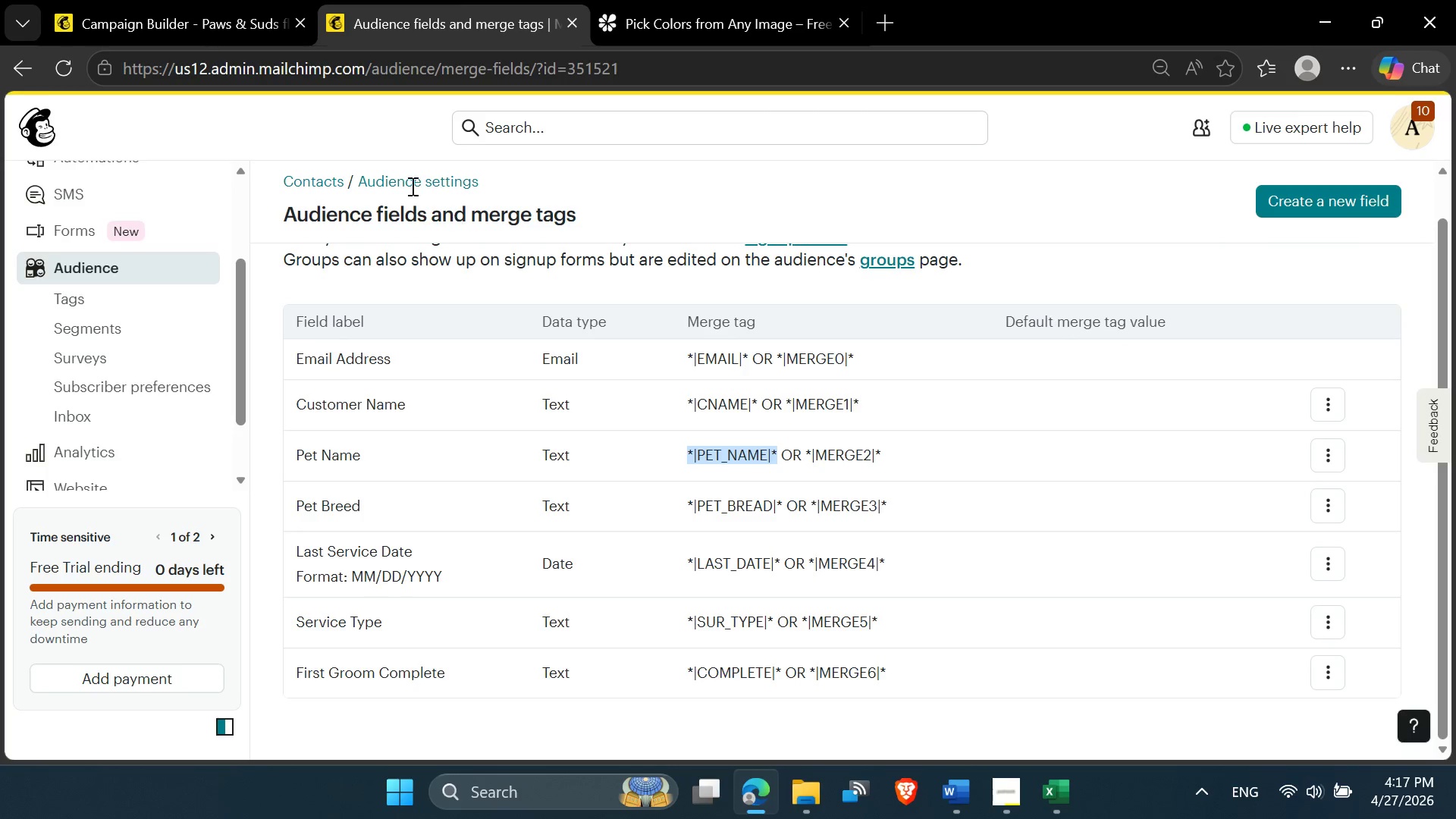 
left_click([202, 0])
 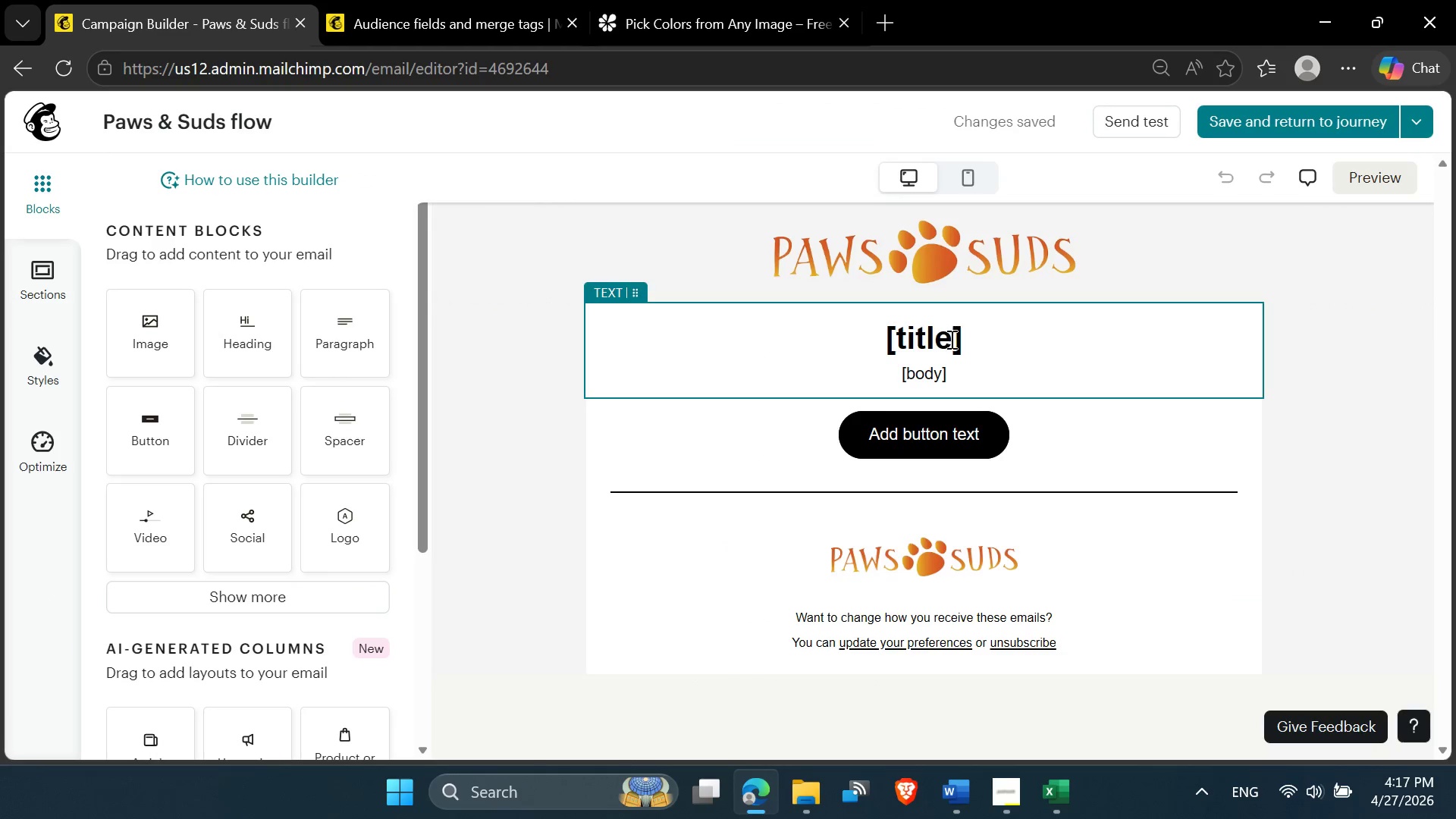 
left_click([968, 335])
 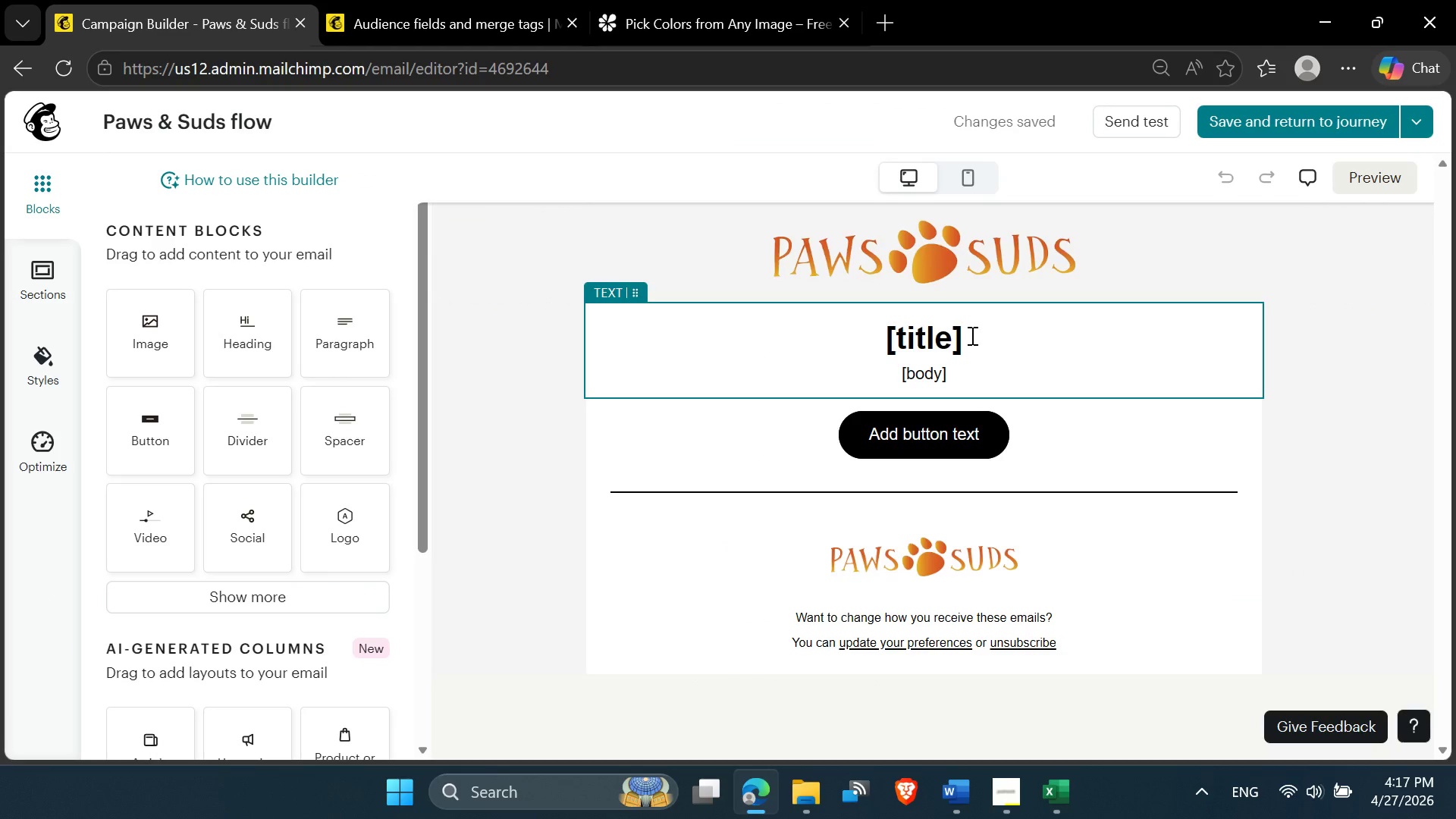 
left_click_drag(start_coordinate=[971, 335], to_coordinate=[886, 341])
 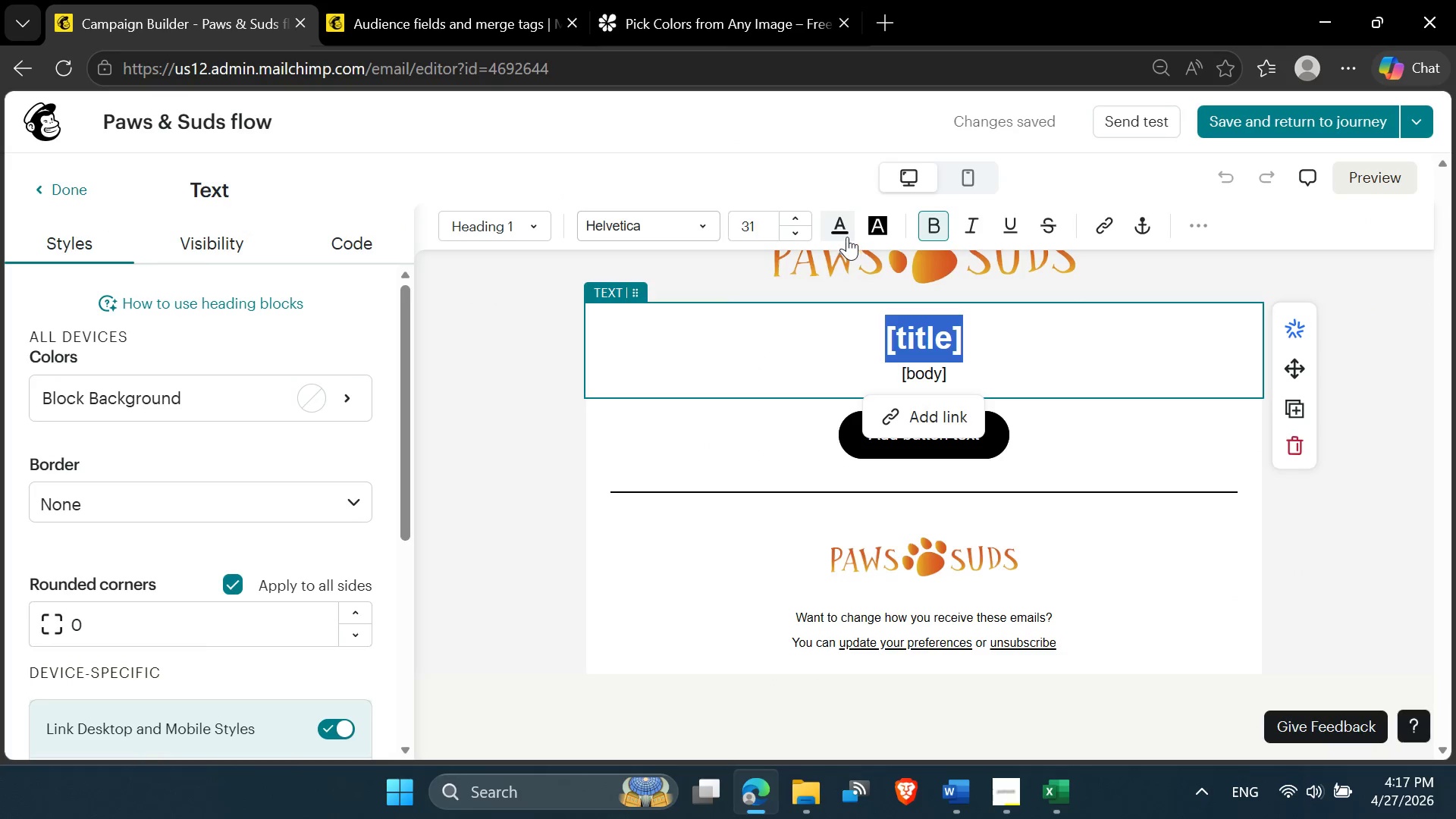 
mouse_move([859, 251])
 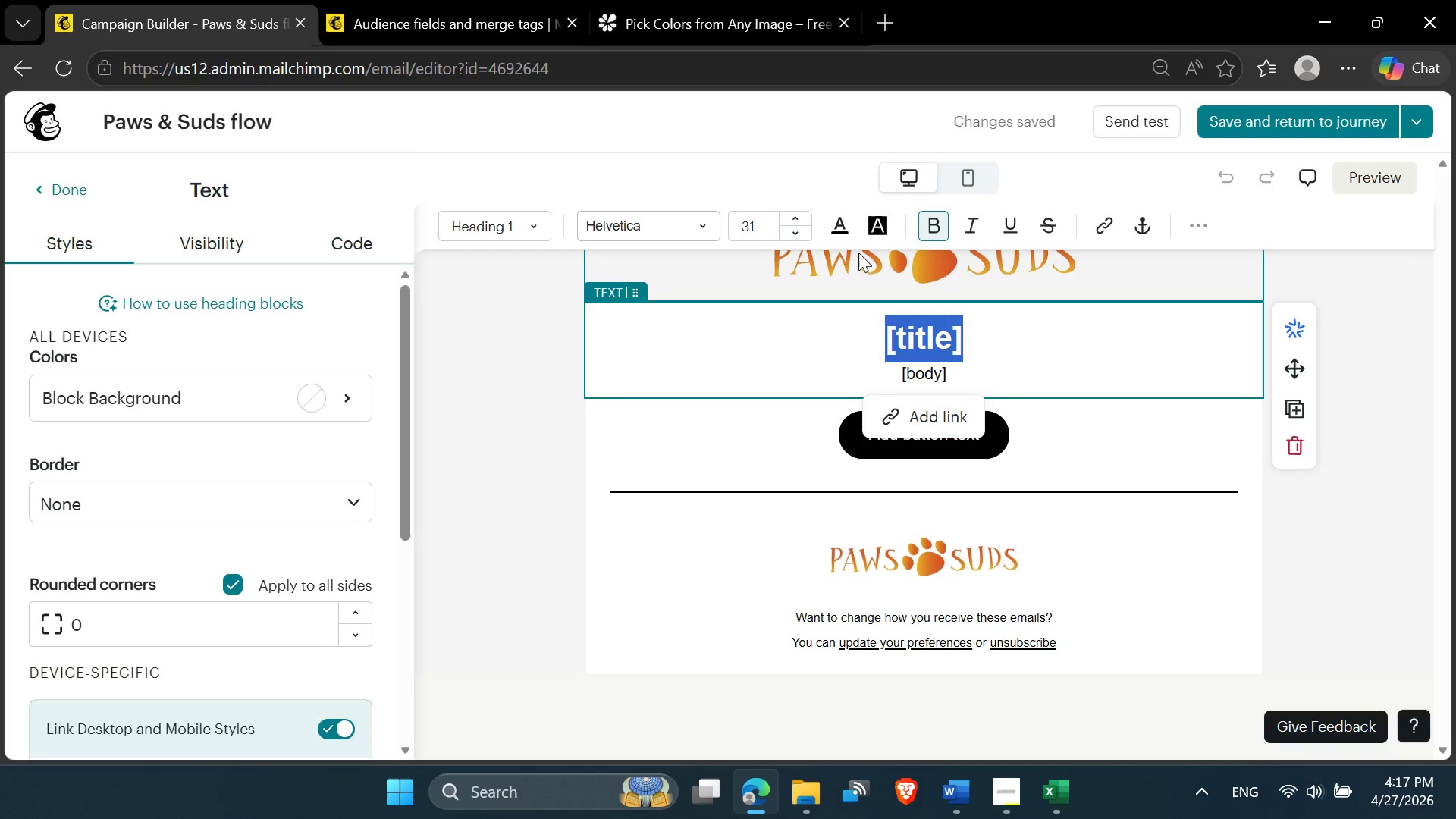 
left_click([846, 221])
 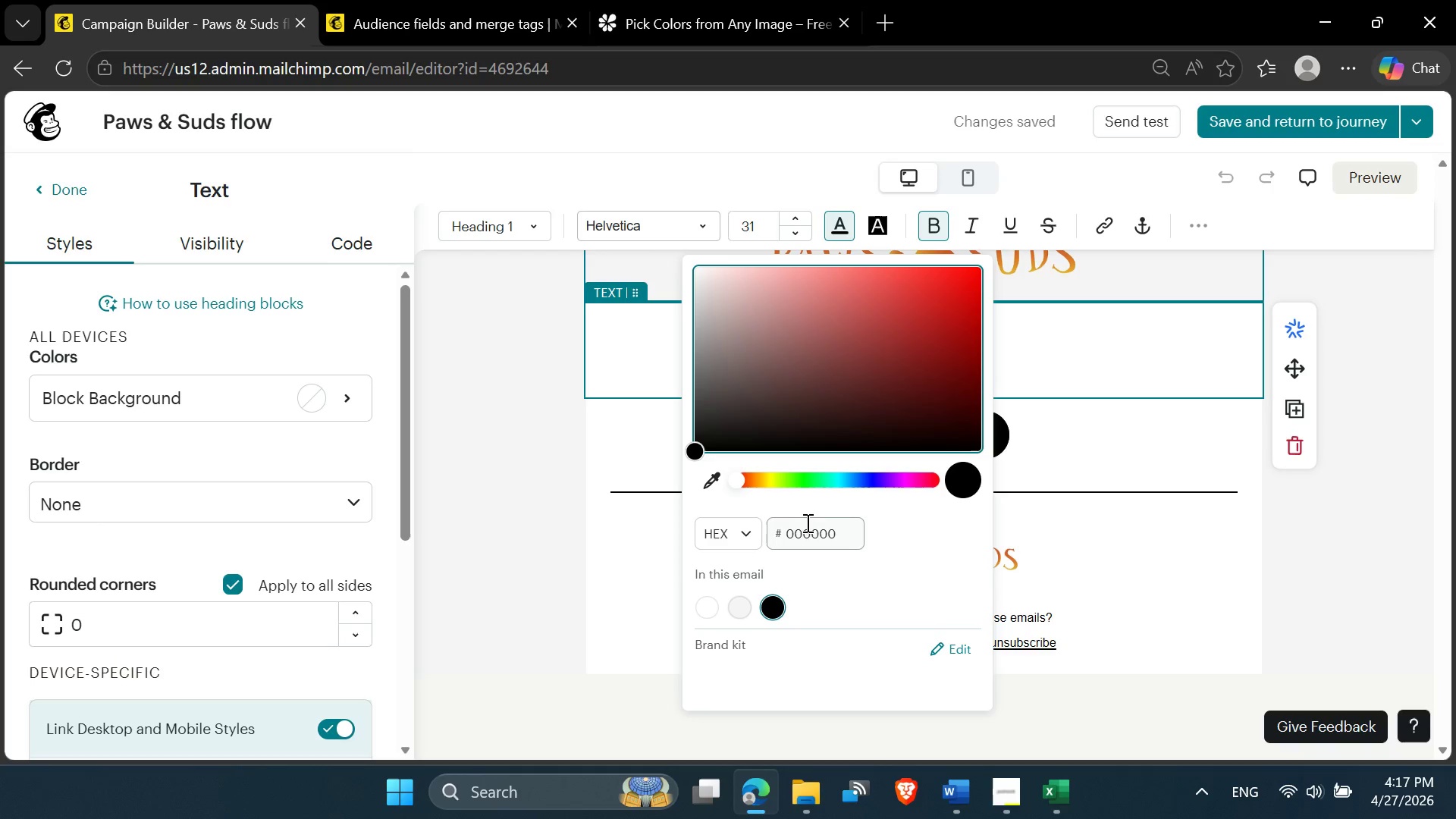 
double_click([809, 525])
 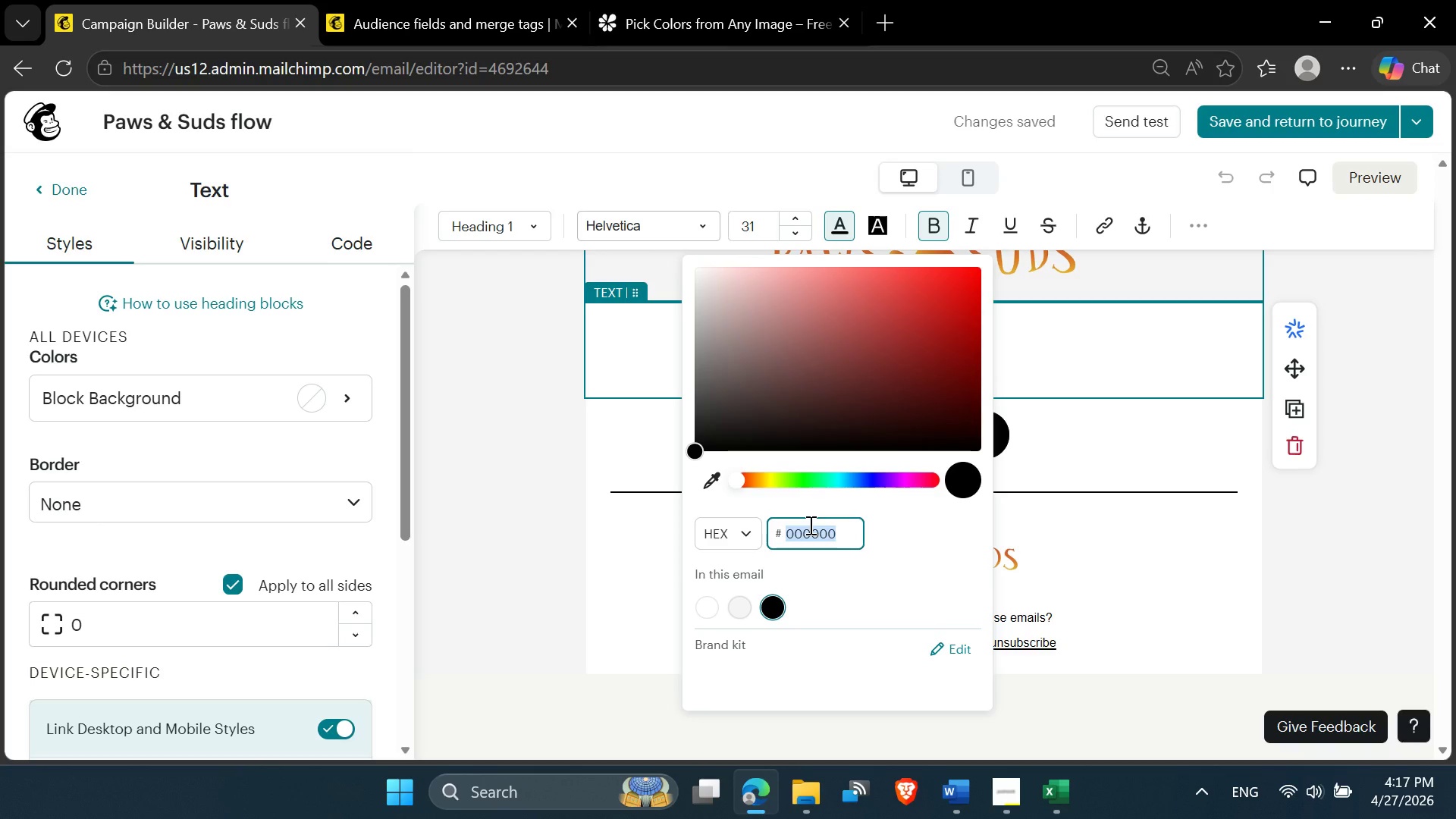 
key(Control+V)
 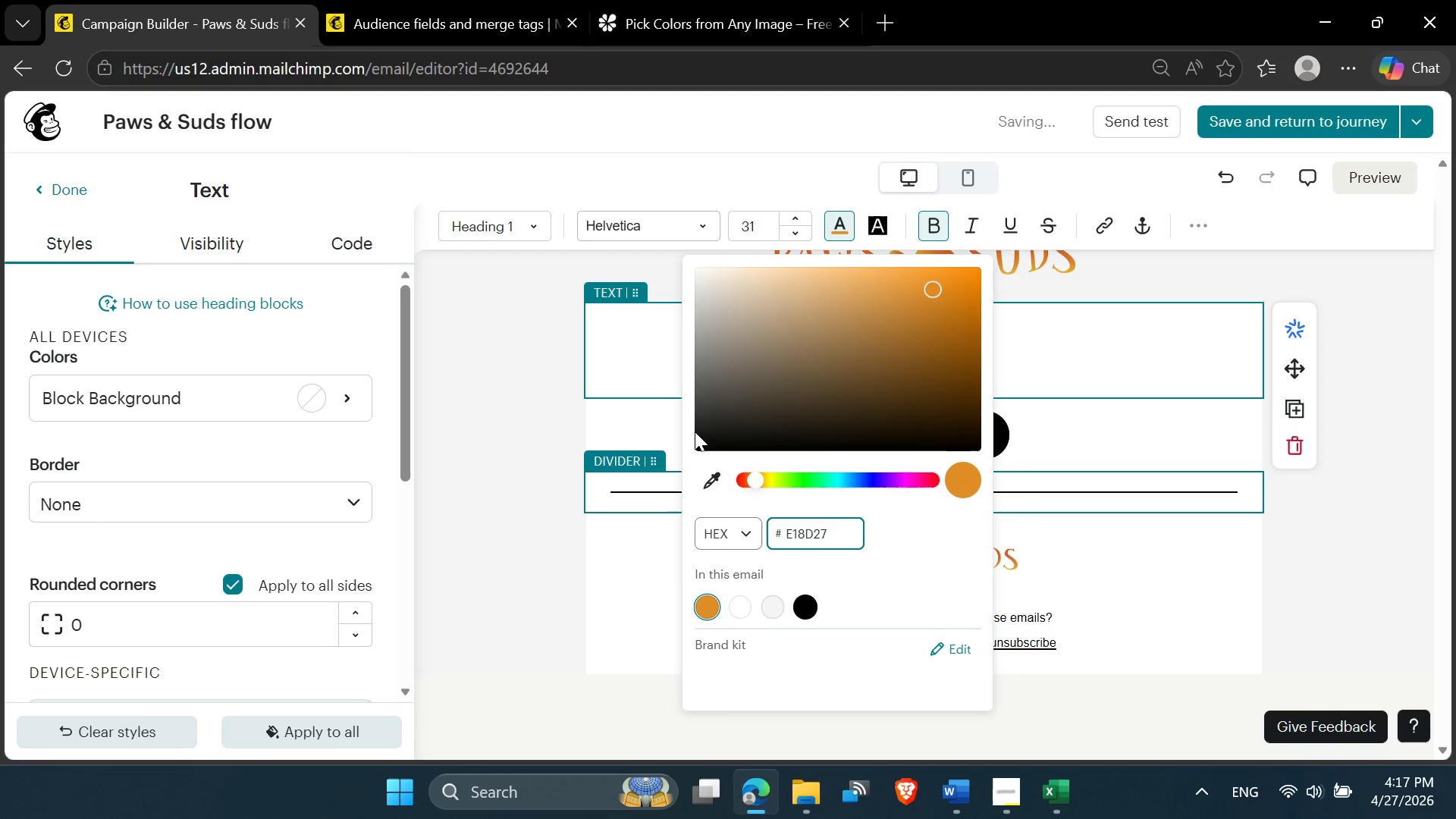 
left_click([566, 432])
 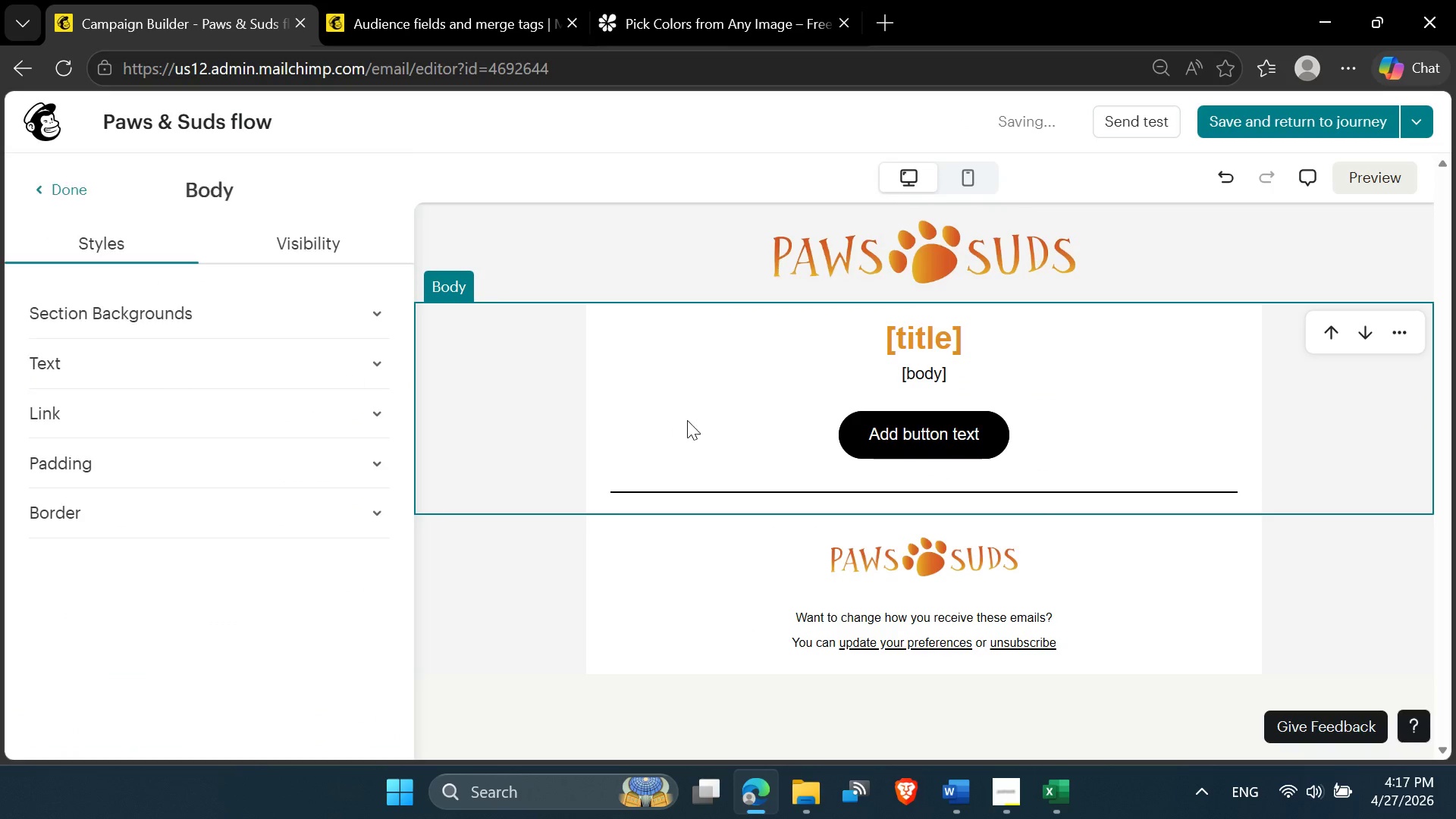 
scroll: coordinate [692, 418], scroll_direction: up, amount: 2.0
 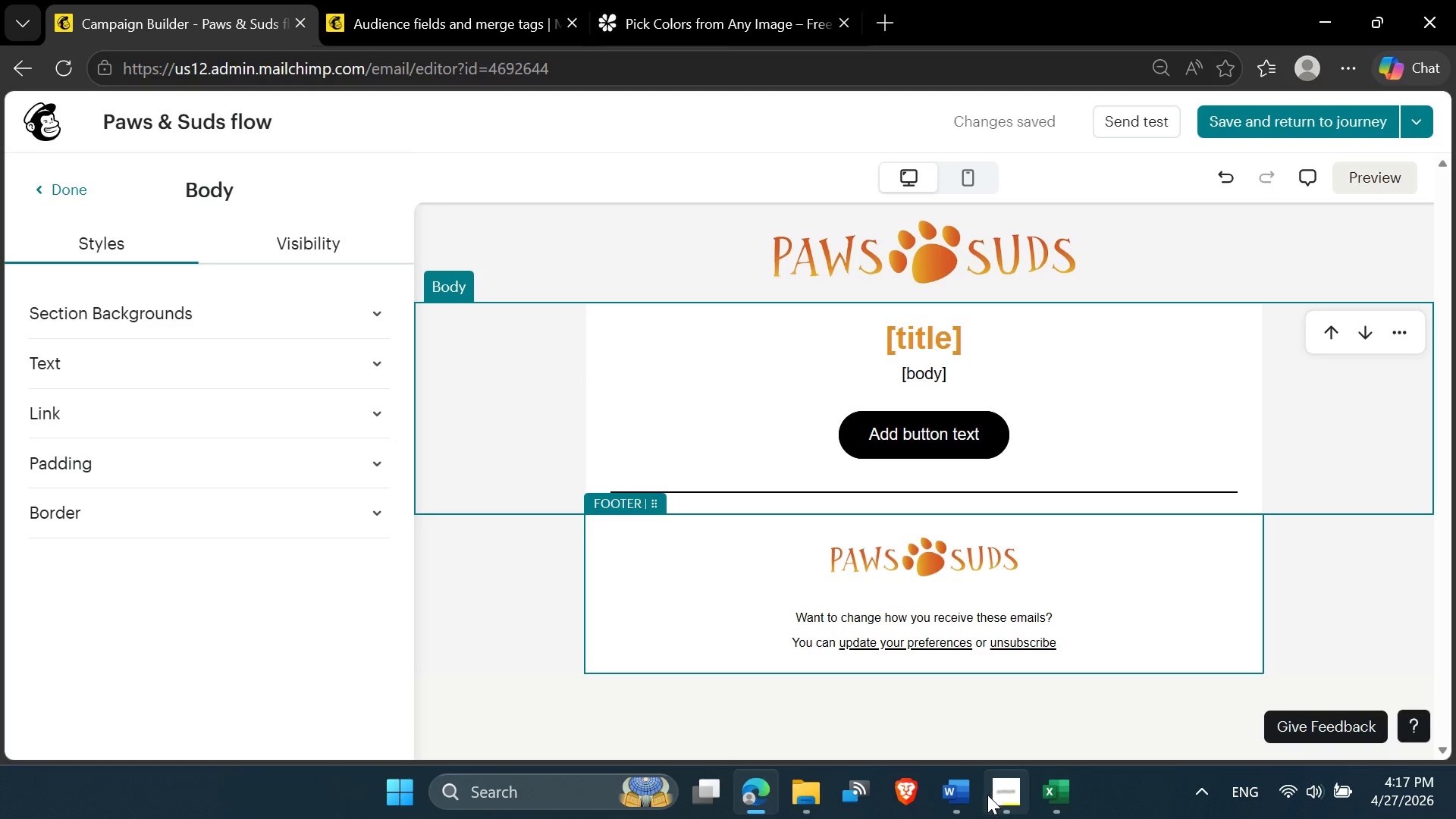 
left_click([945, 800])
 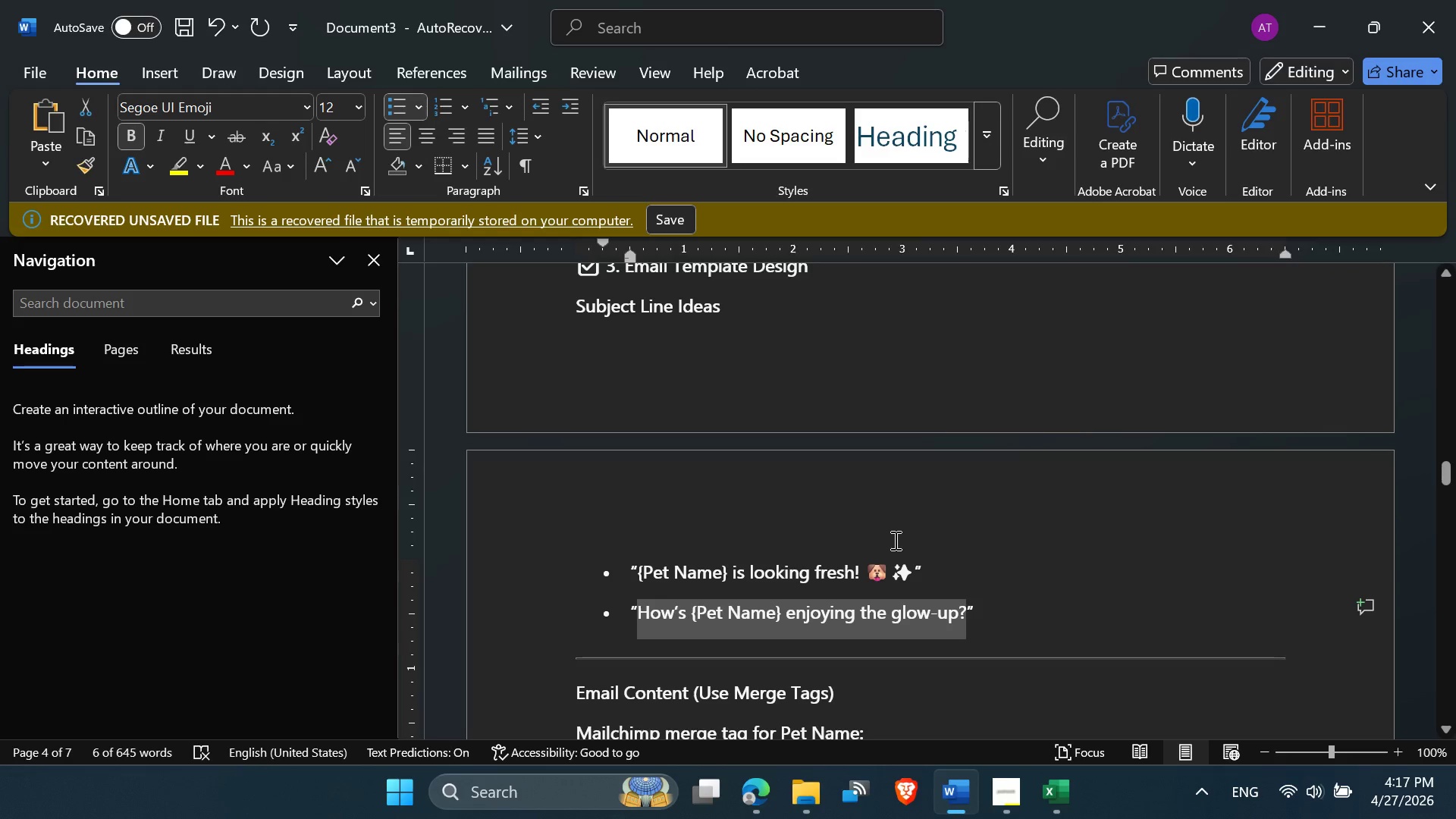 
scroll: coordinate [870, 618], scroll_direction: down, amount: 6.0
 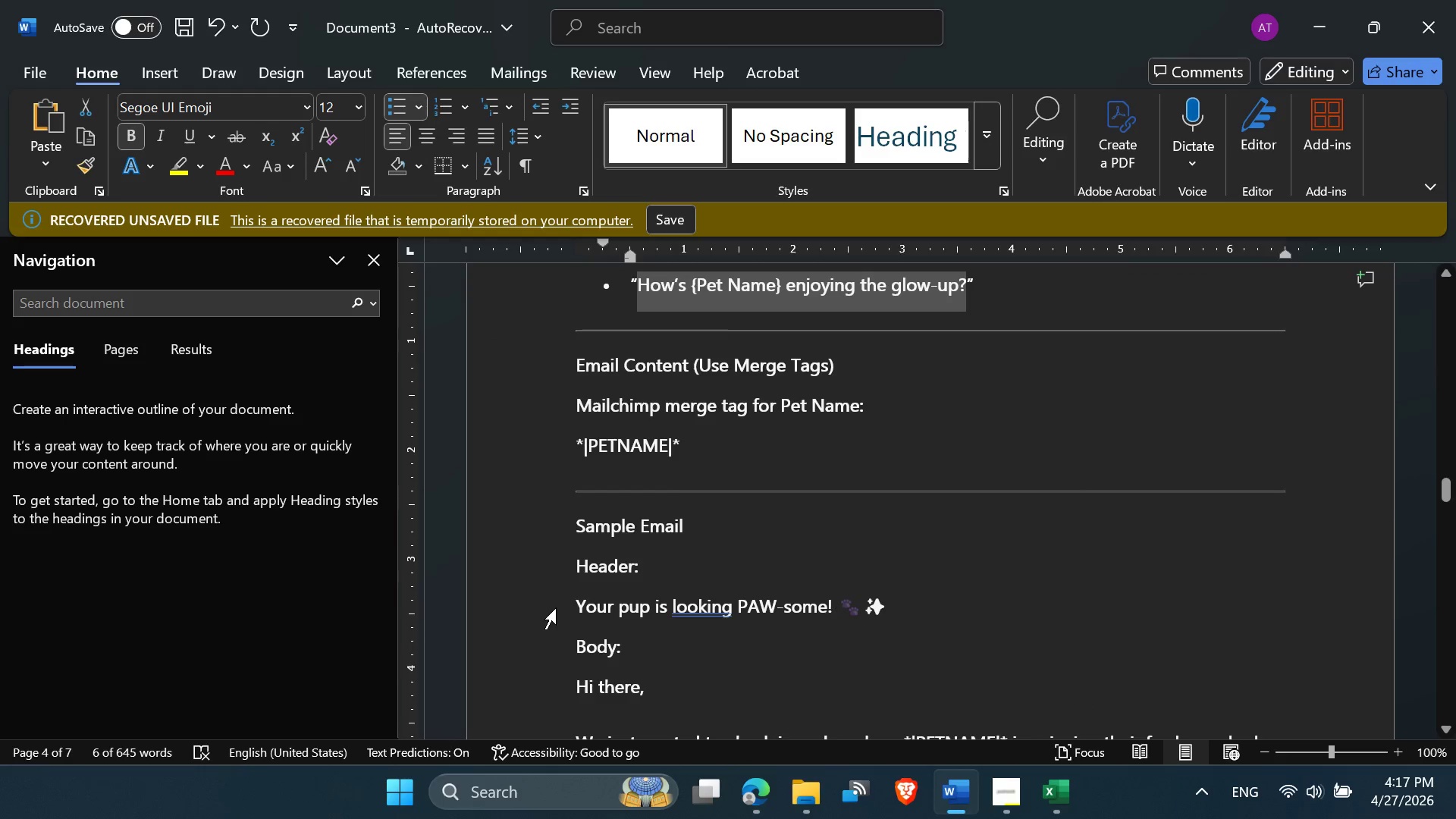 
left_click_drag(start_coordinate=[573, 605], to_coordinate=[884, 606])
 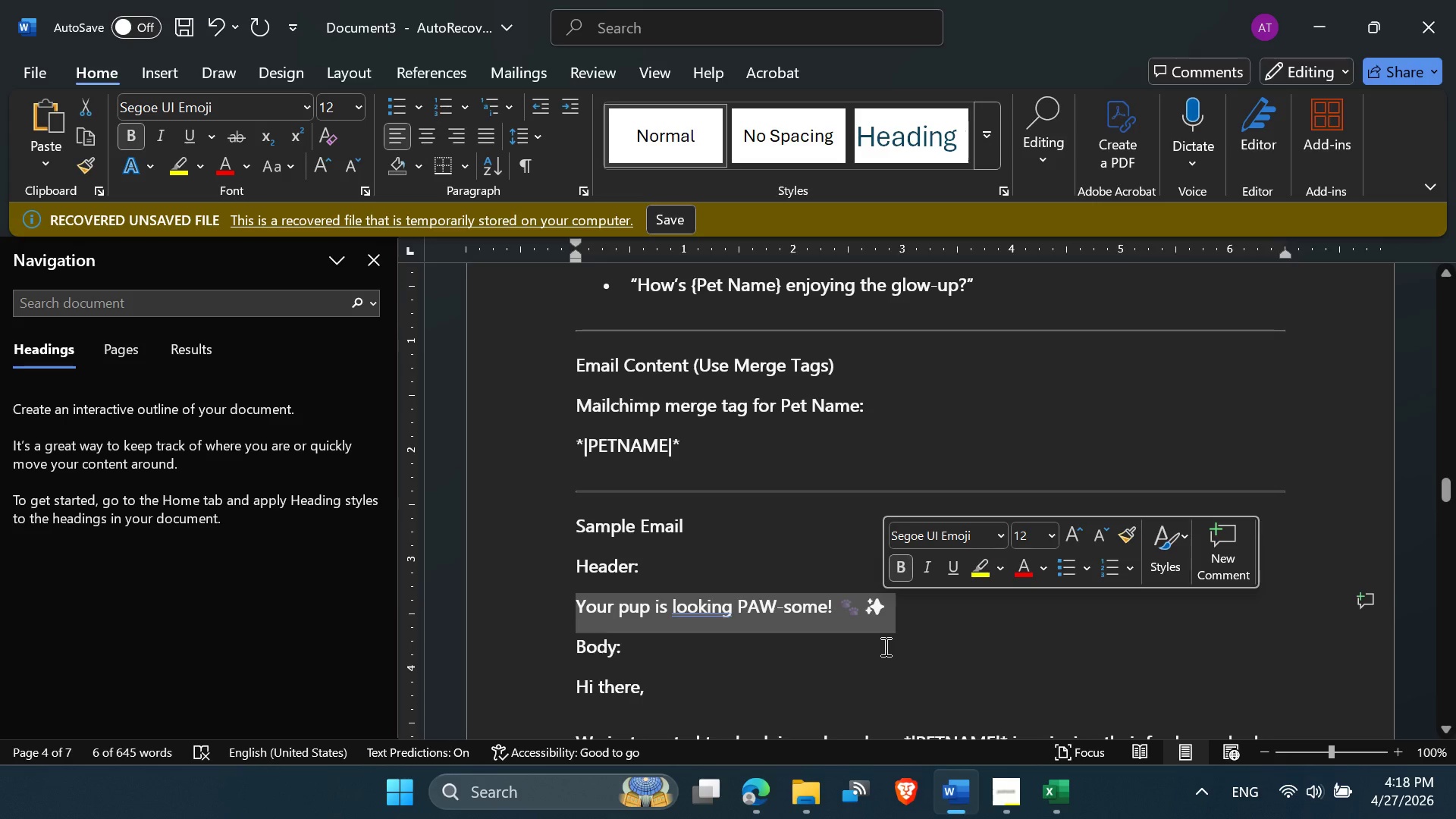 
key(Control+C)
 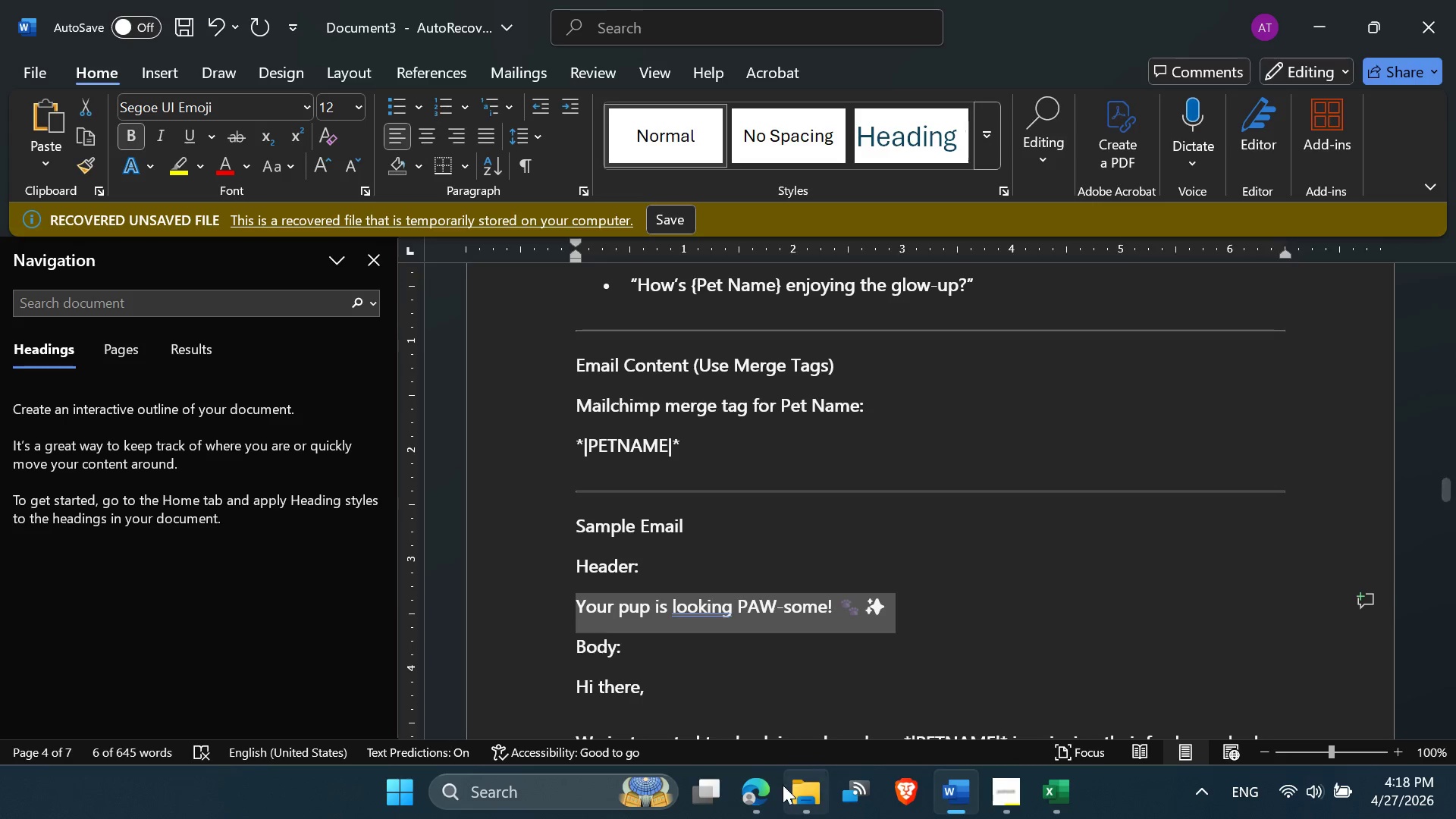 
left_click([770, 792])
 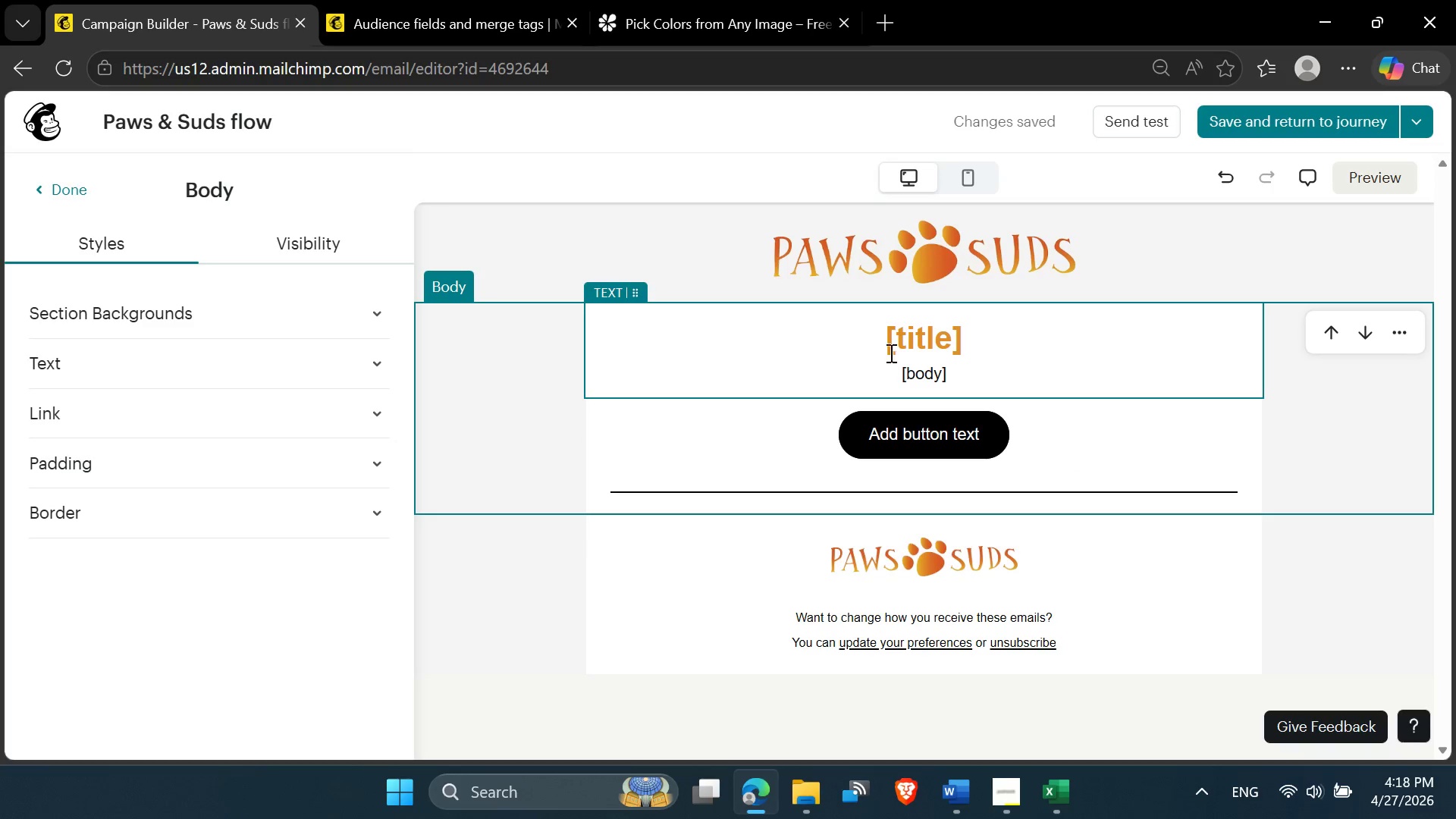 
left_click([923, 339])
 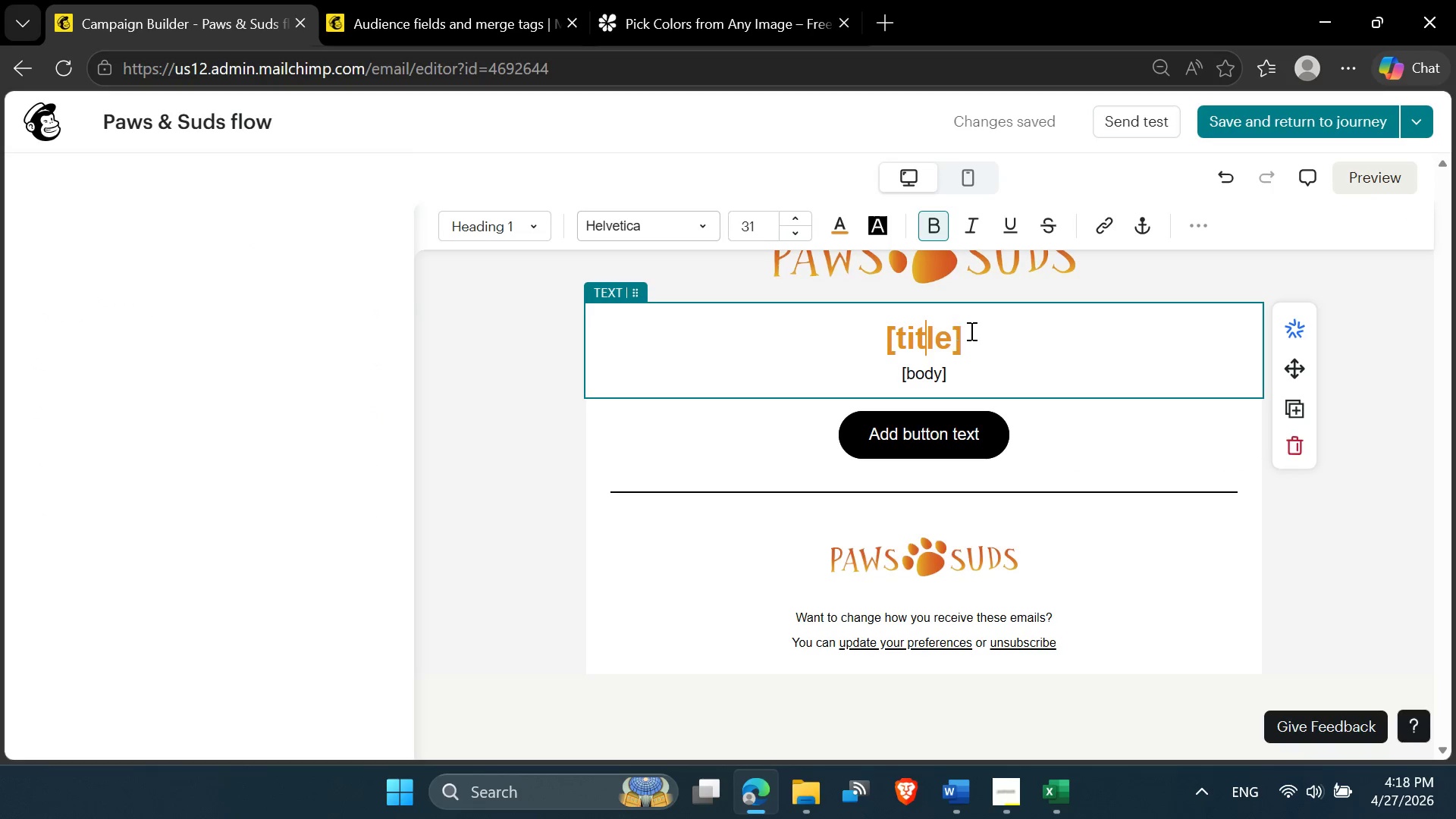 
left_click_drag(start_coordinate=[970, 332], to_coordinate=[889, 339])
 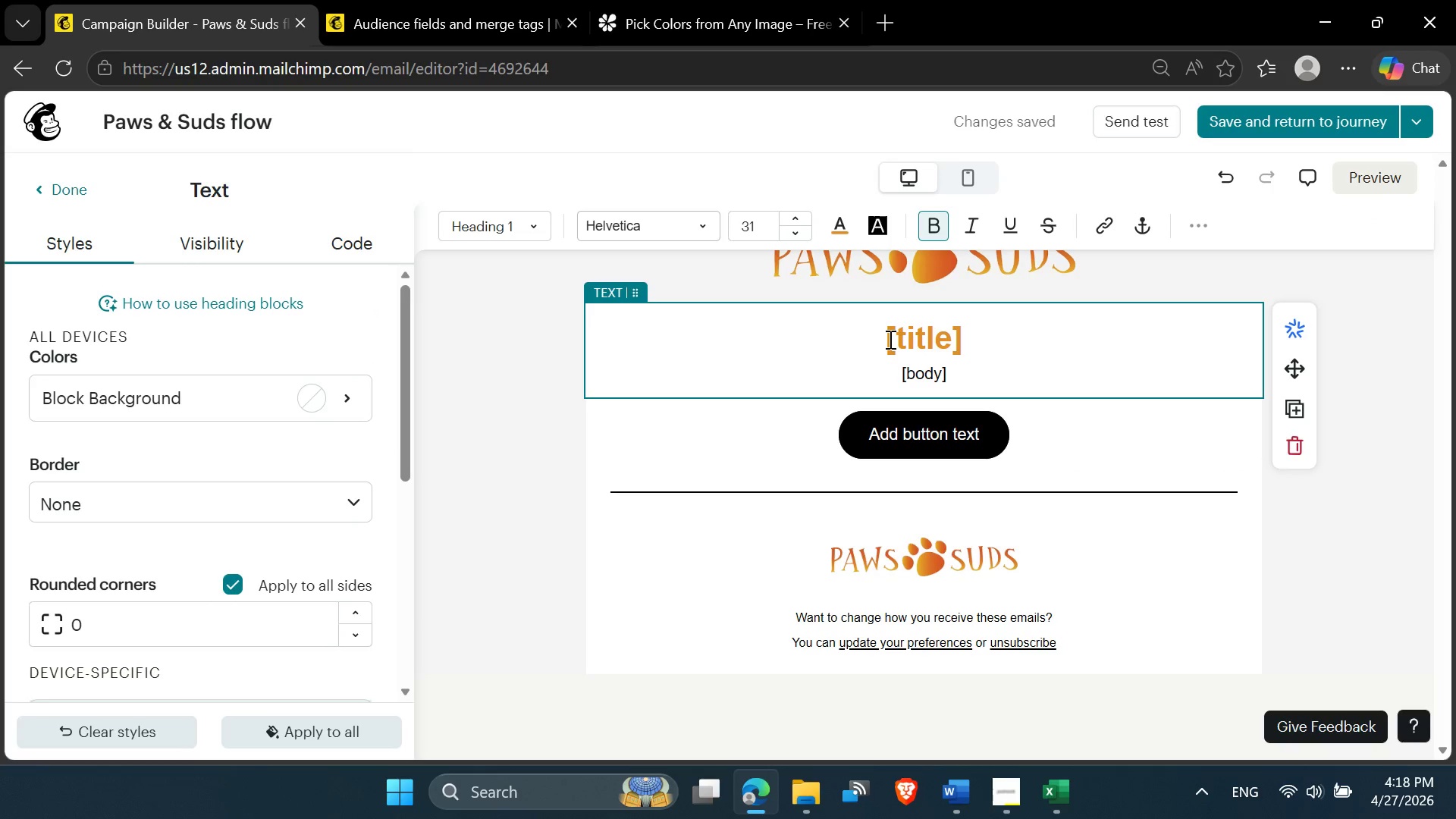 
key(Control+V)
 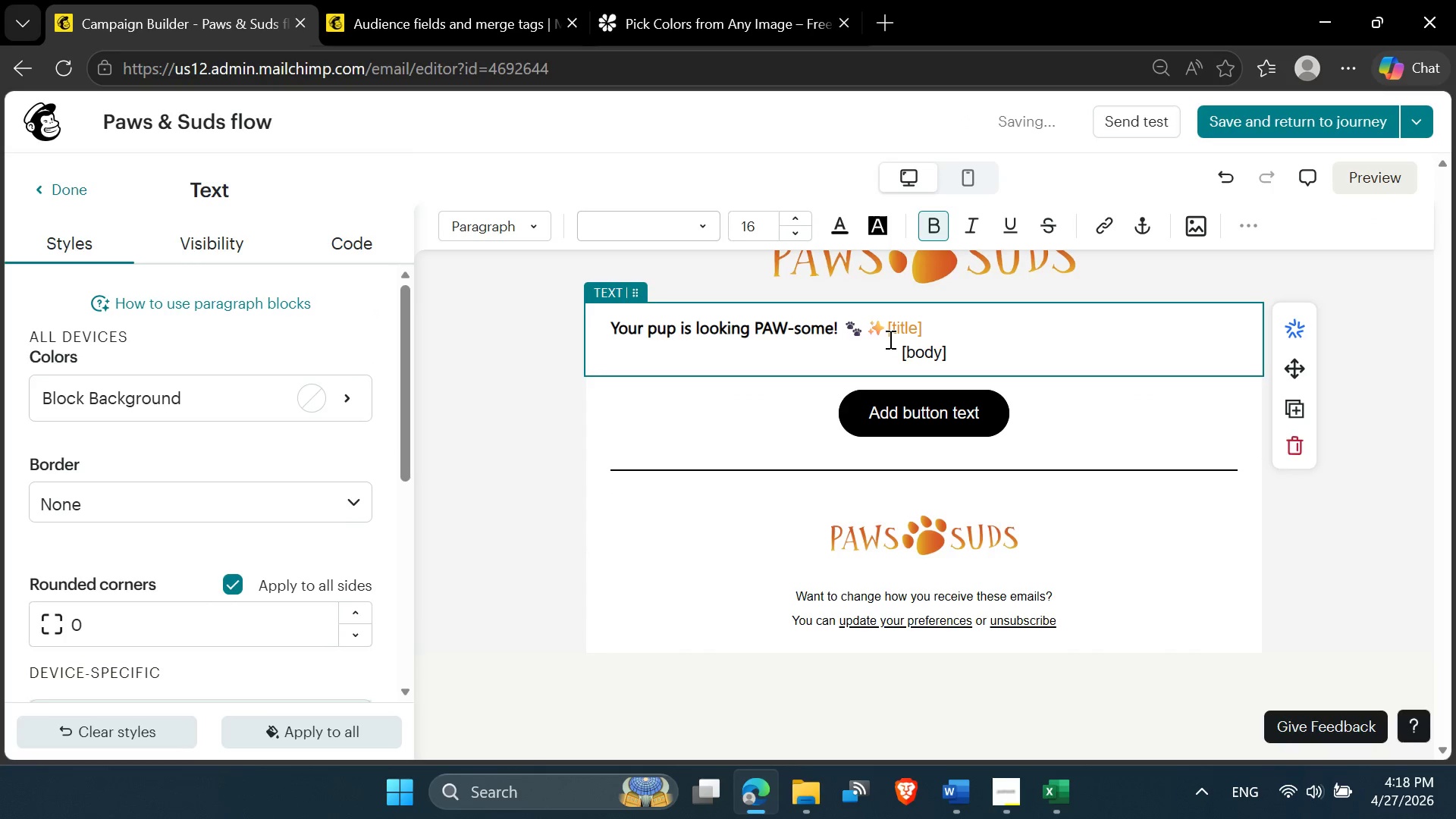 
key(Space)
 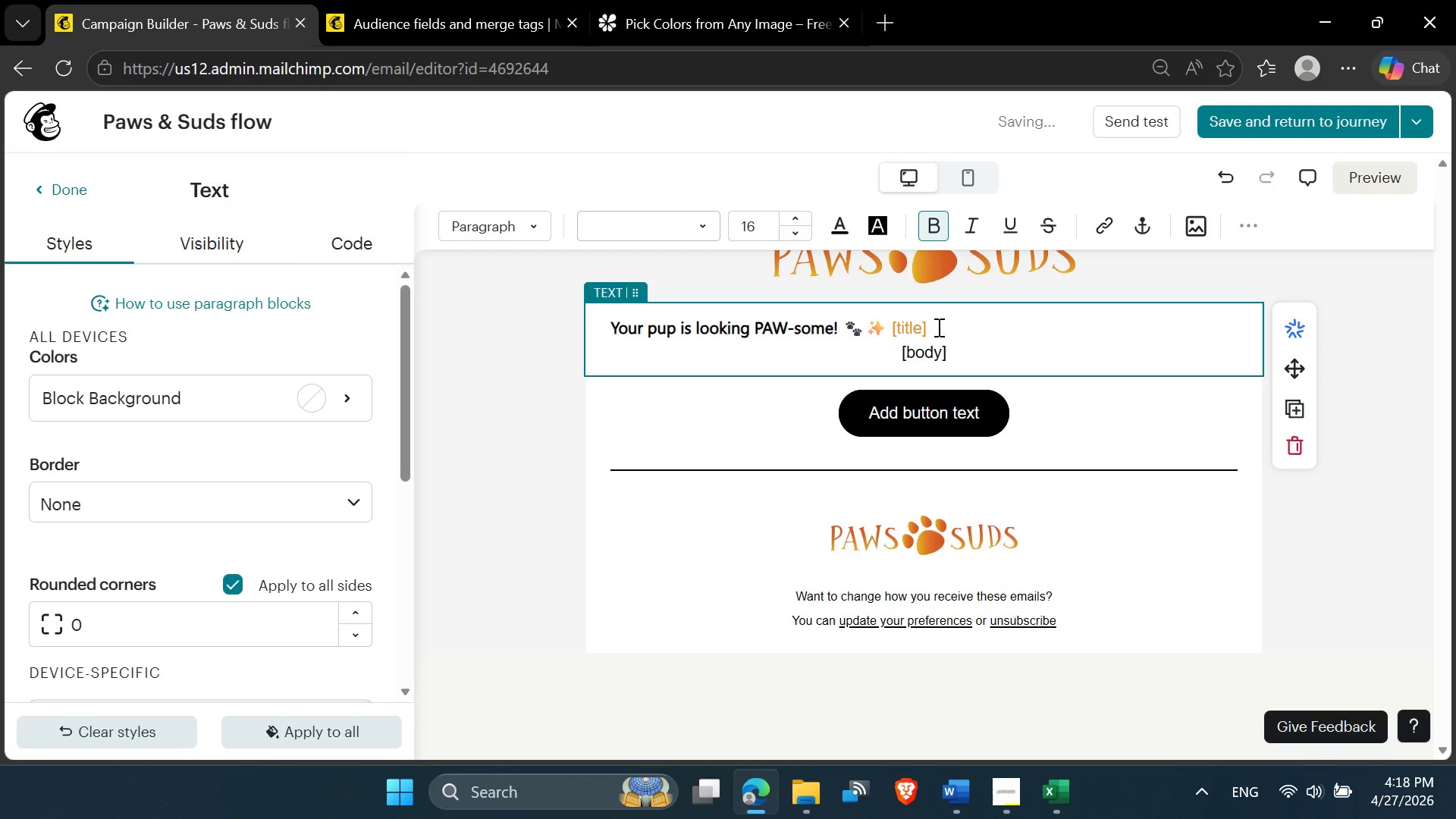 
left_click_drag(start_coordinate=[886, 326], to_coordinate=[602, 328])
 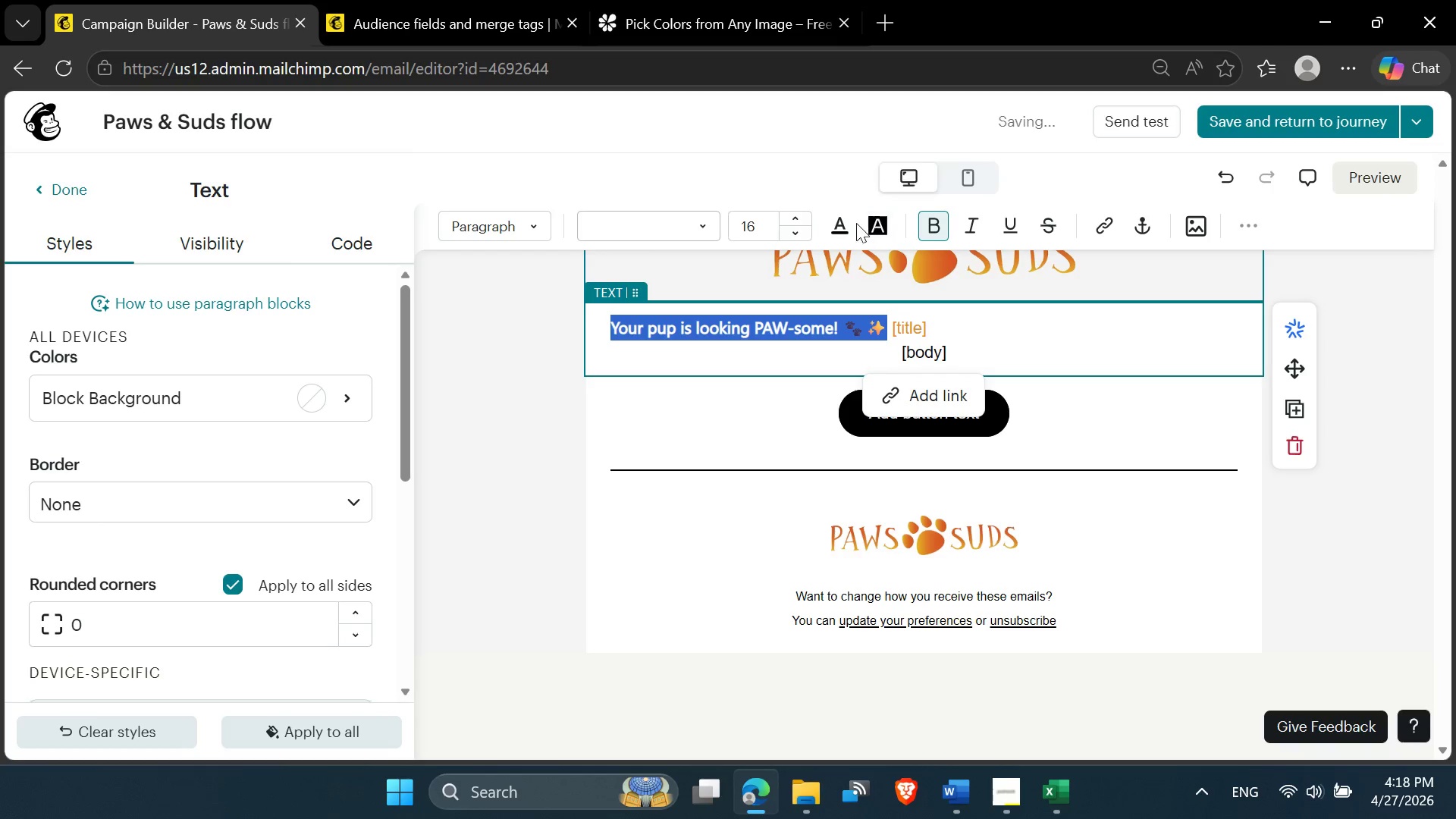 
left_click([847, 227])
 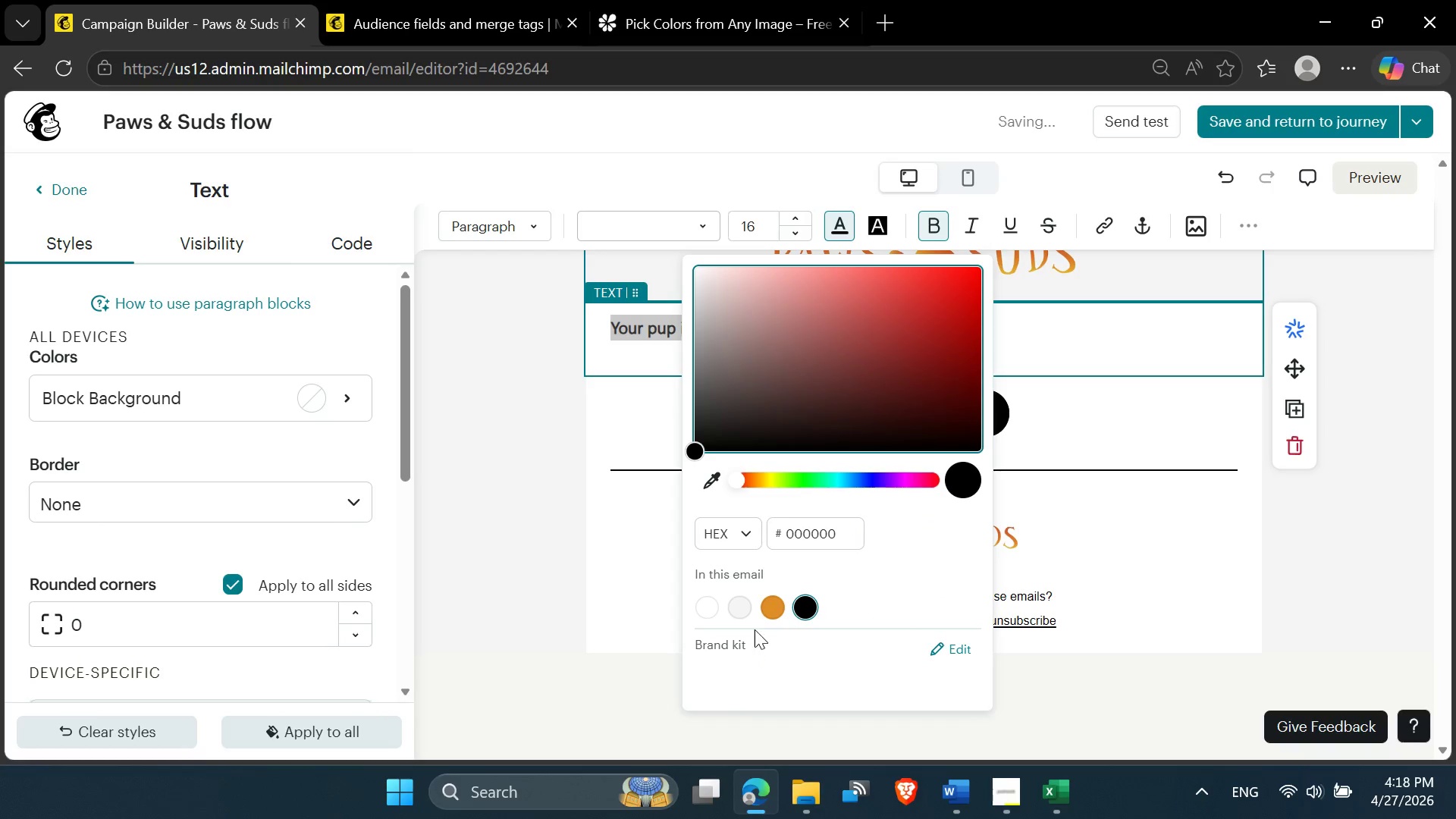 
left_click([774, 610])
 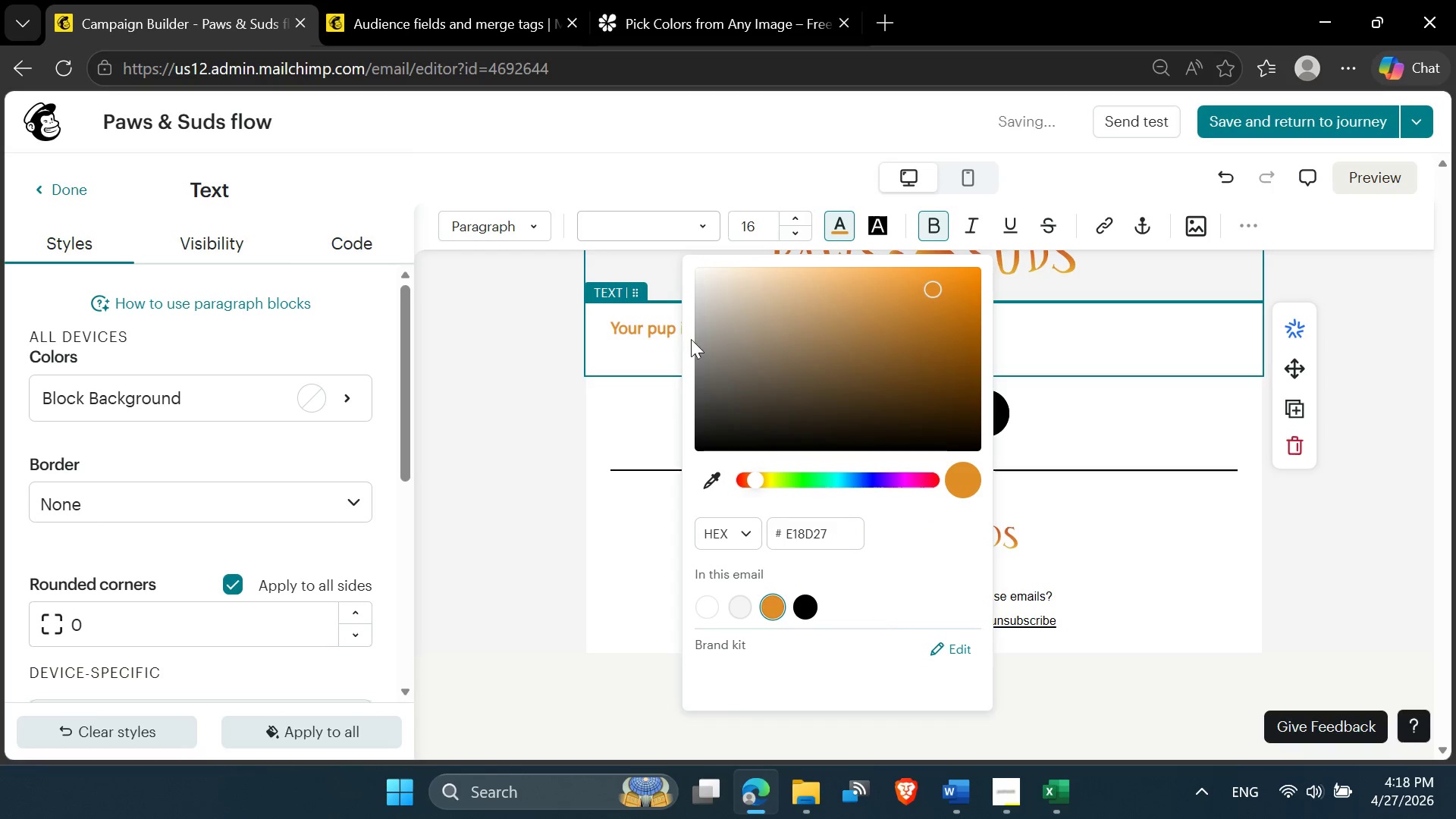 
left_click([647, 332])
 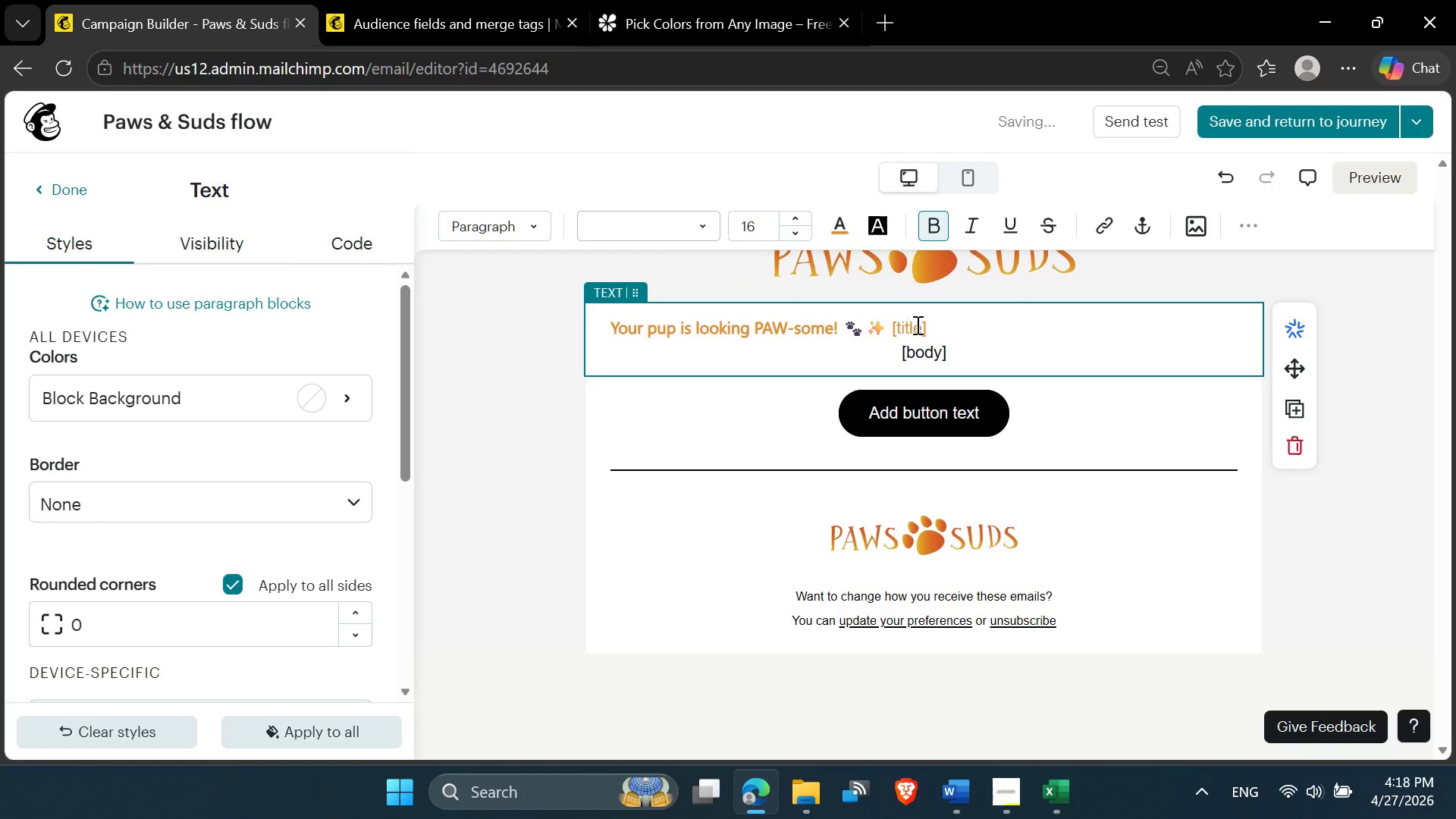 
left_click_drag(start_coordinate=[930, 325], to_coordinate=[894, 319])
 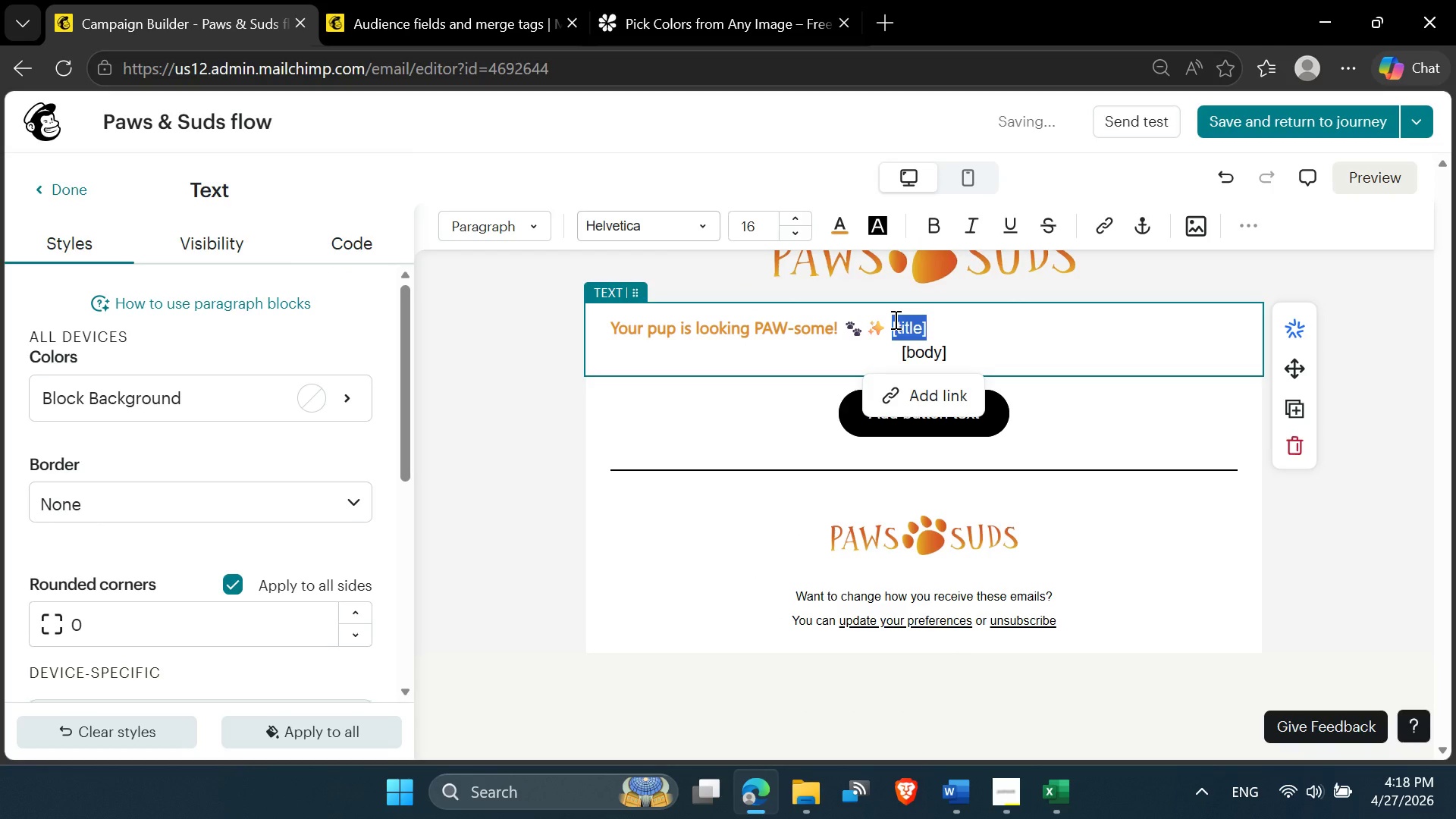 
key(Backspace)
 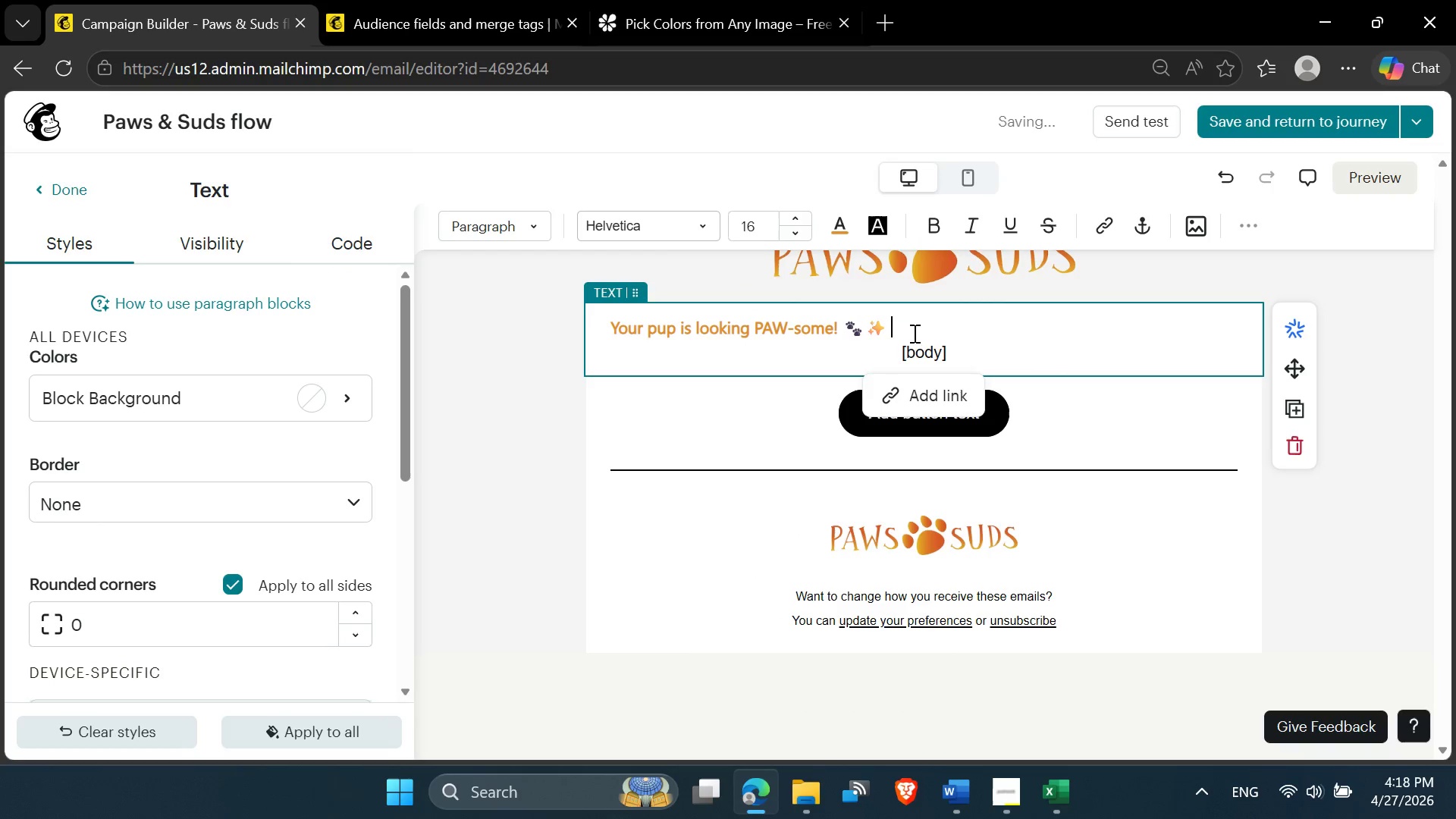 
left_click_drag(start_coordinate=[910, 328], to_coordinate=[610, 336])
 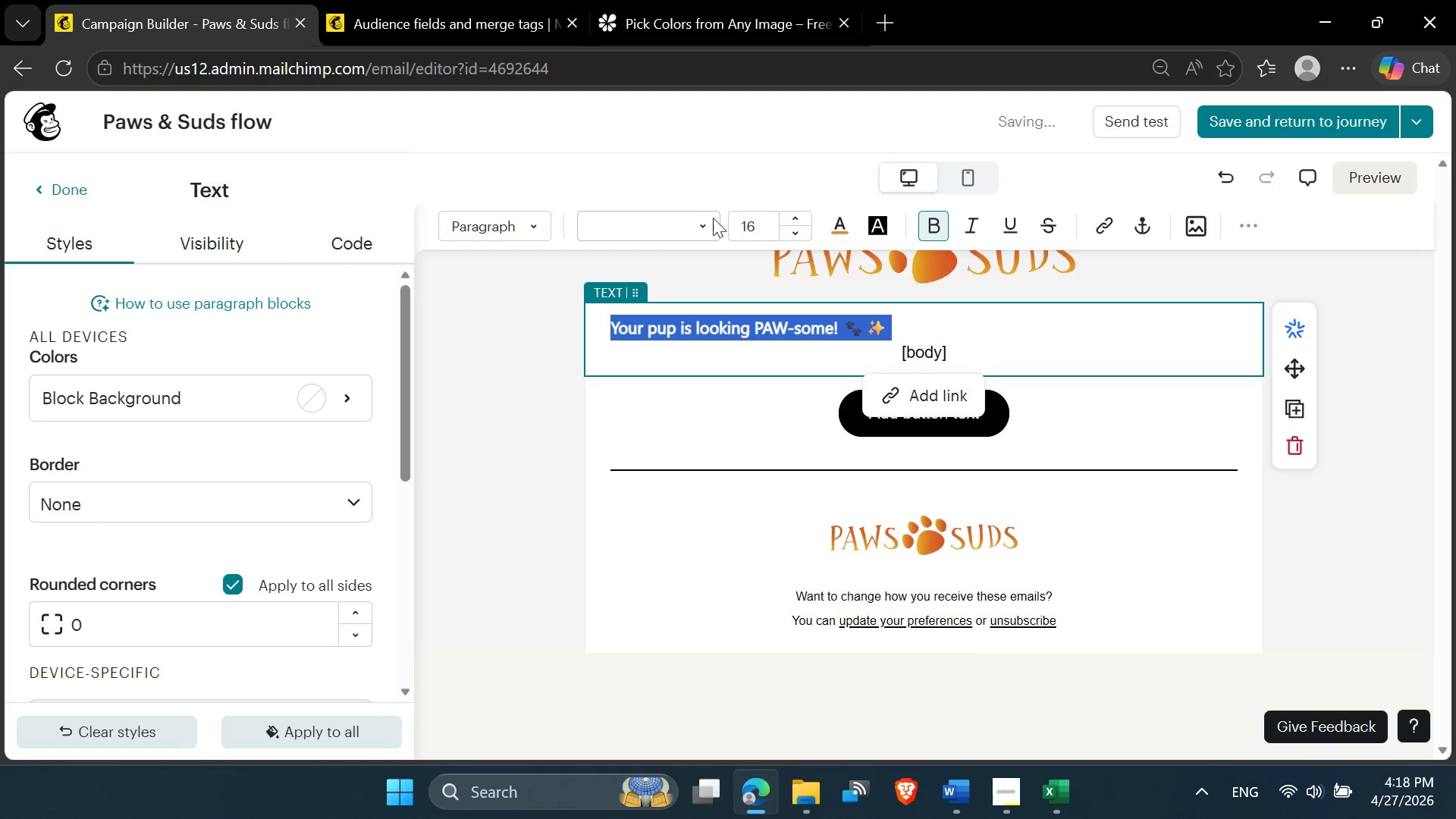 
mouse_move([730, 227])
 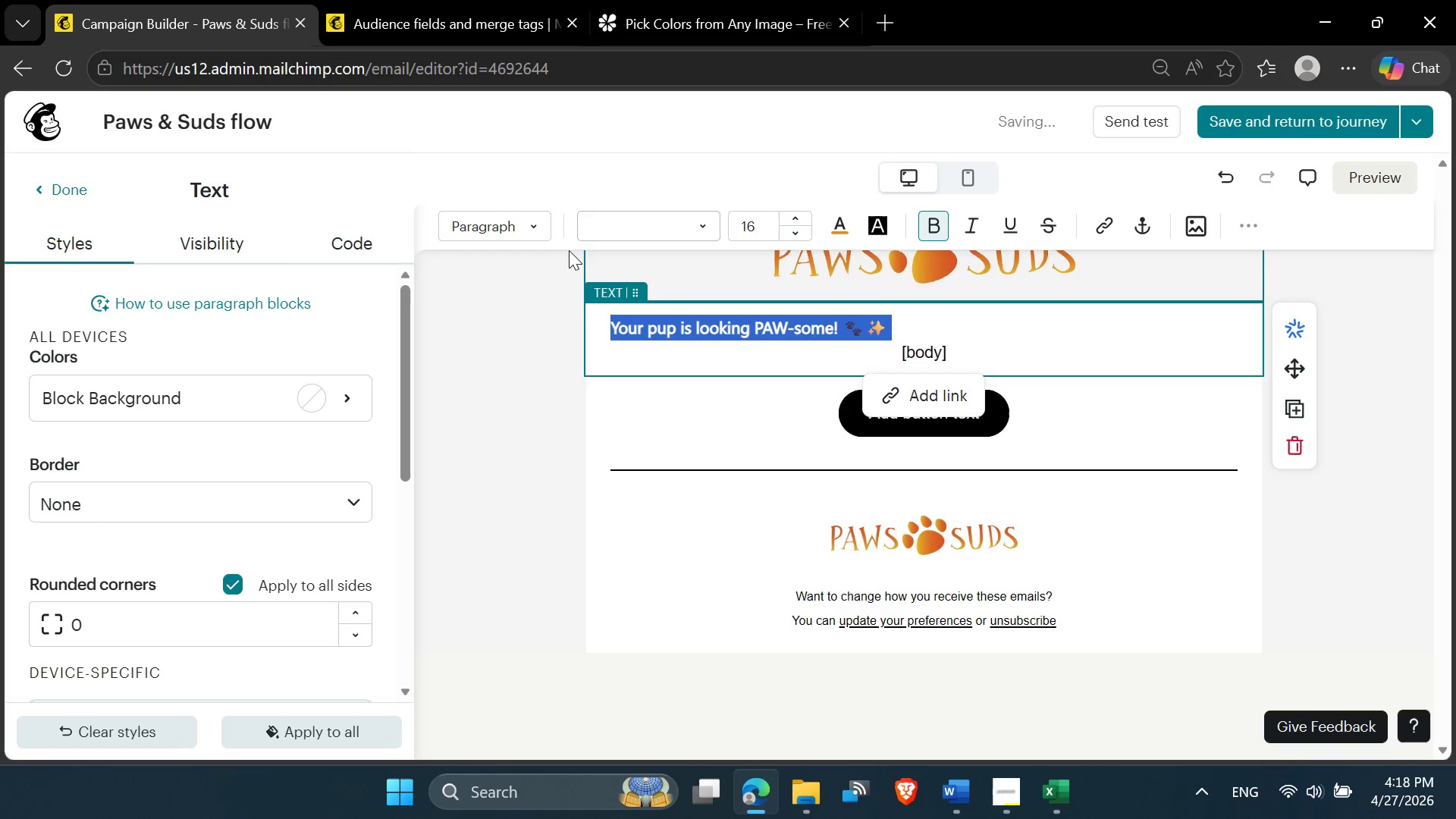 
left_click([615, 228])
 